 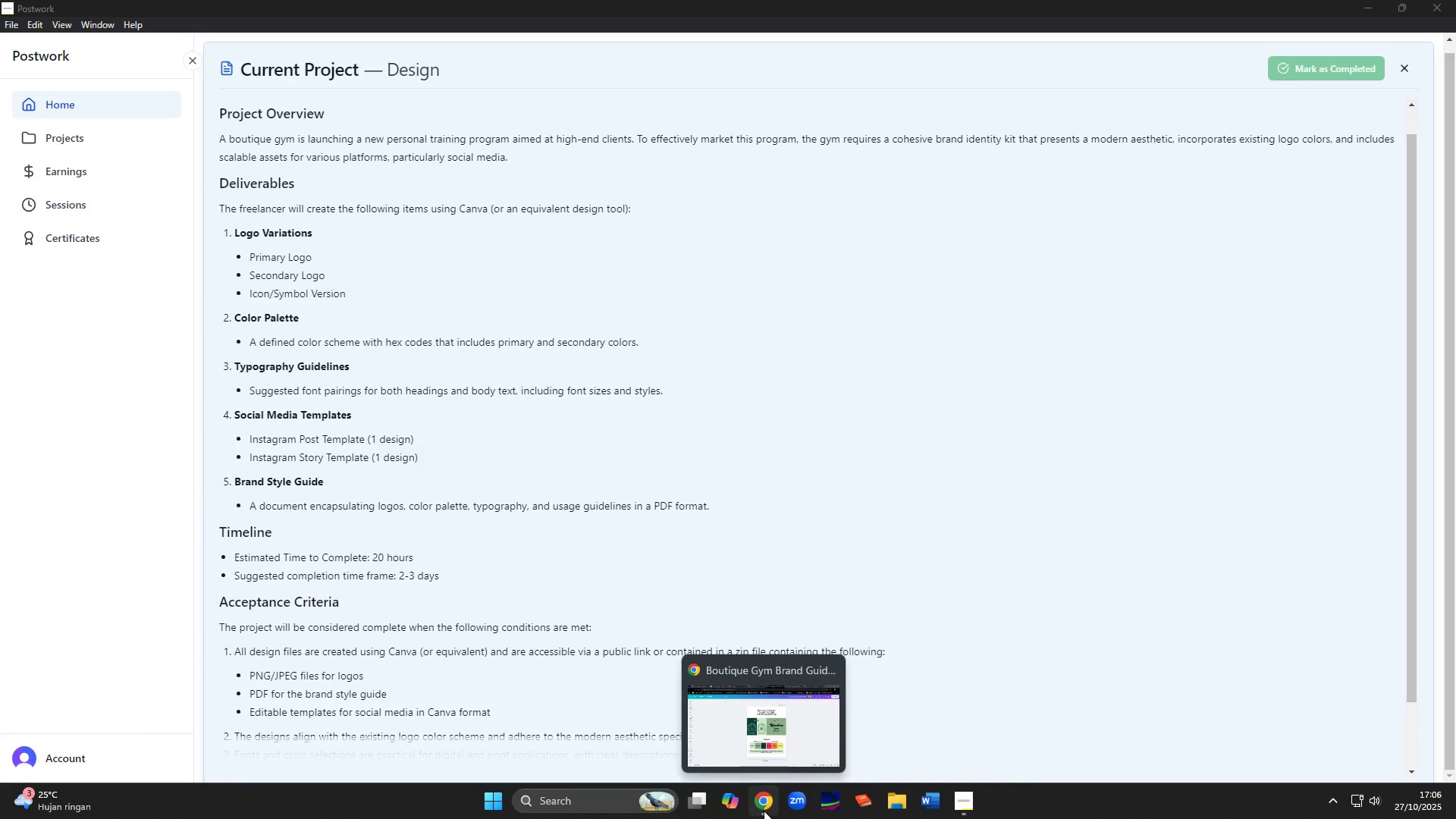 
left_click([774, 730])
 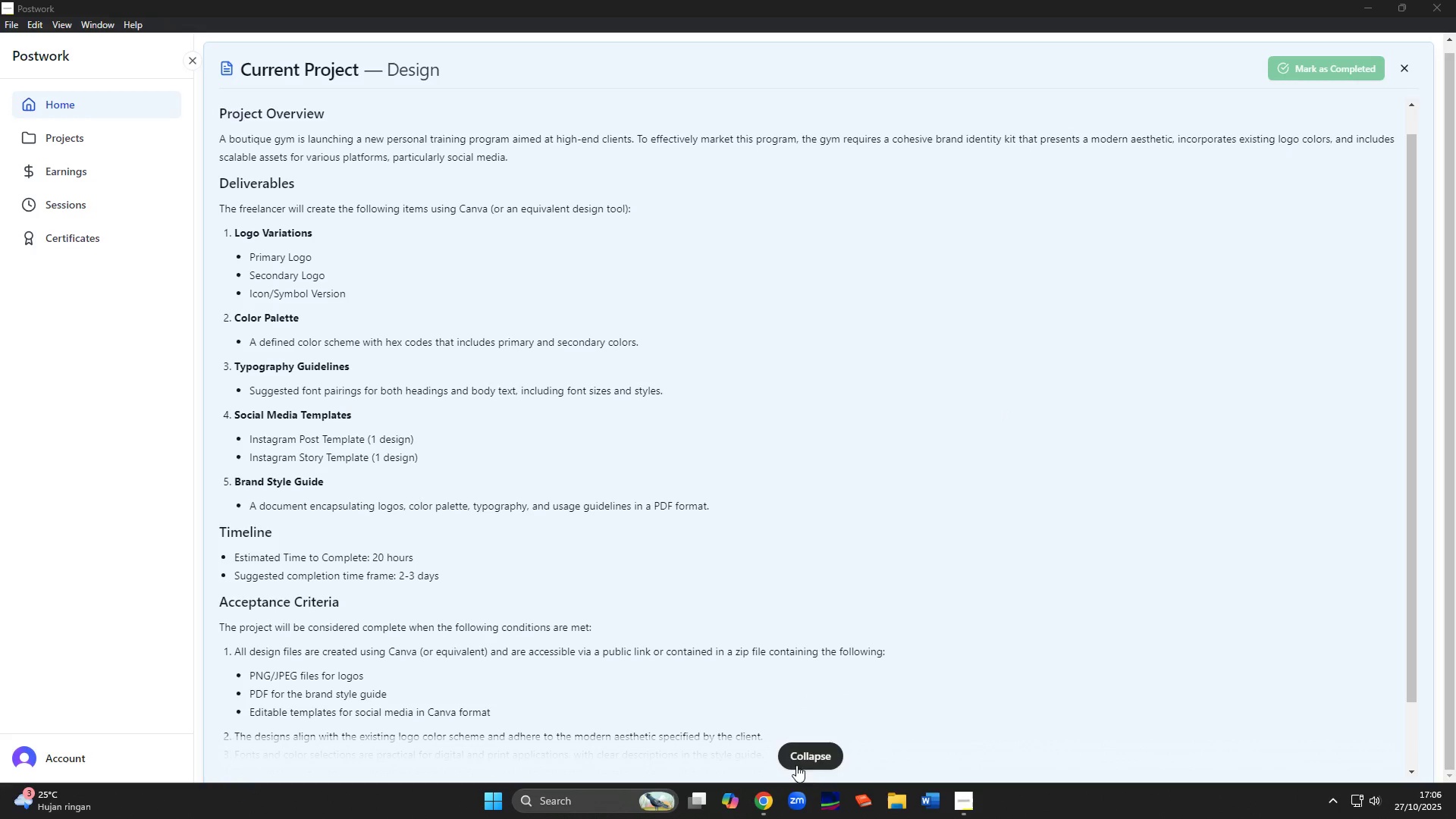 
left_click([770, 798])
 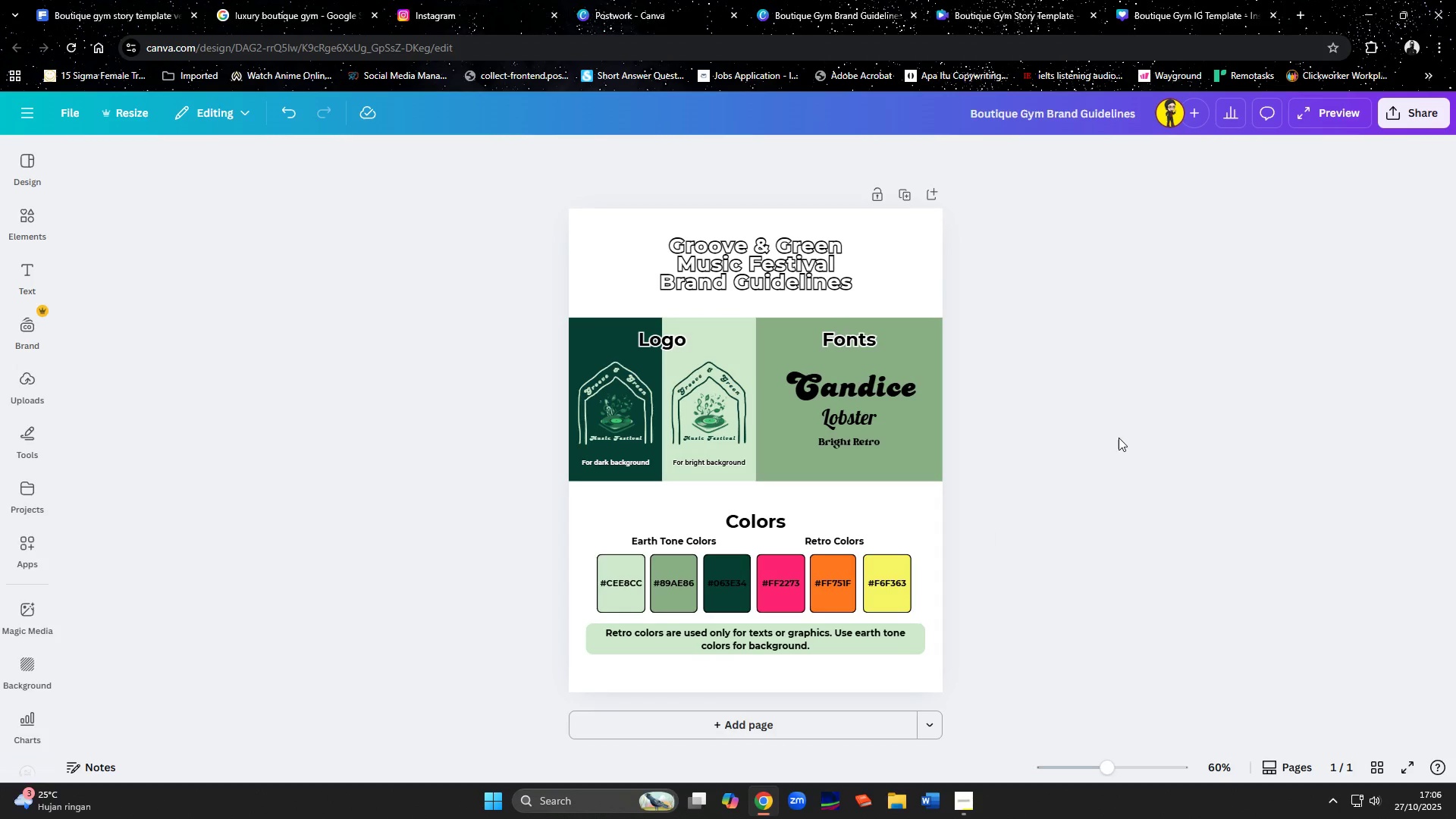 
left_click([1119, 437])
 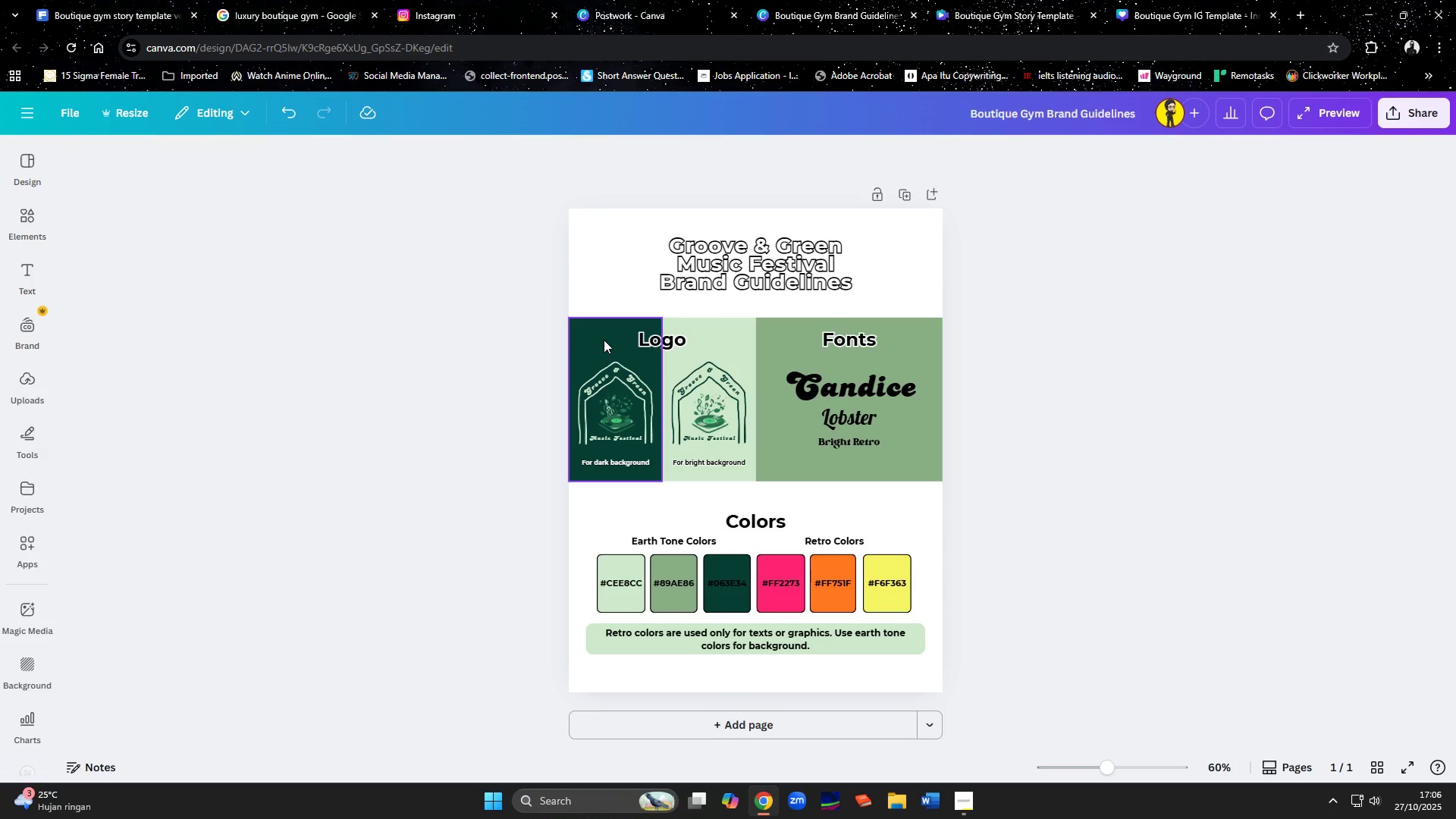 
wait(11.25)
 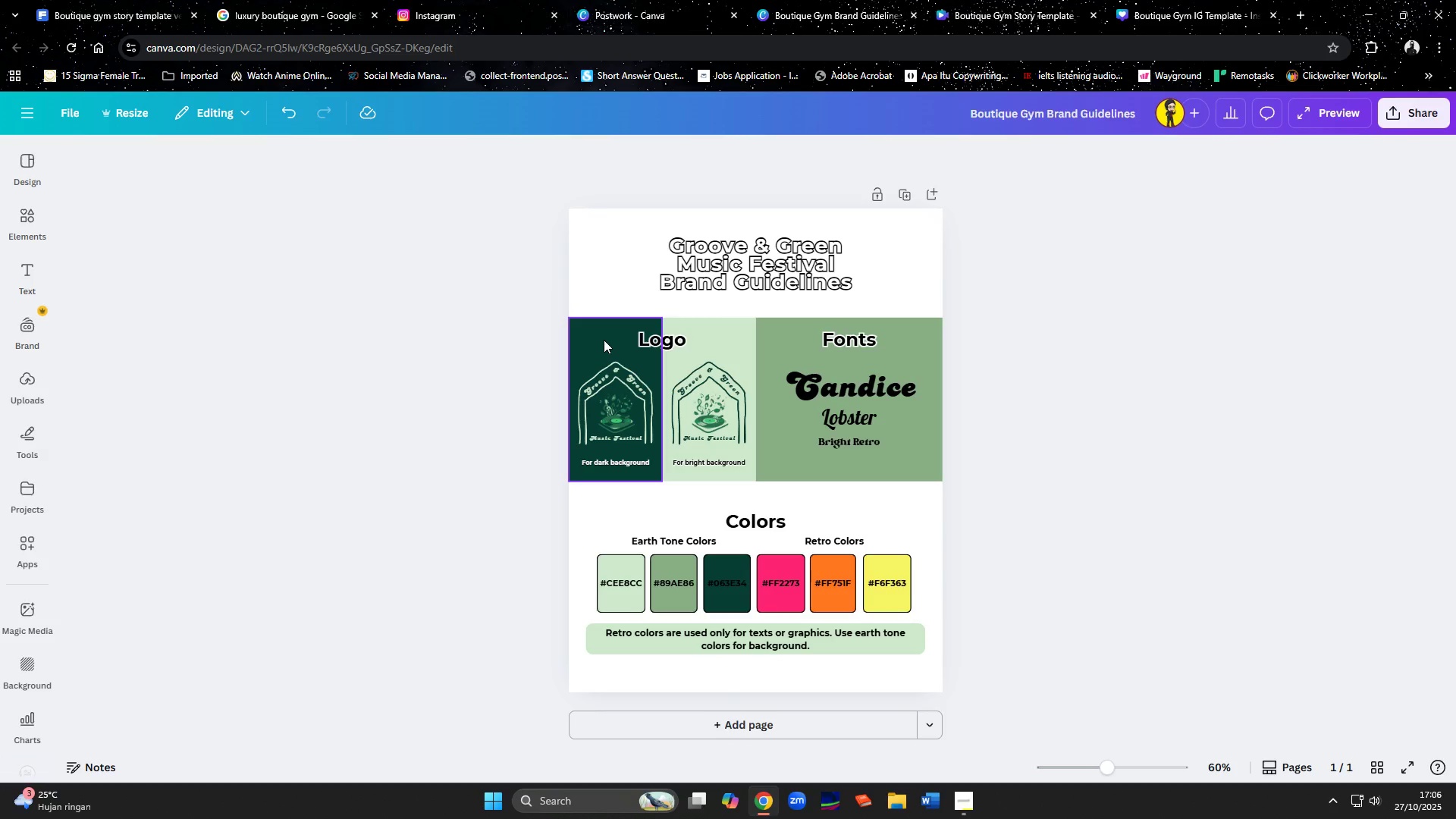 
left_click([827, 442])
 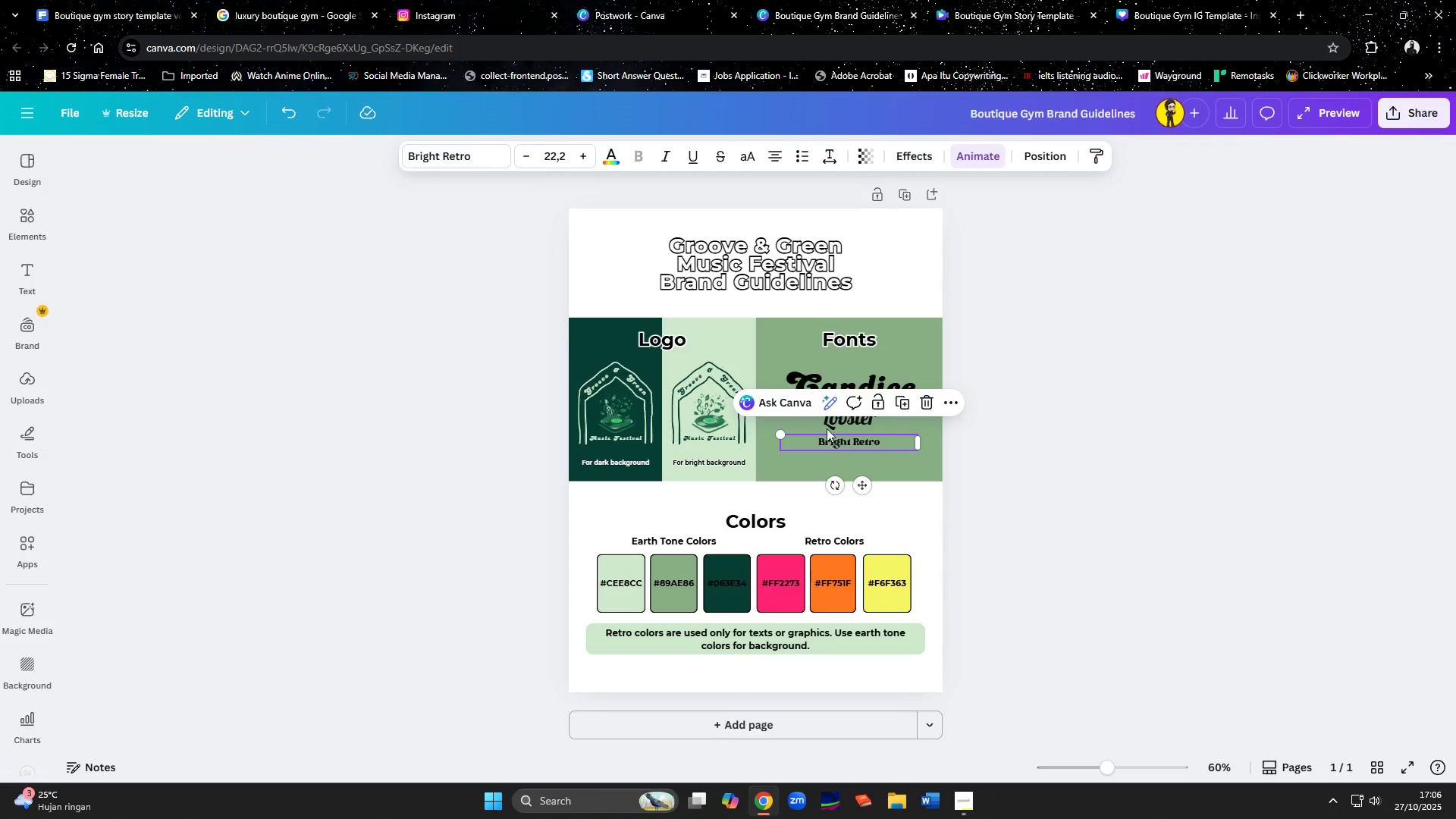 
key(Delete)
 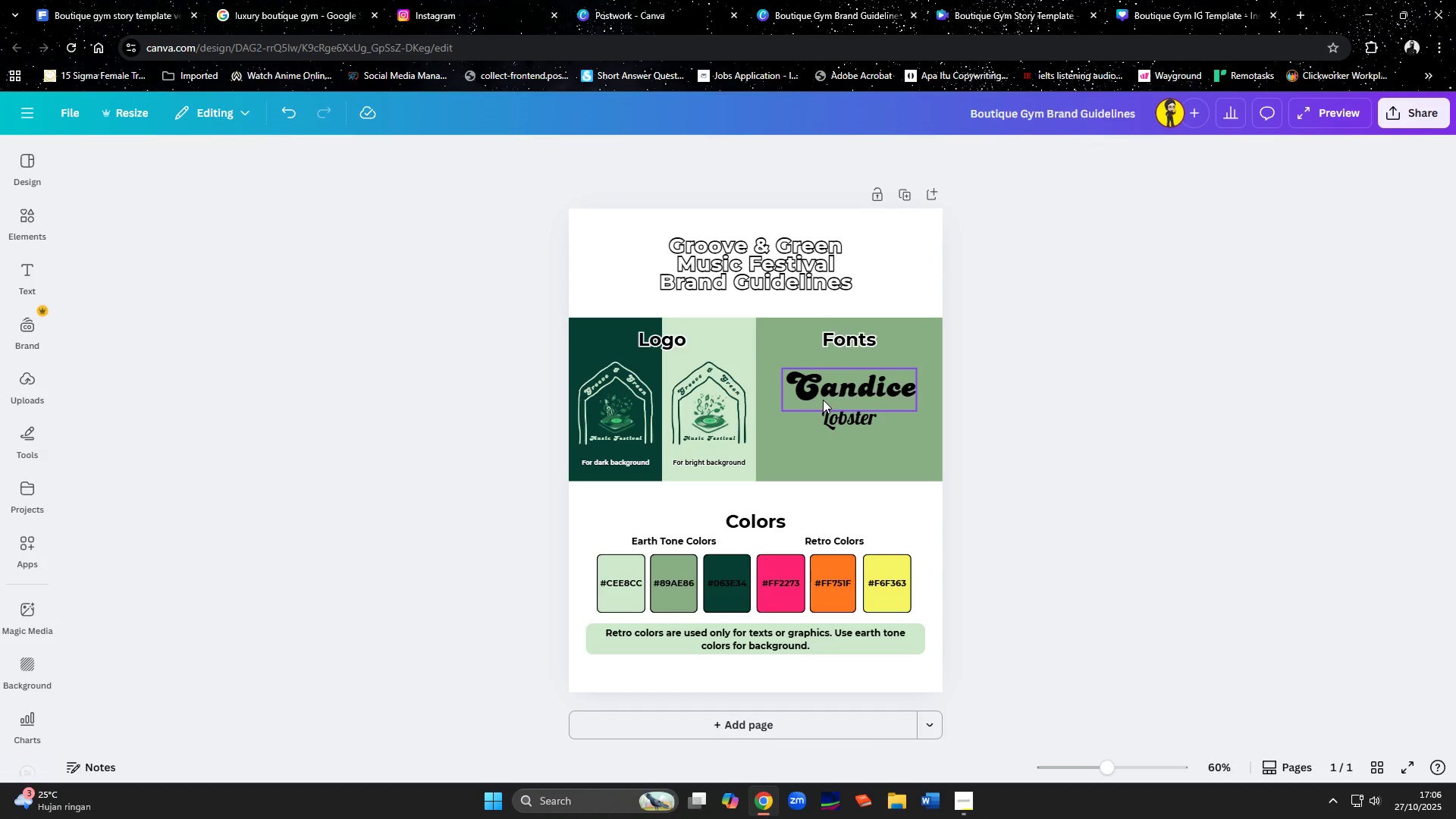 
left_click([823, 400])
 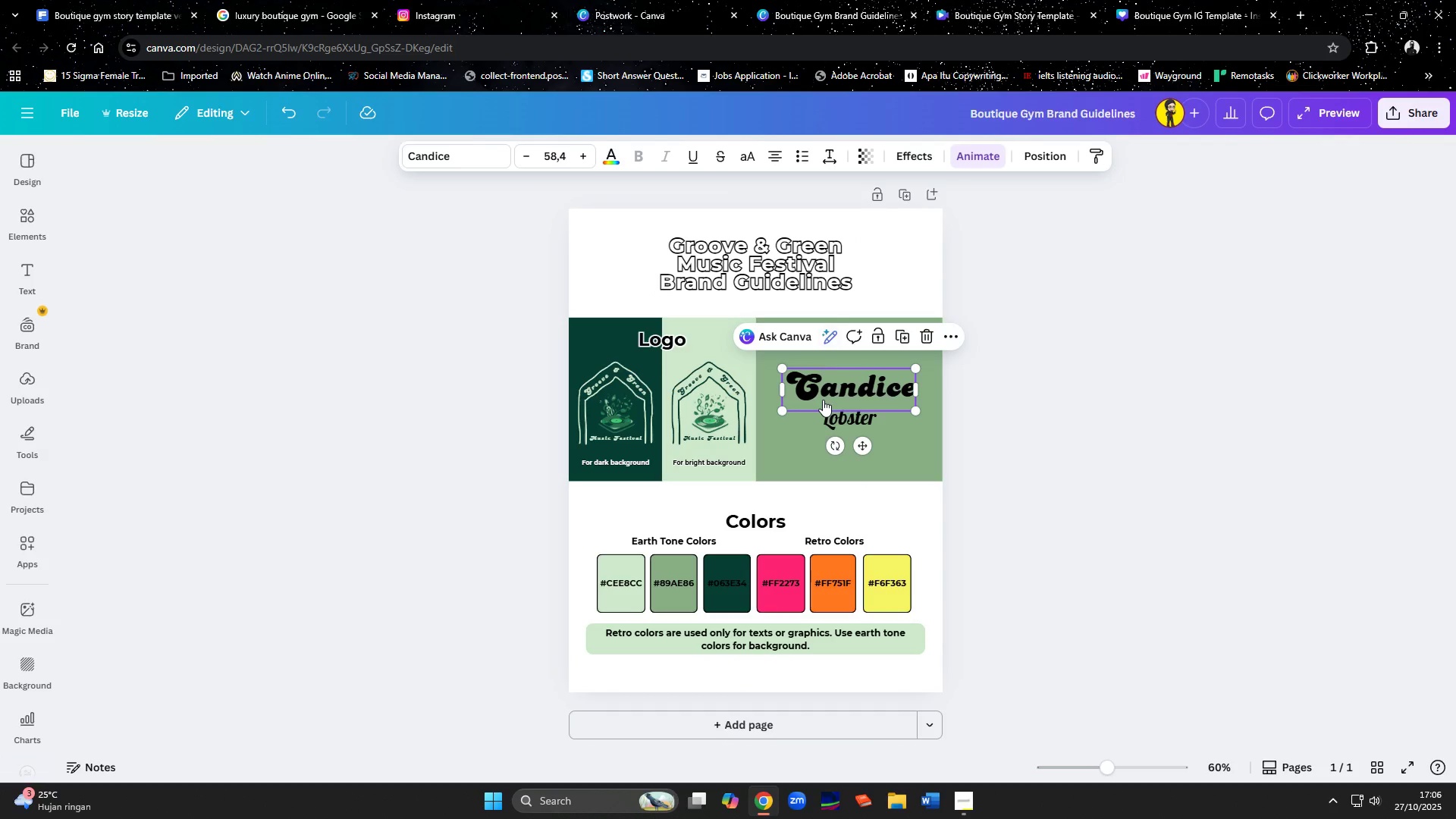 
key(Delete)
 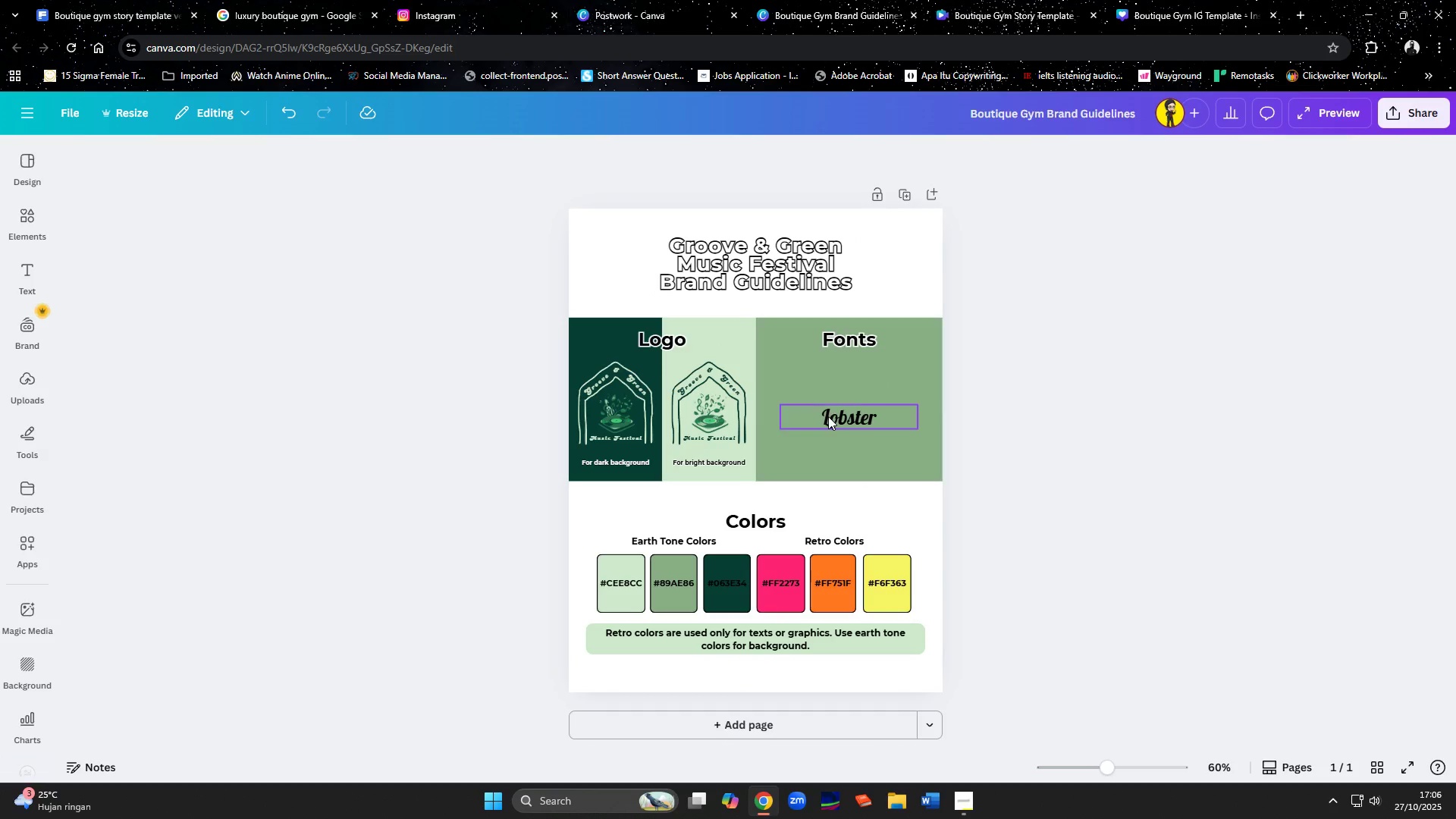 
left_click([828, 416])
 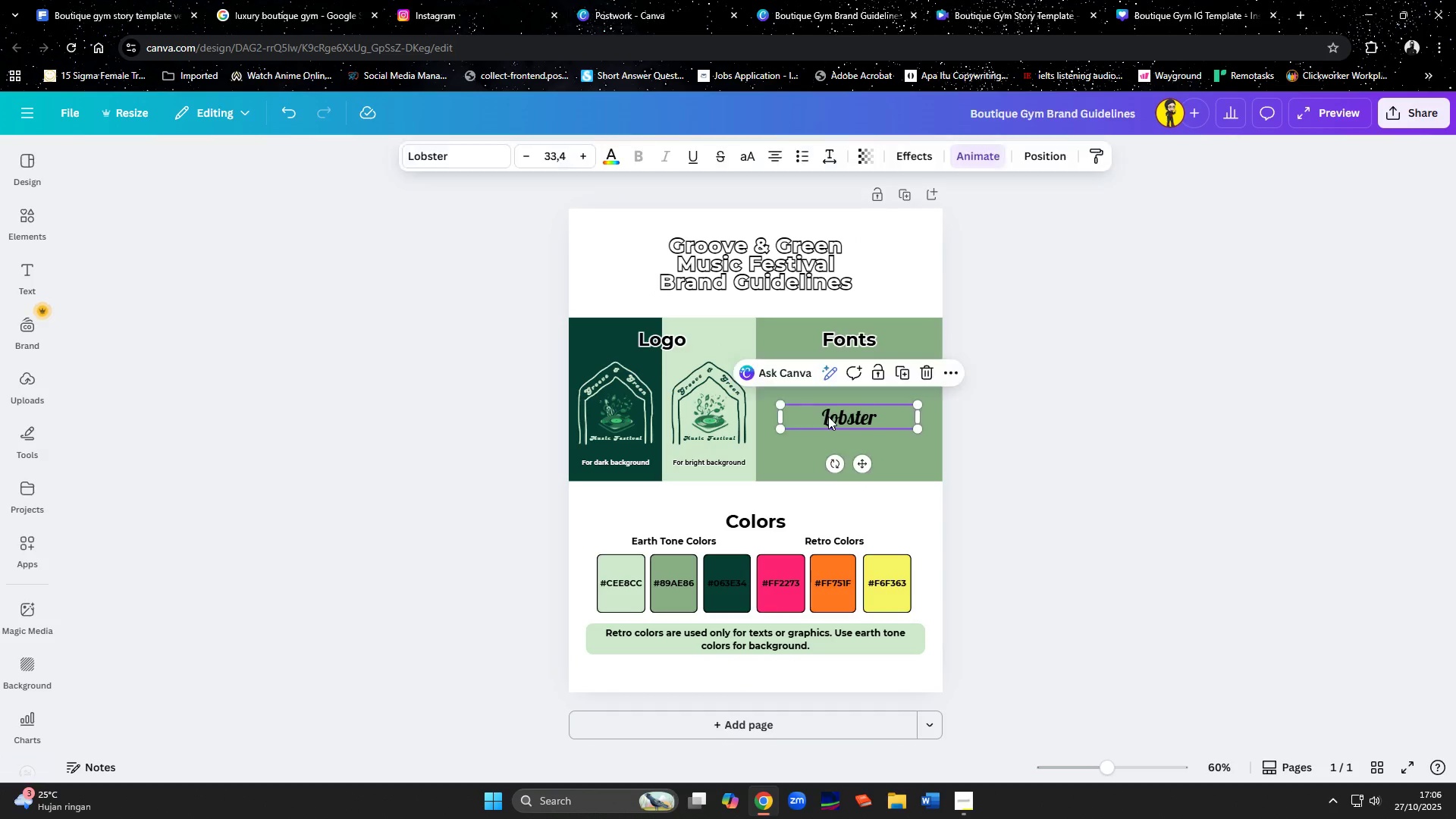 
key(Delete)
 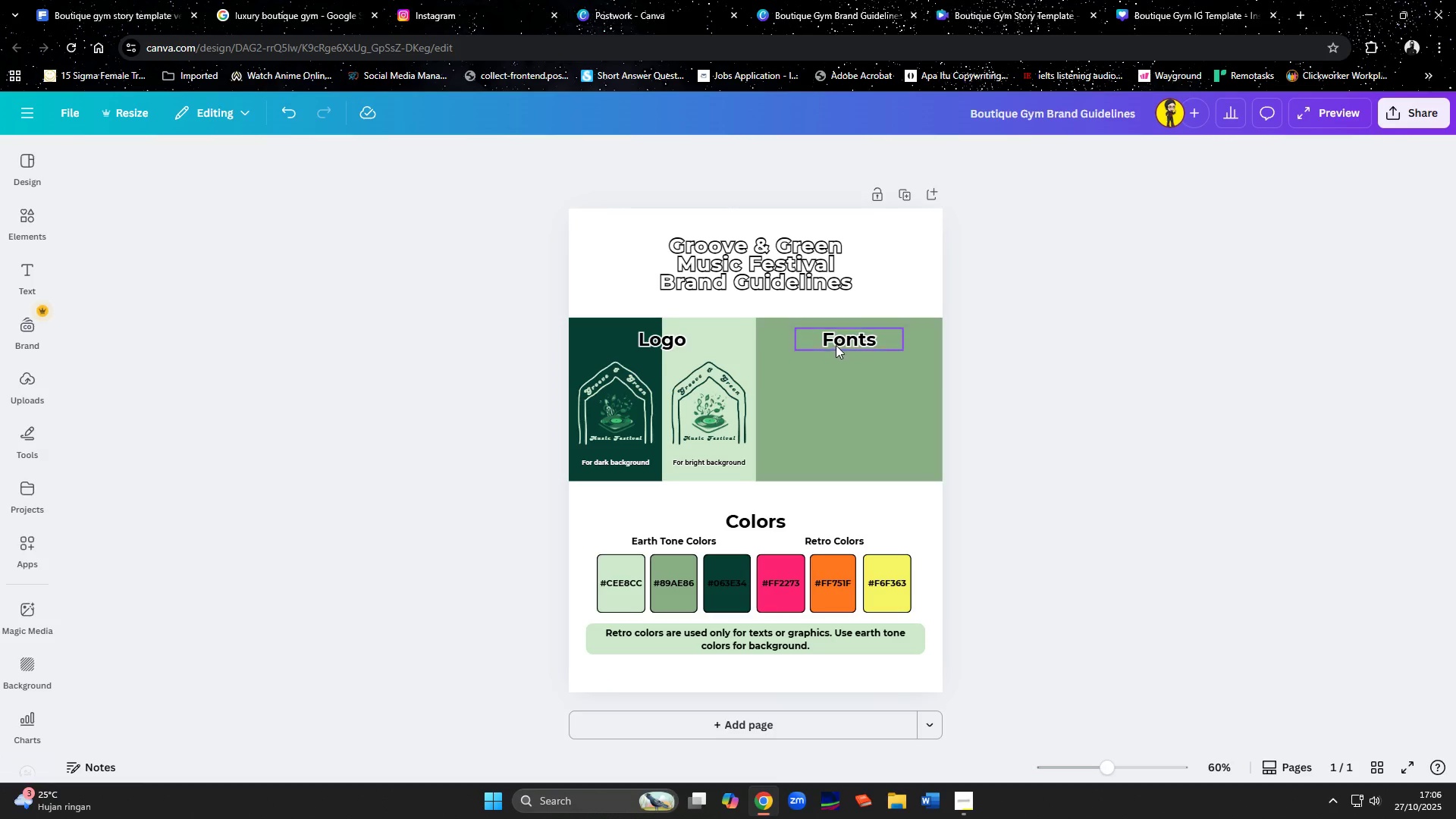 
key(Delete)
 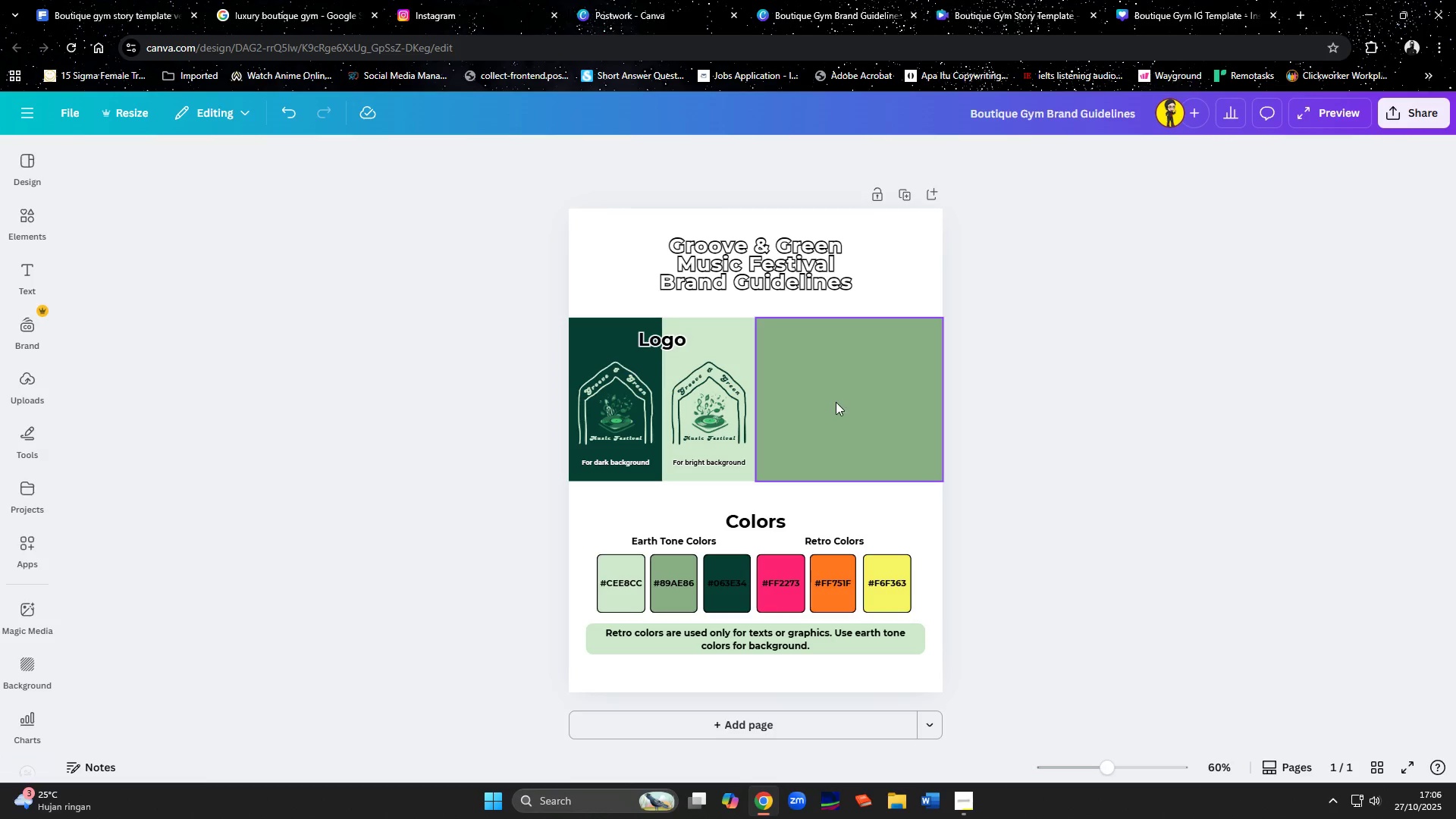 
double_click([836, 402])
 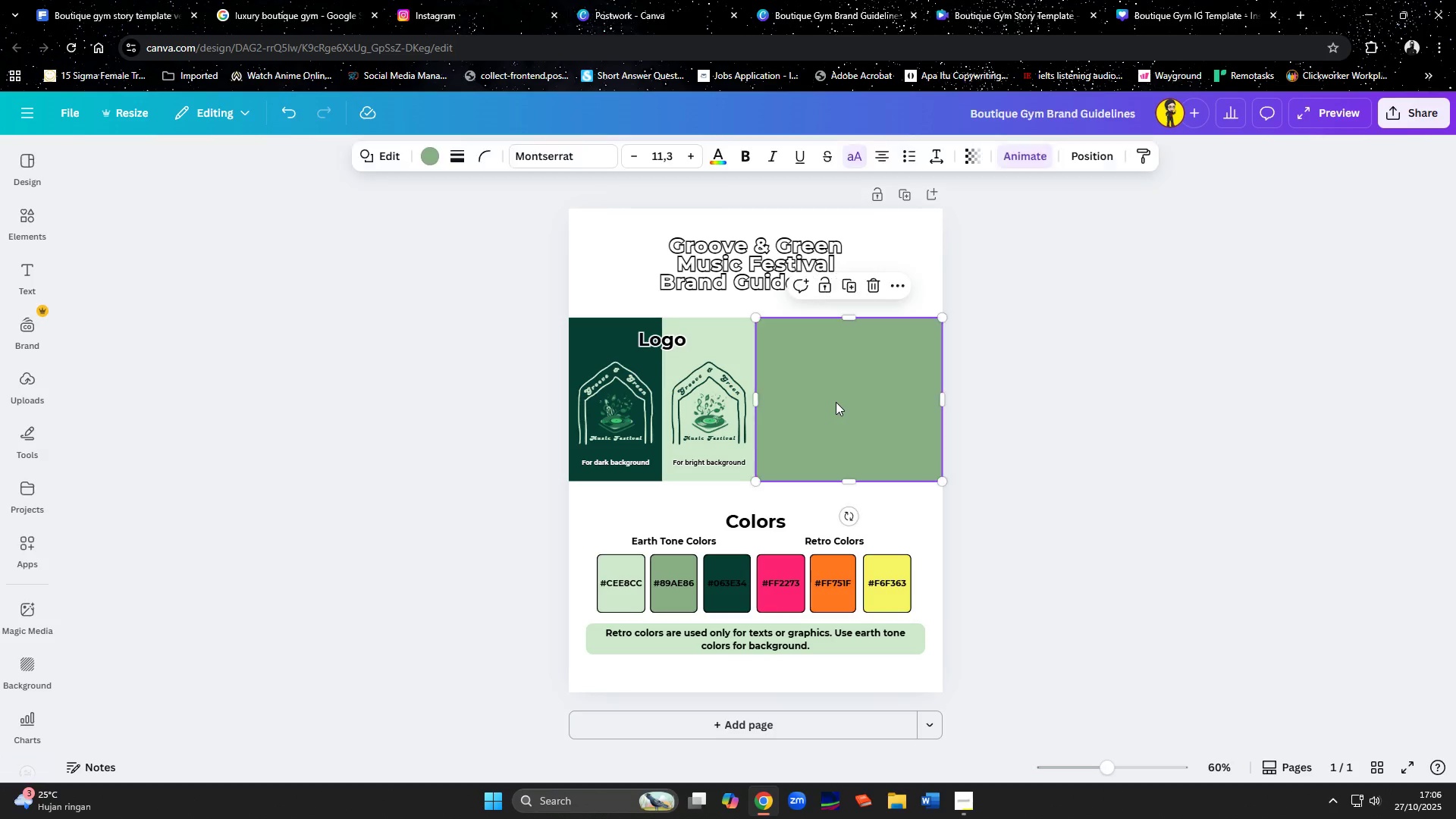 
key(Delete)
 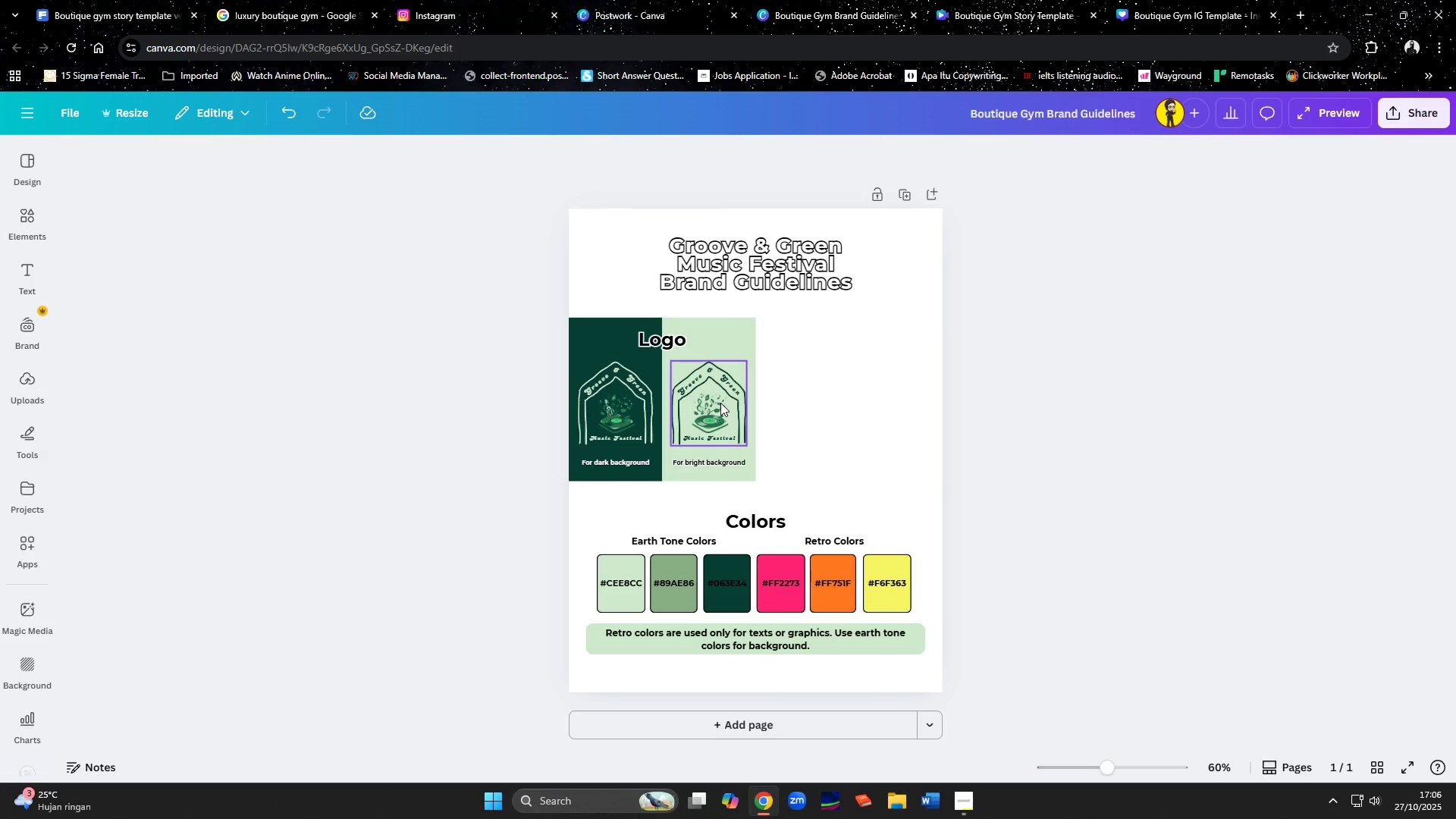 
left_click([720, 403])
 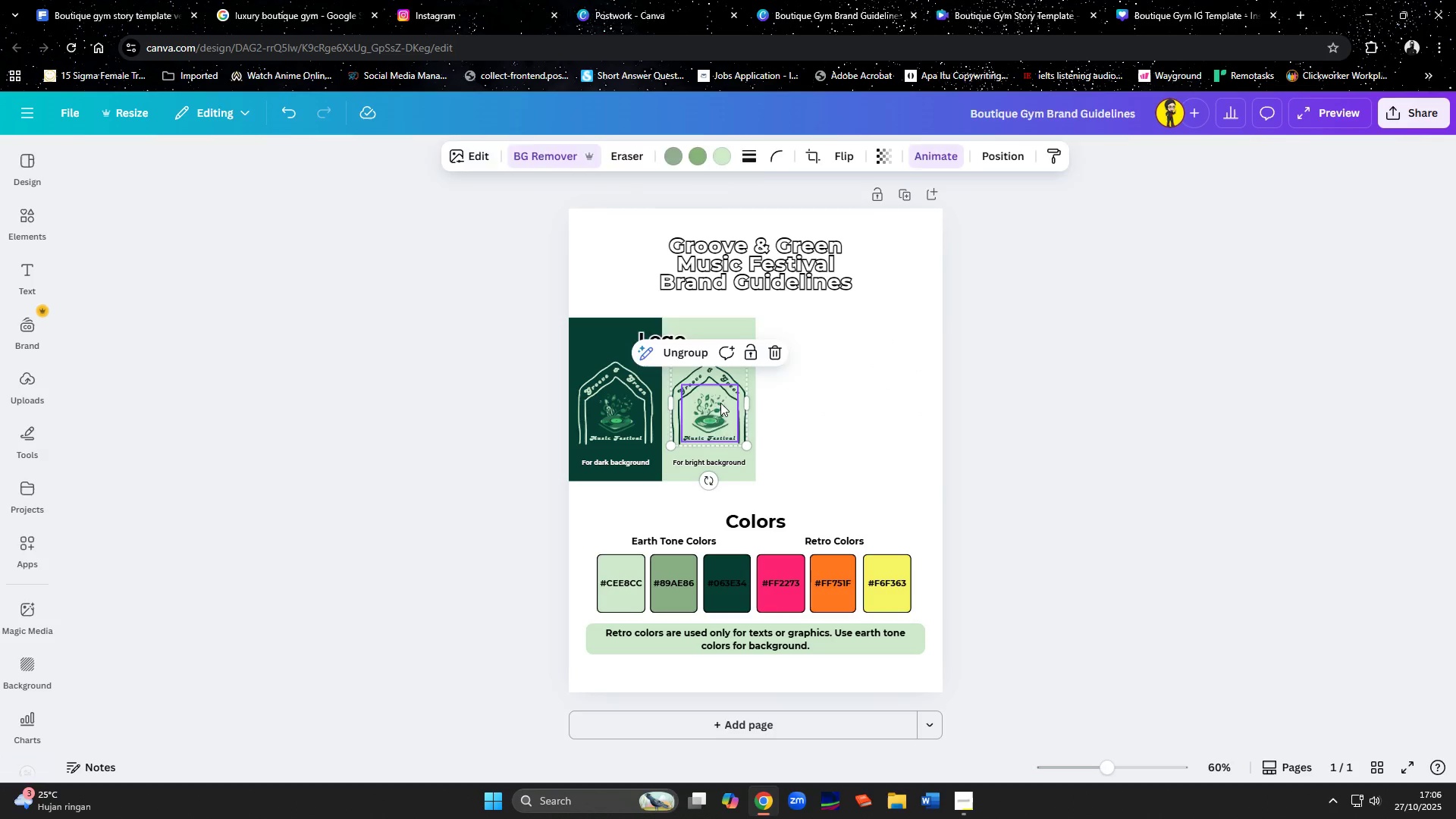 
key(Delete)
 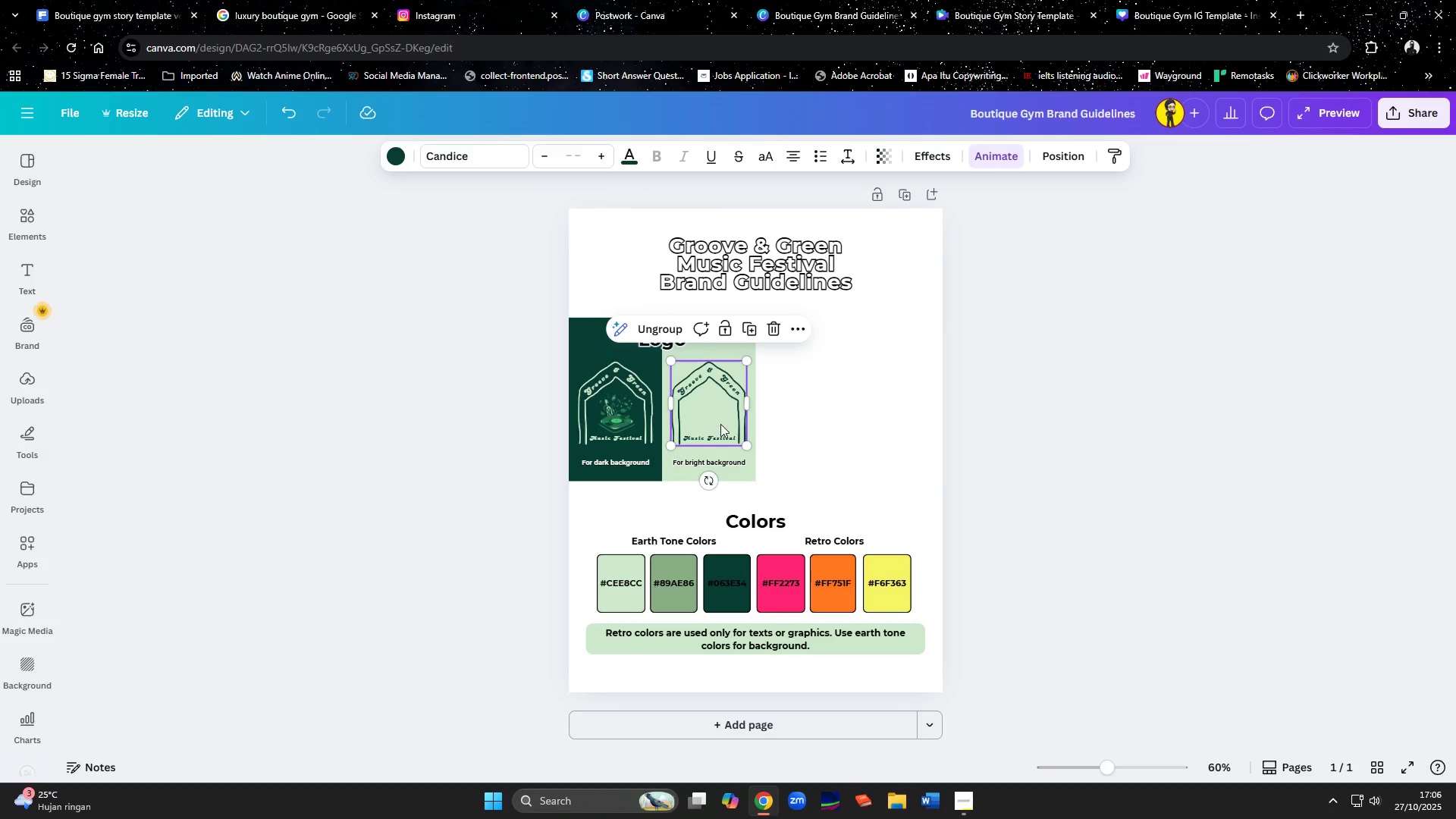 
key(Delete)
 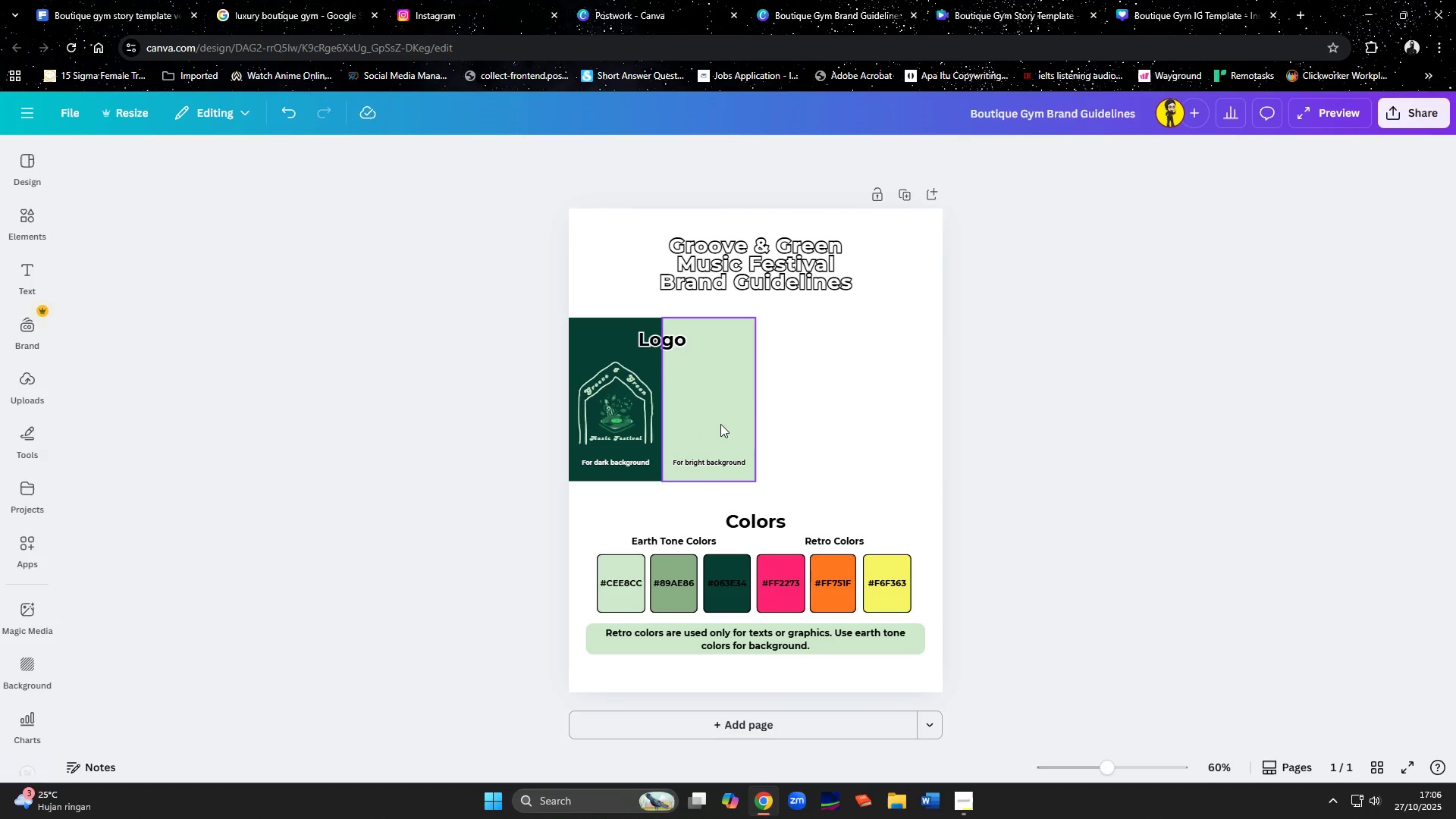 
left_click([720, 424])
 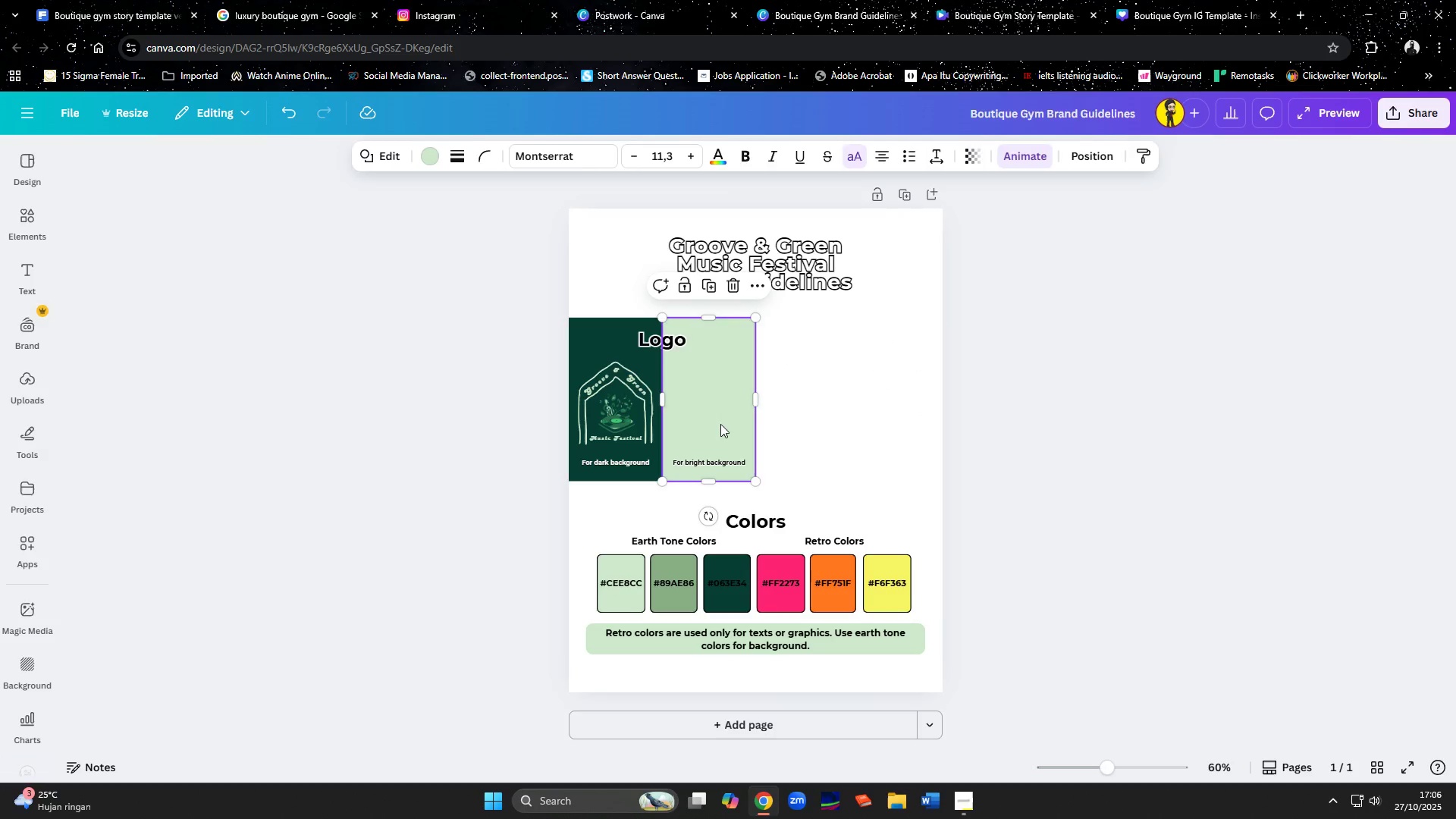 
key(Delete)
 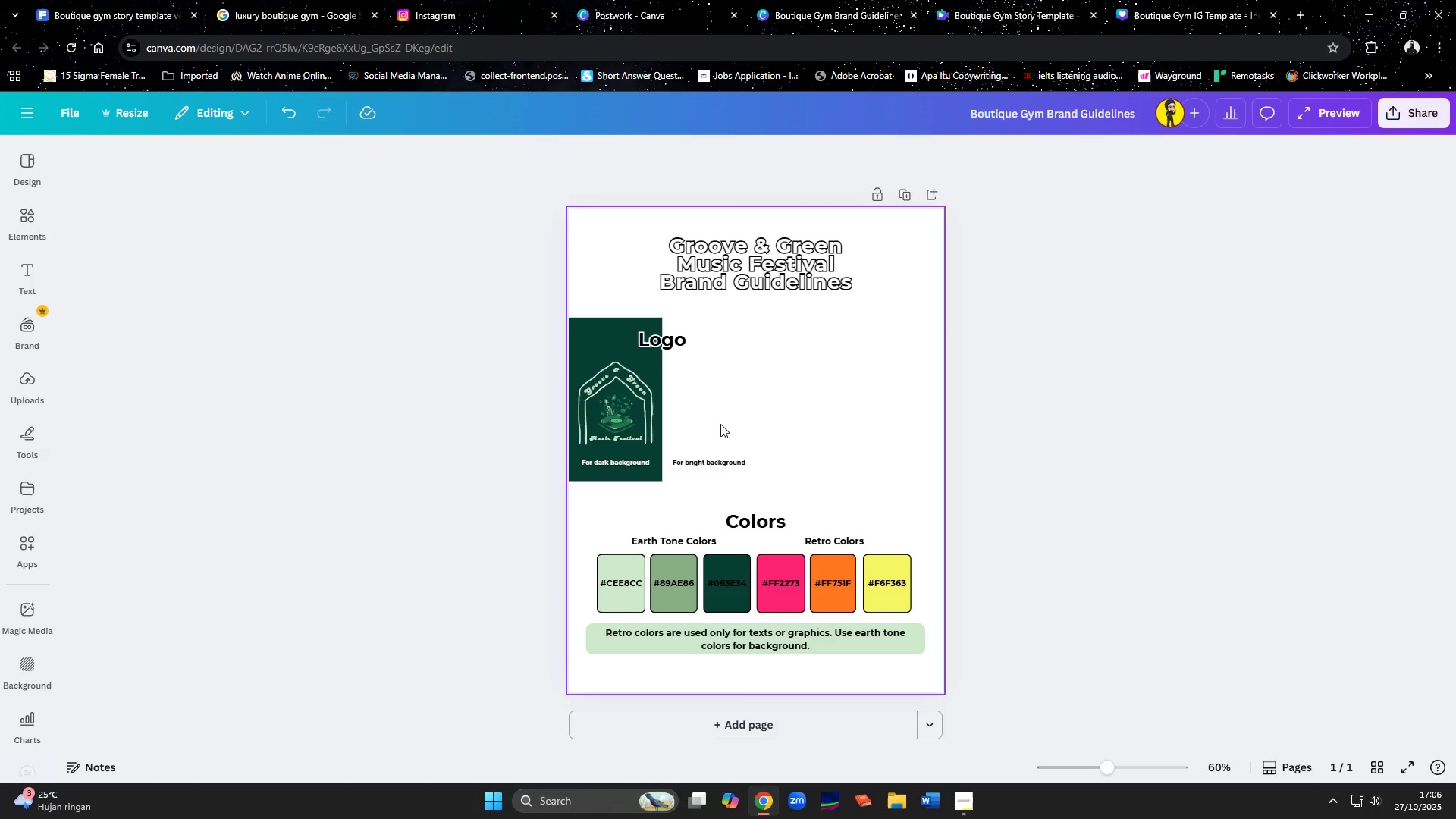 
key(Delete)
 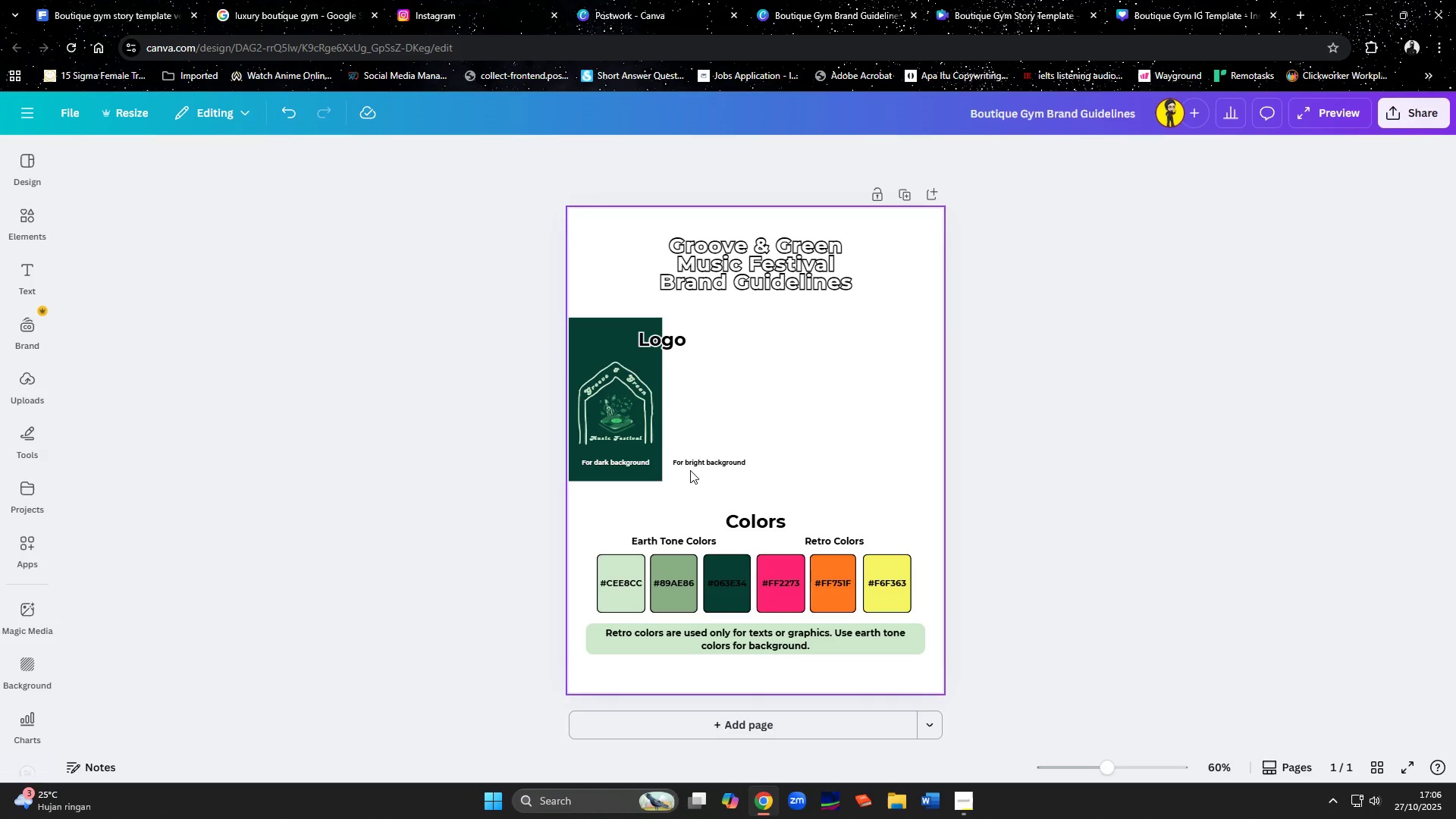 
left_click([690, 470])
 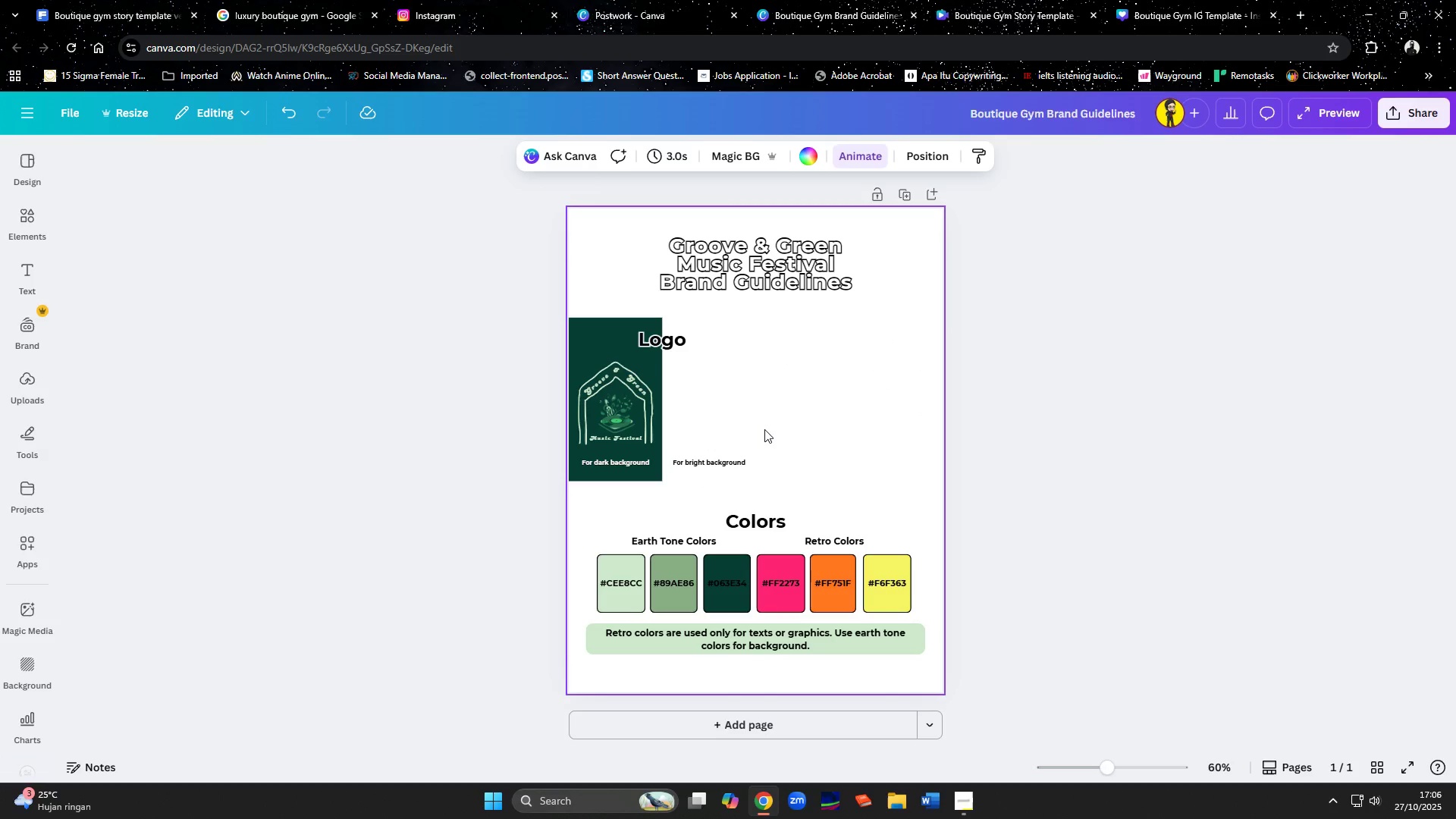 
key(Control+ControlLeft)
 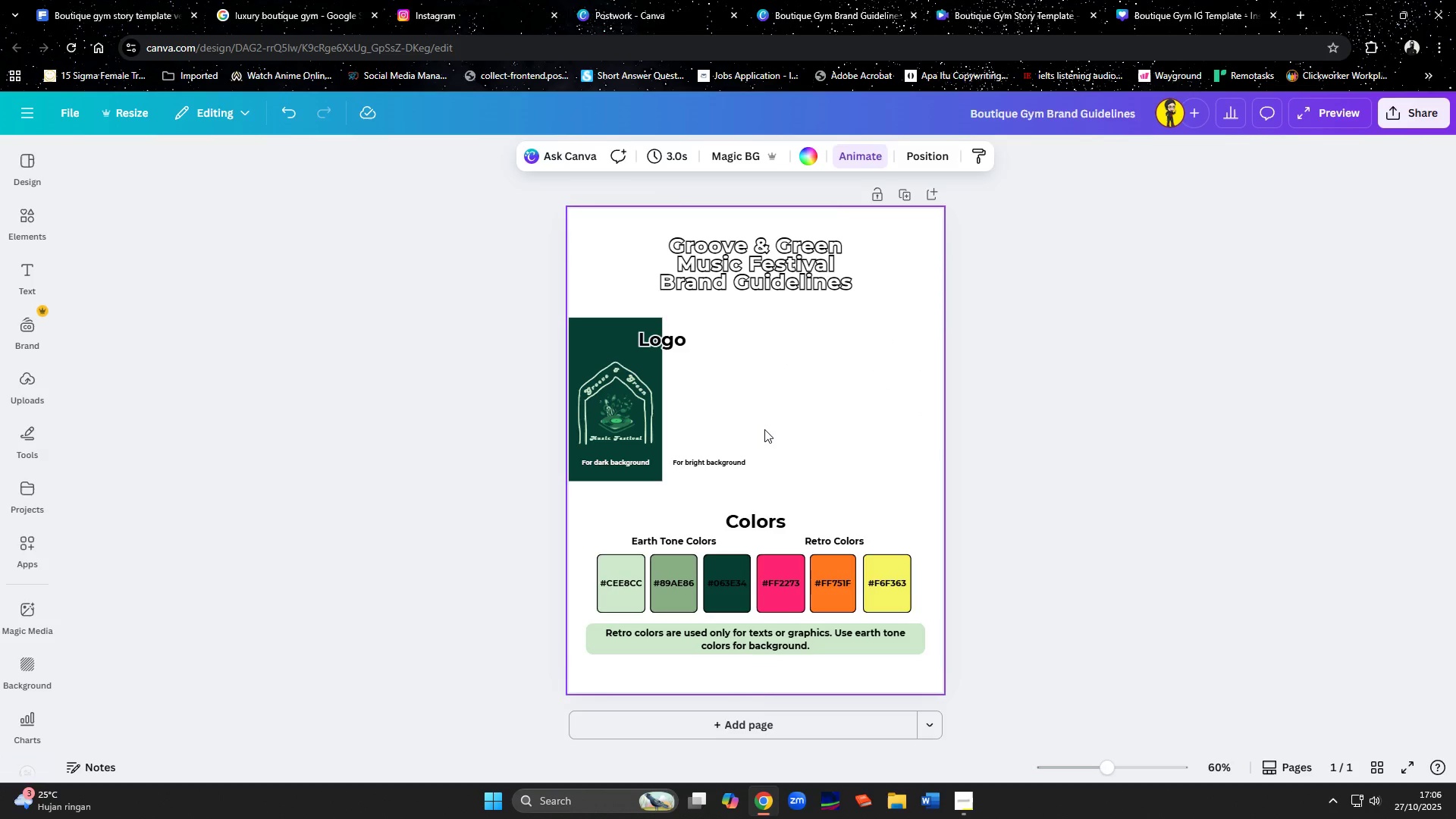 
key(Control+A)
 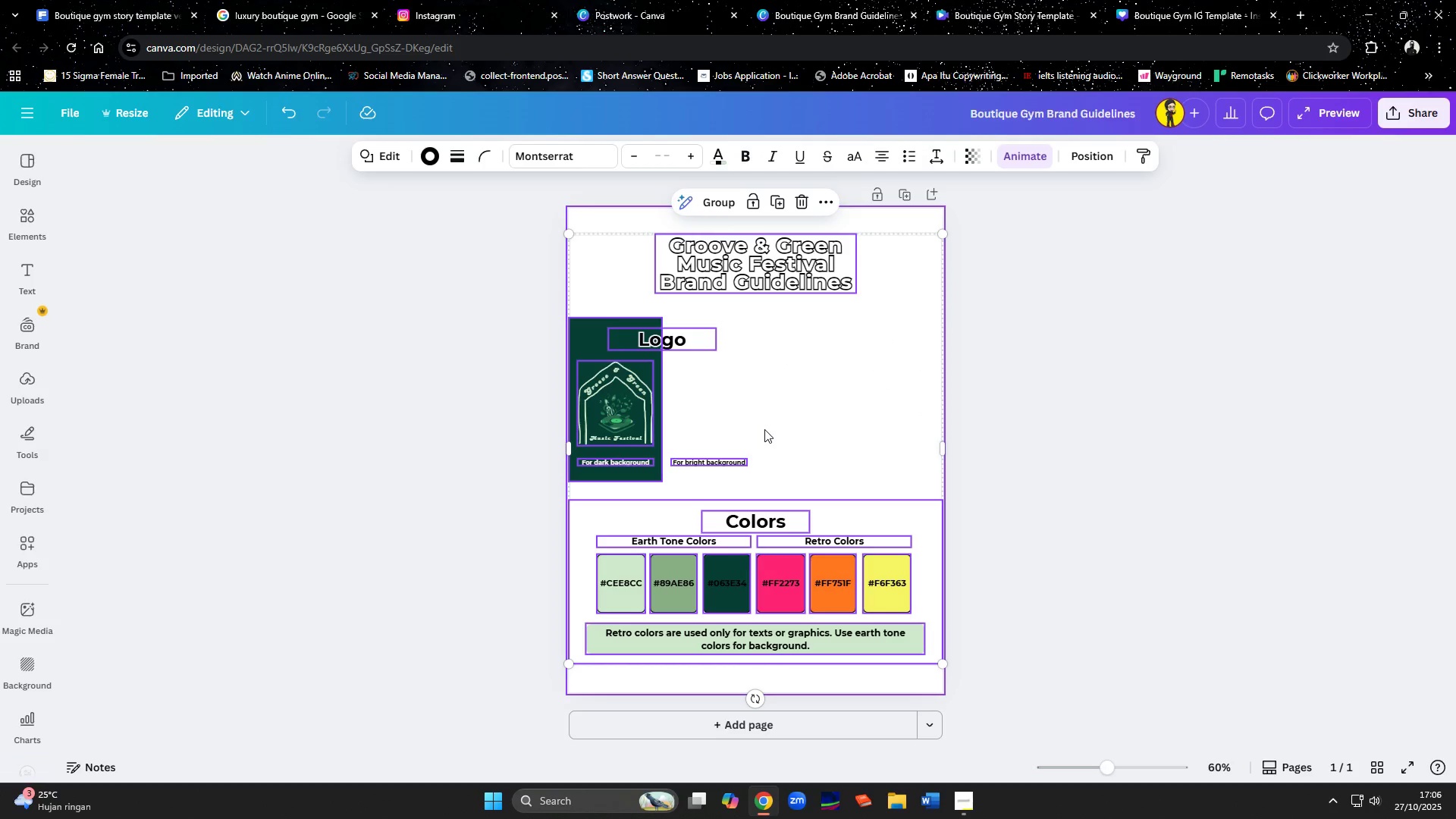 
key(Delete)
 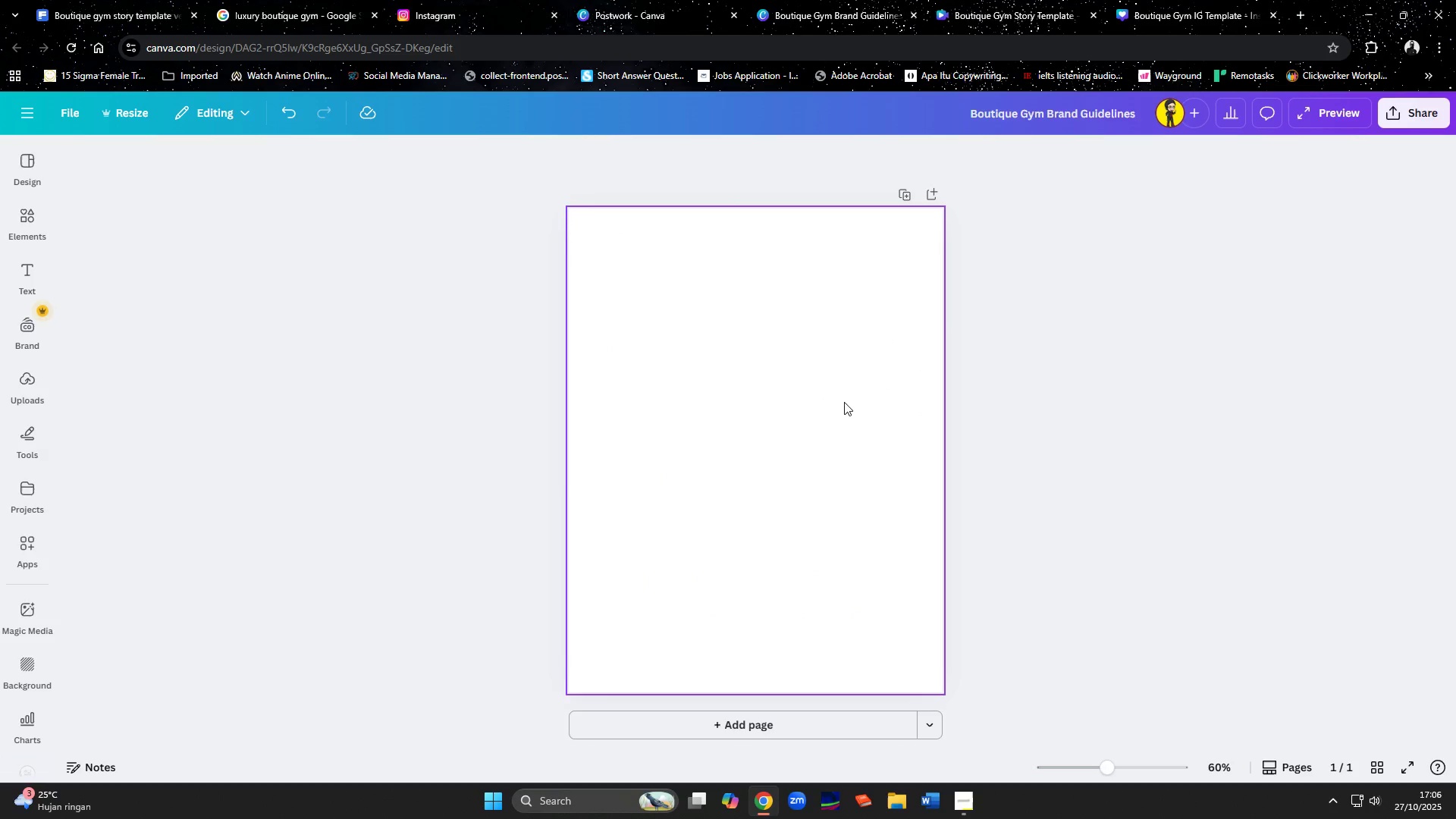 
left_click([844, 401])
 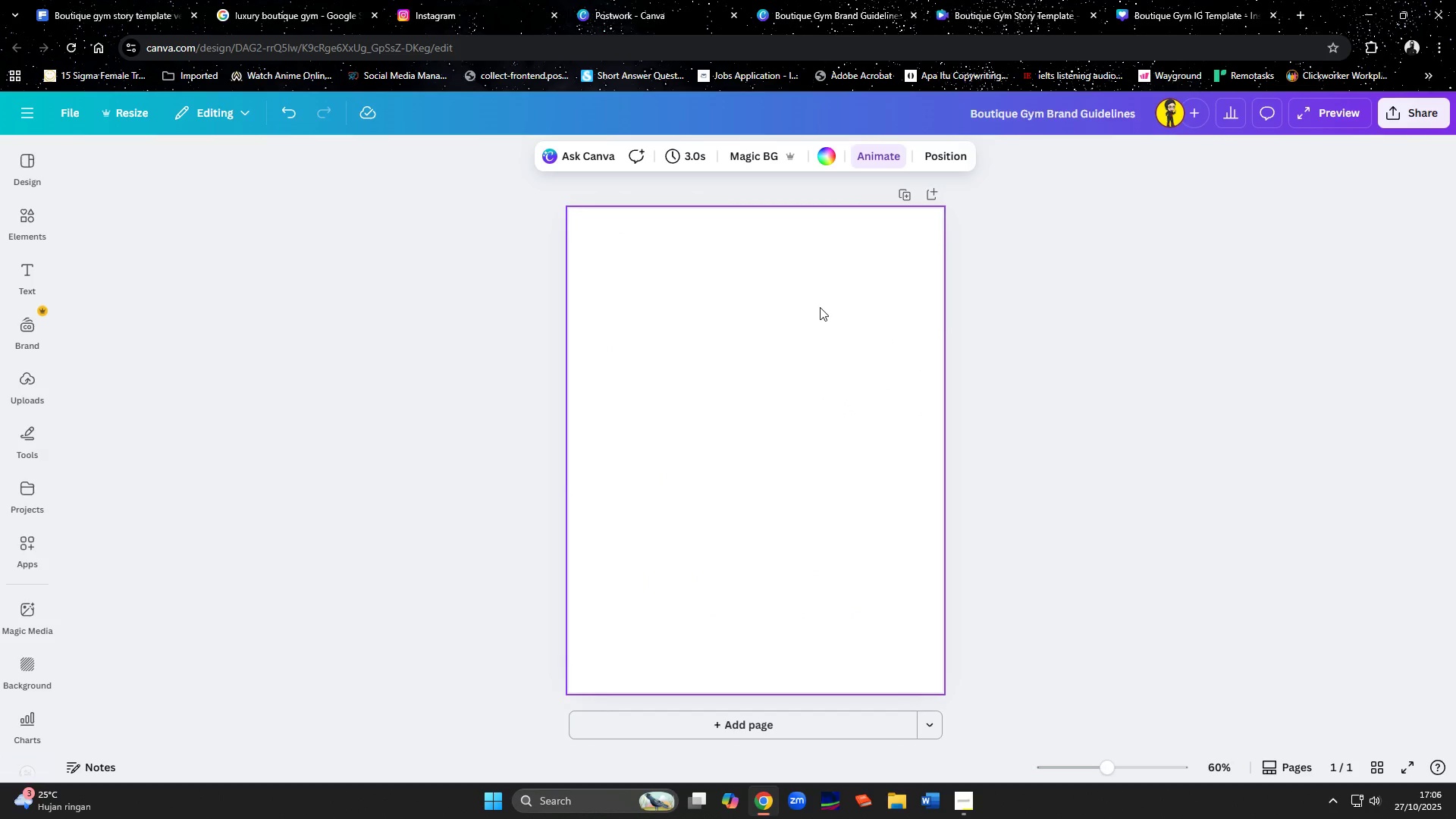 
left_click([862, 20])
 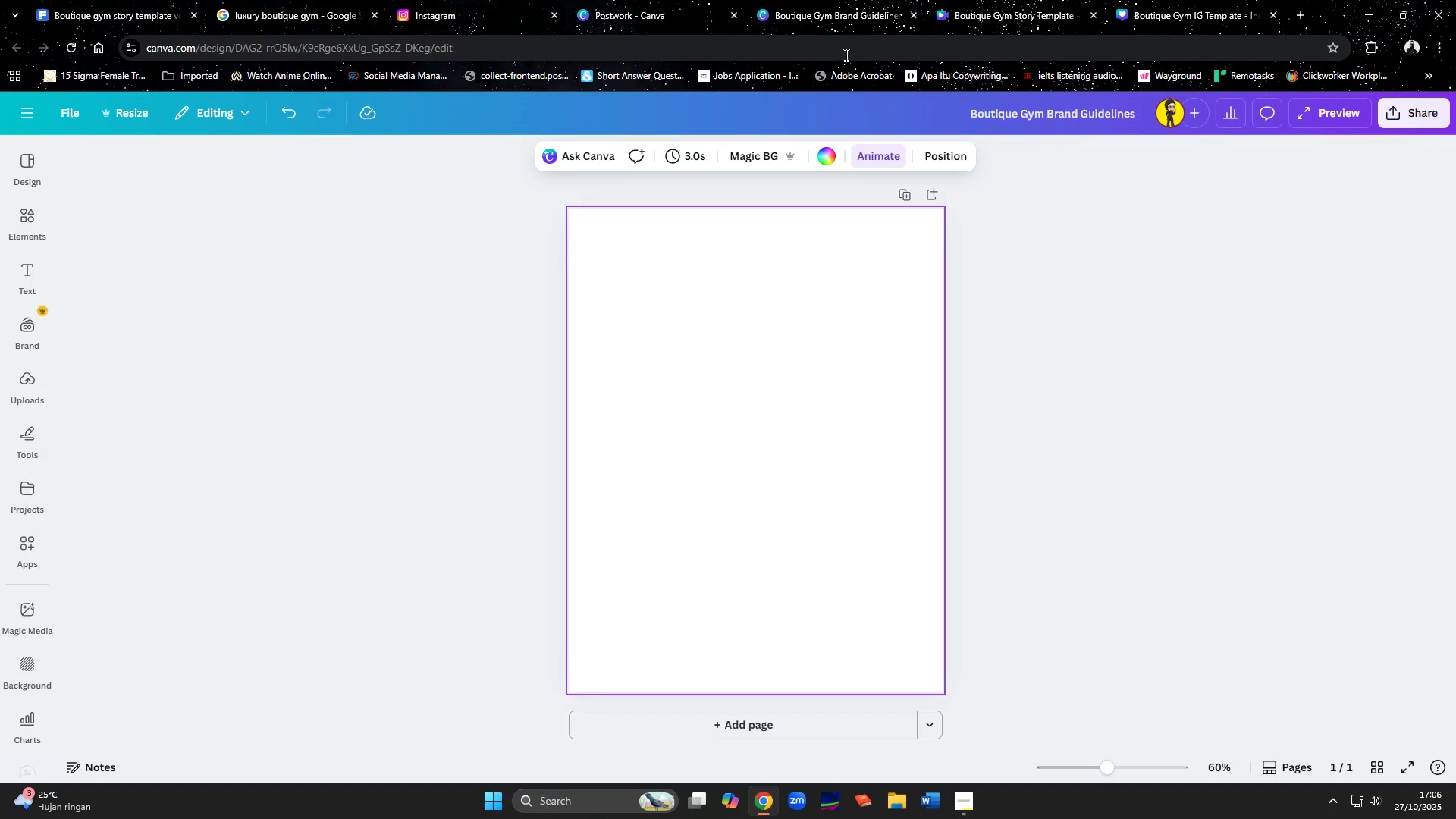 
left_click([838, 17])
 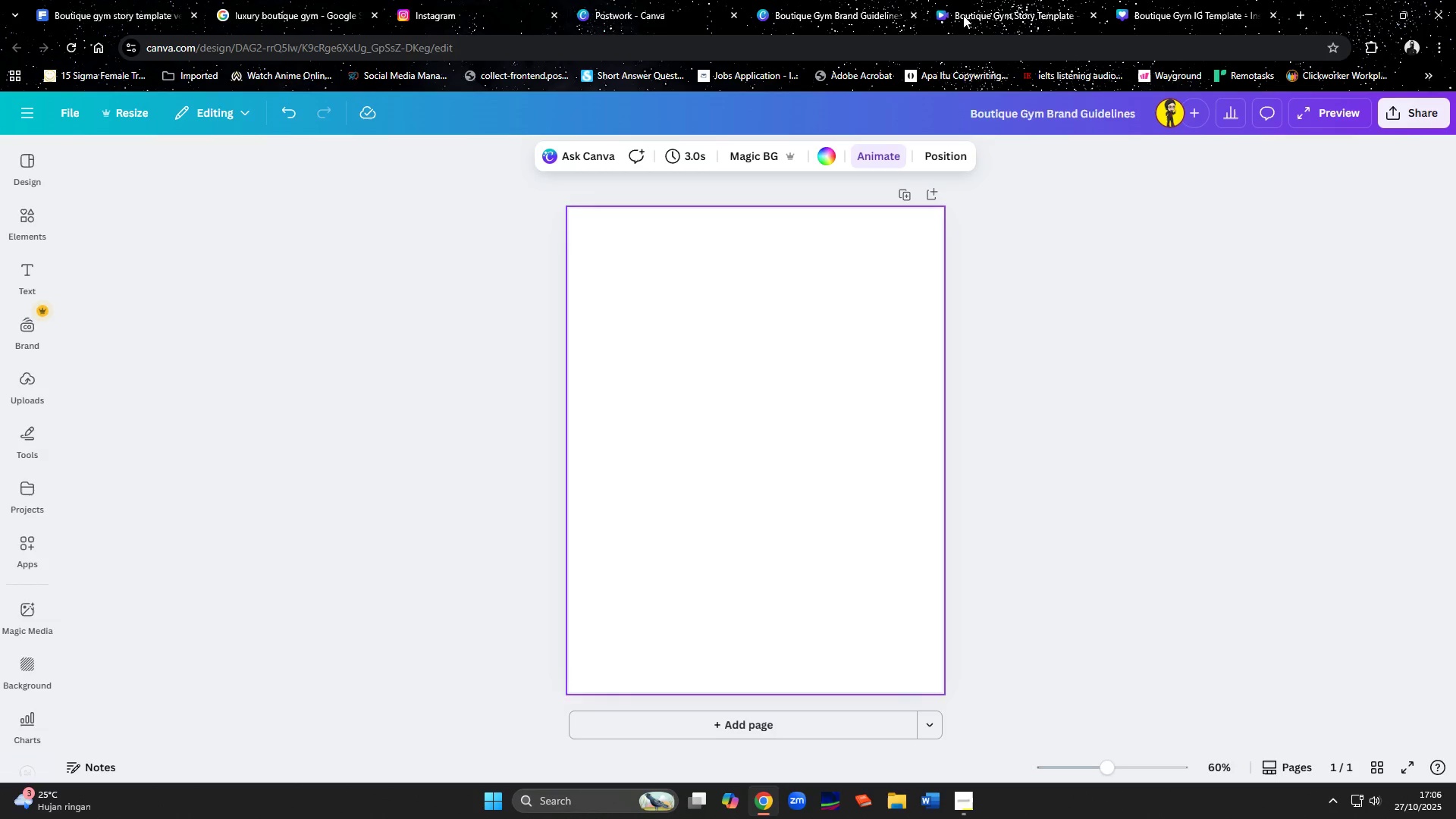 
left_click([963, 15])
 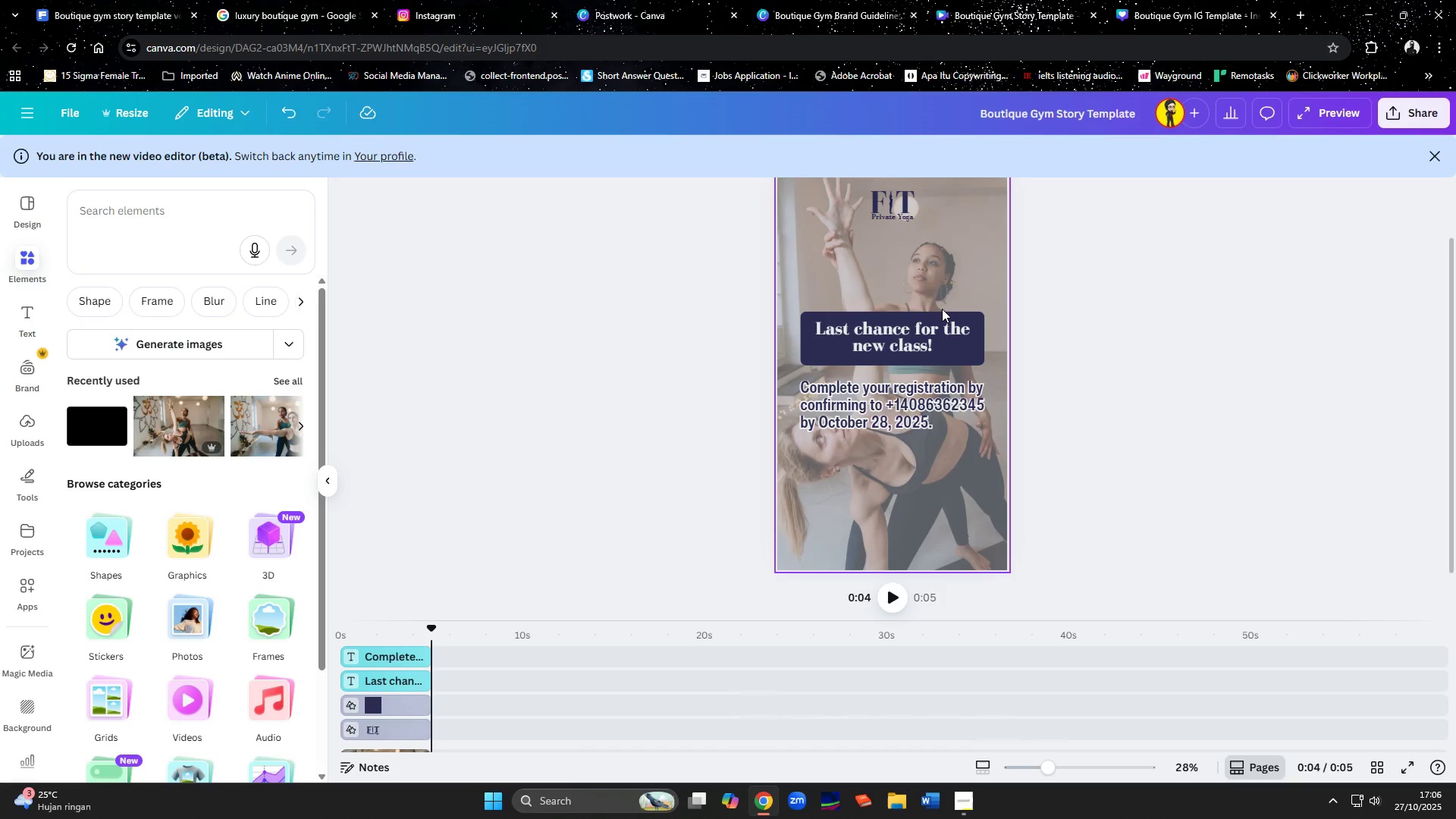 
scroll: coordinate [942, 309], scroll_direction: down, amount: 4.0
 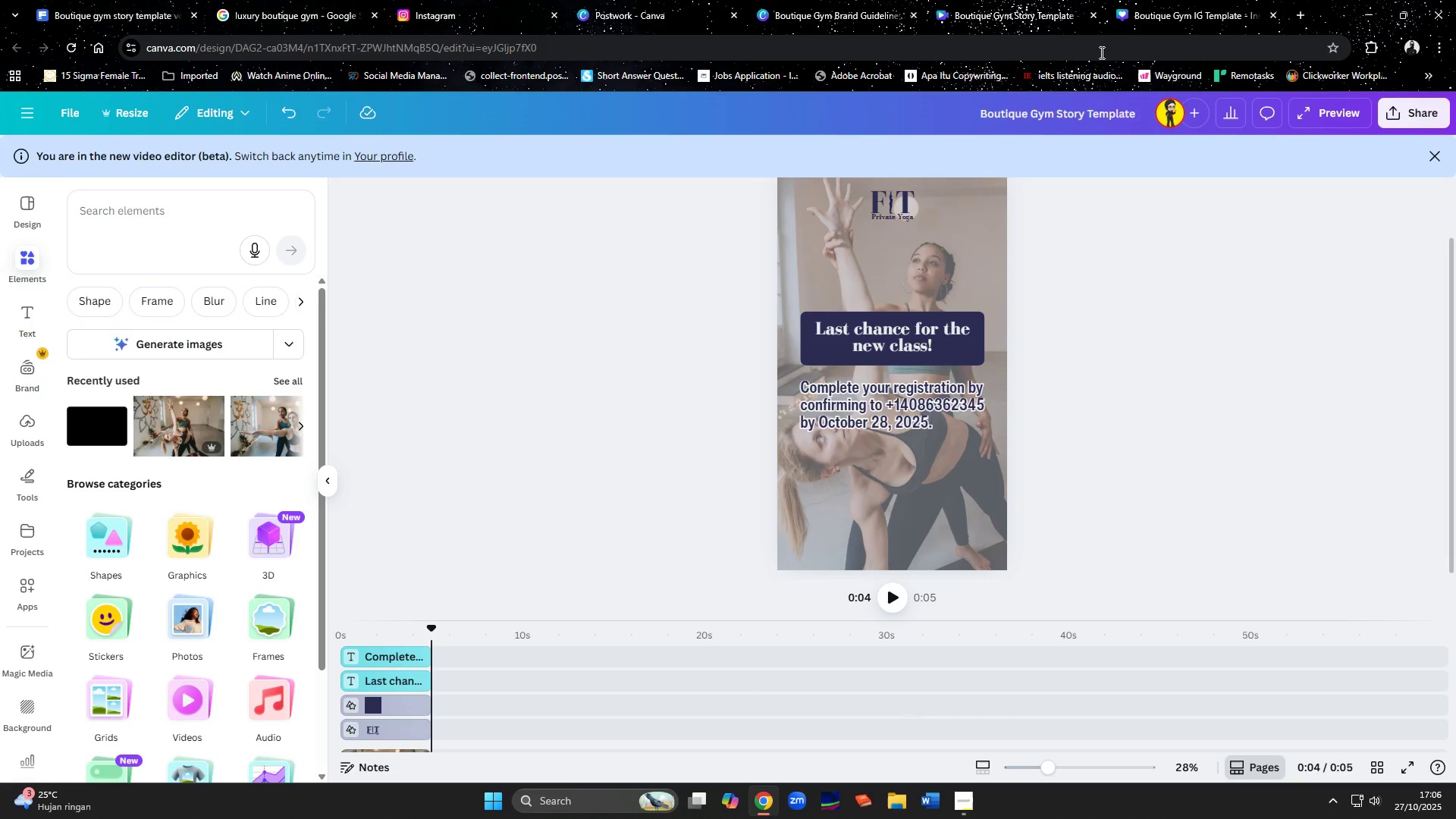 
left_click([1153, 14])
 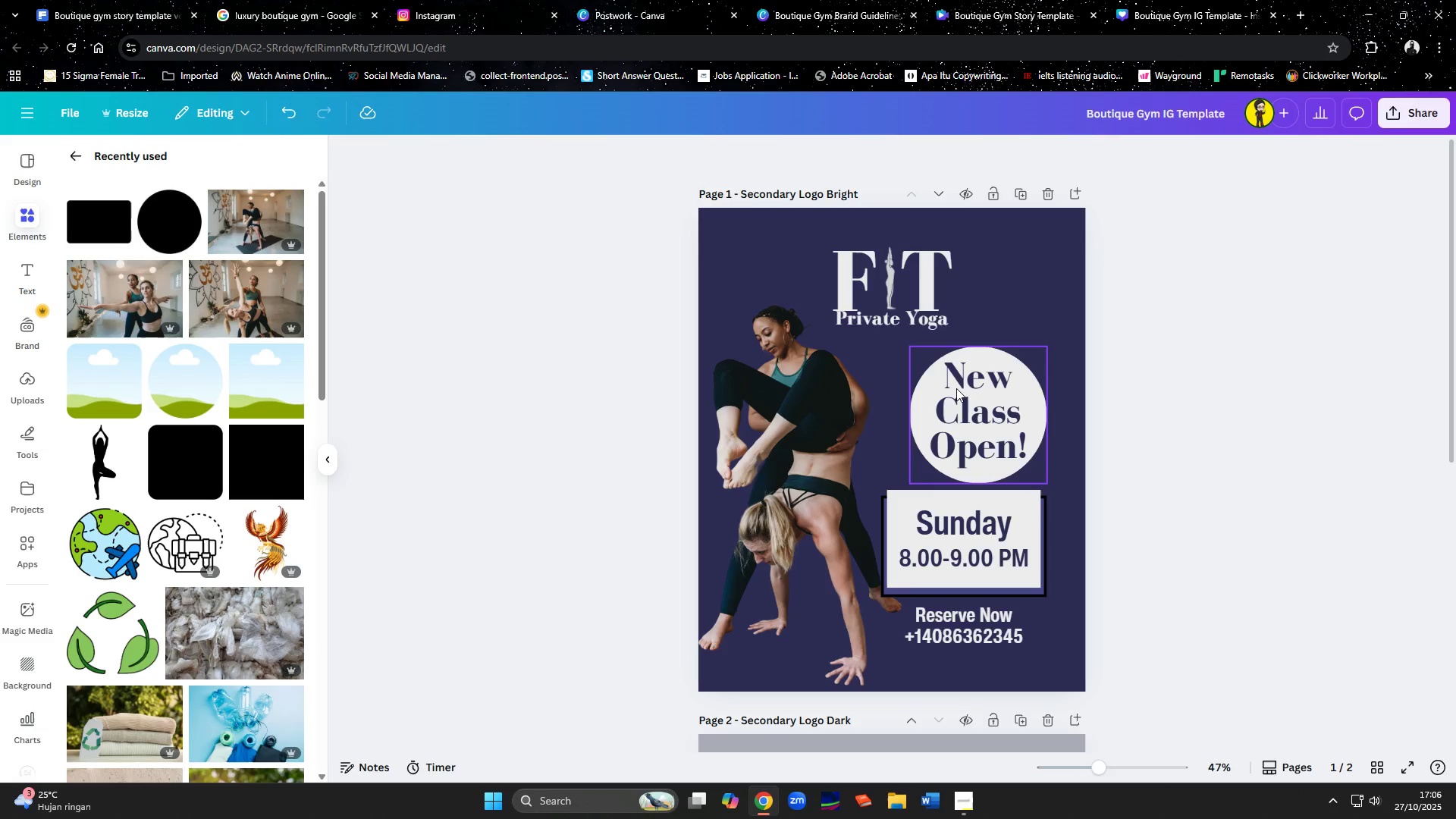 
left_click([956, 388])
 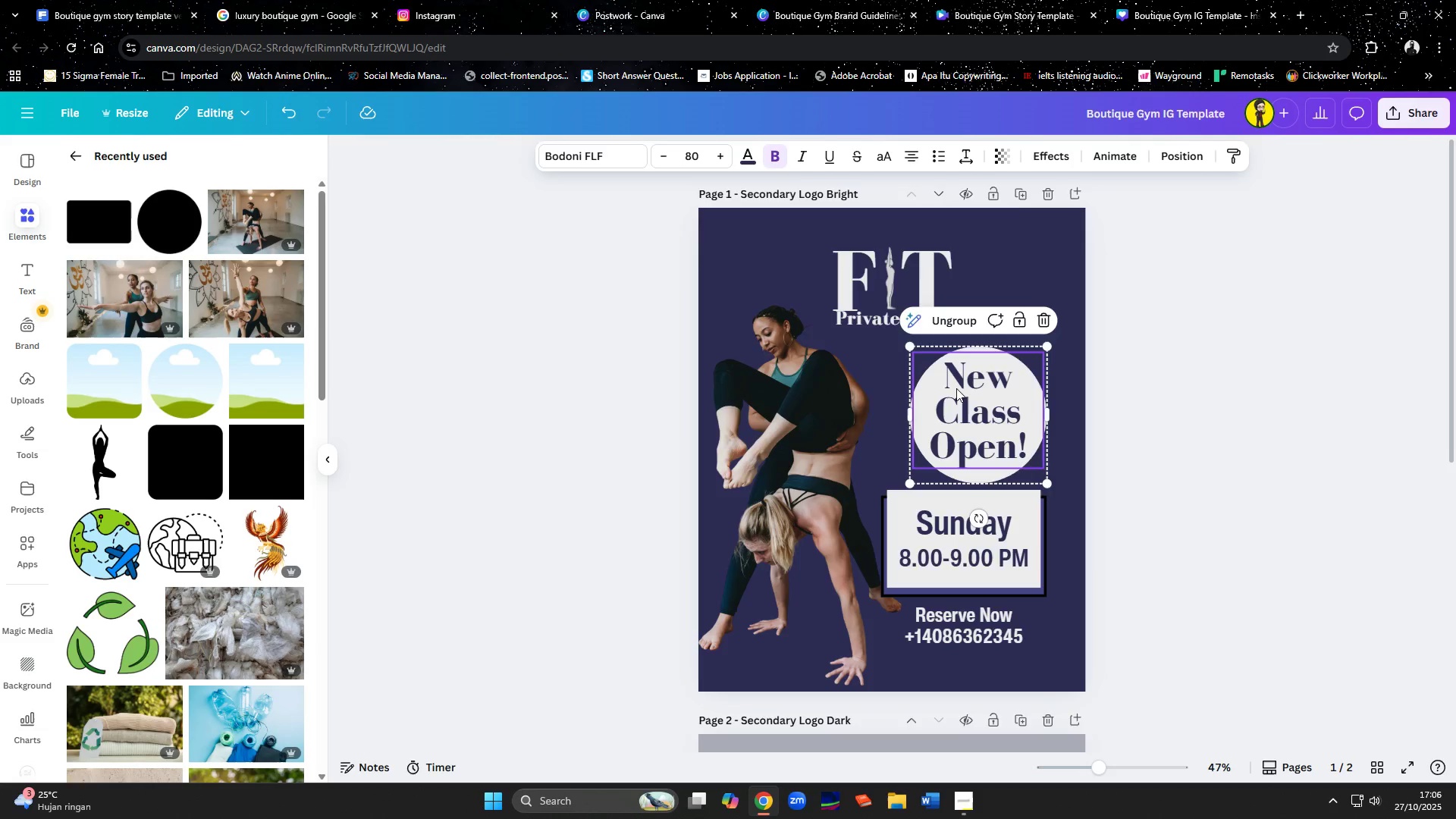 
scroll: coordinate [956, 388], scroll_direction: down, amount: 8.0
 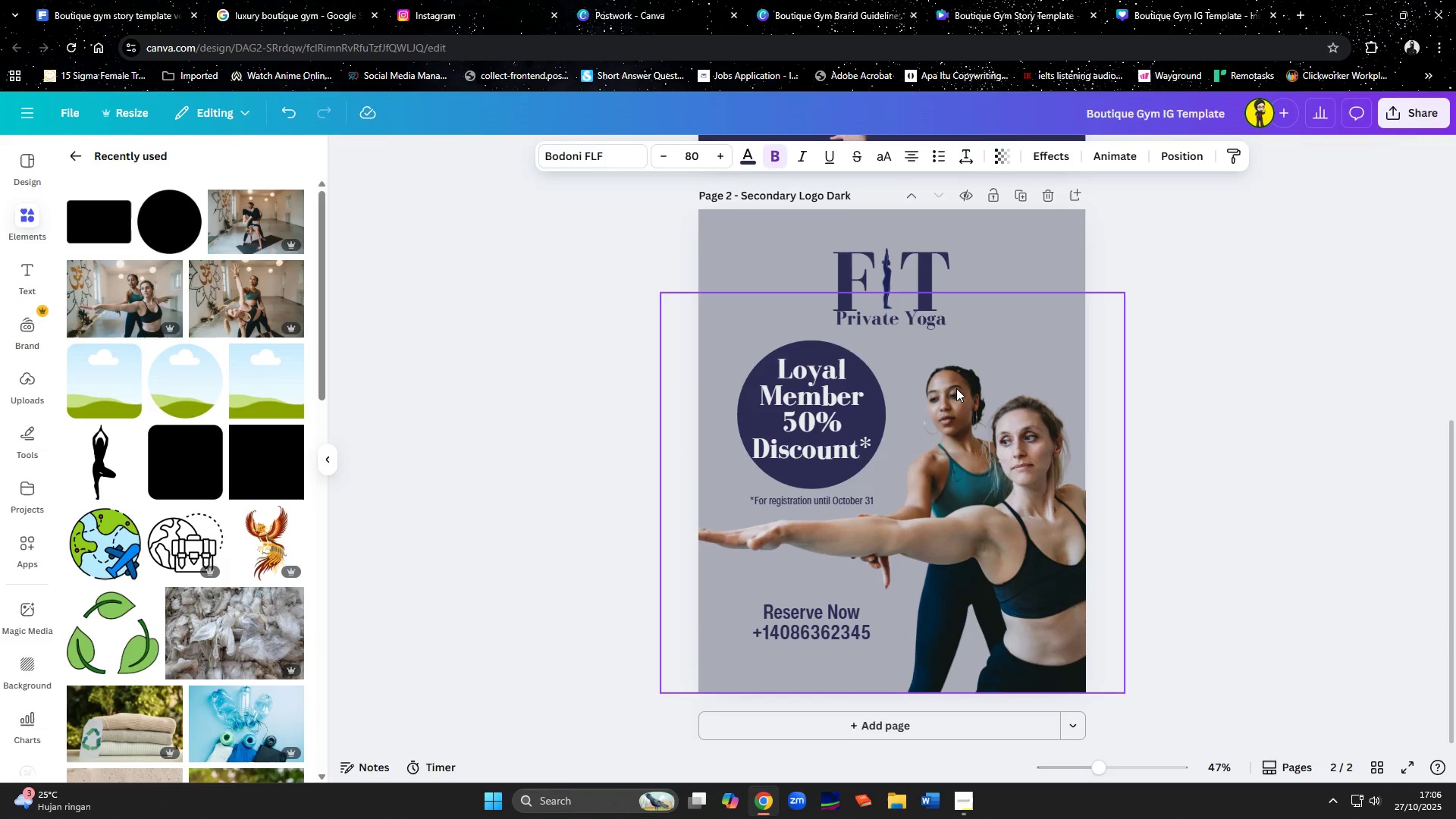 
scroll: coordinate [956, 388], scroll_direction: up, amount: 3.0
 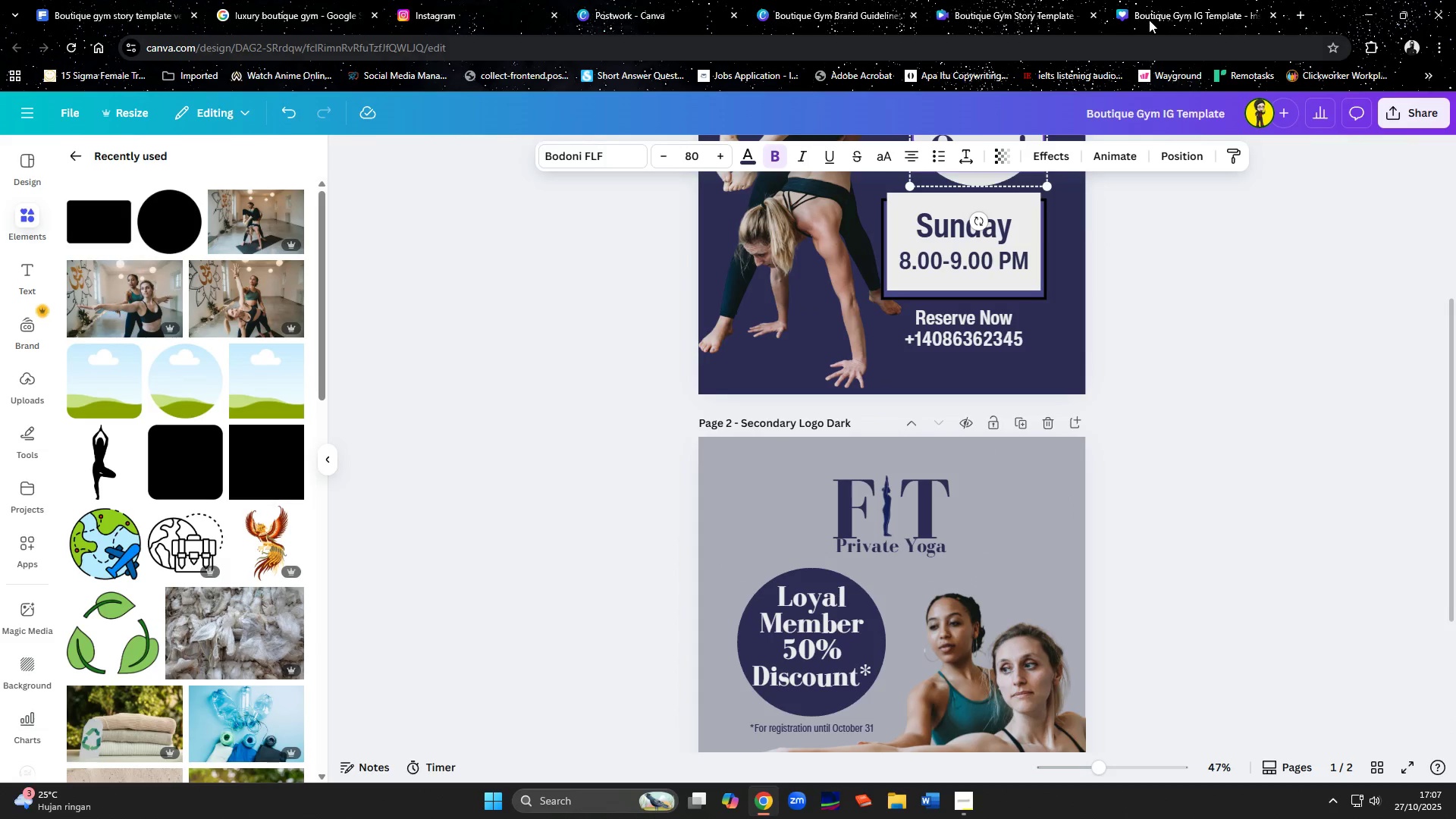 
left_click([1149, 19])
 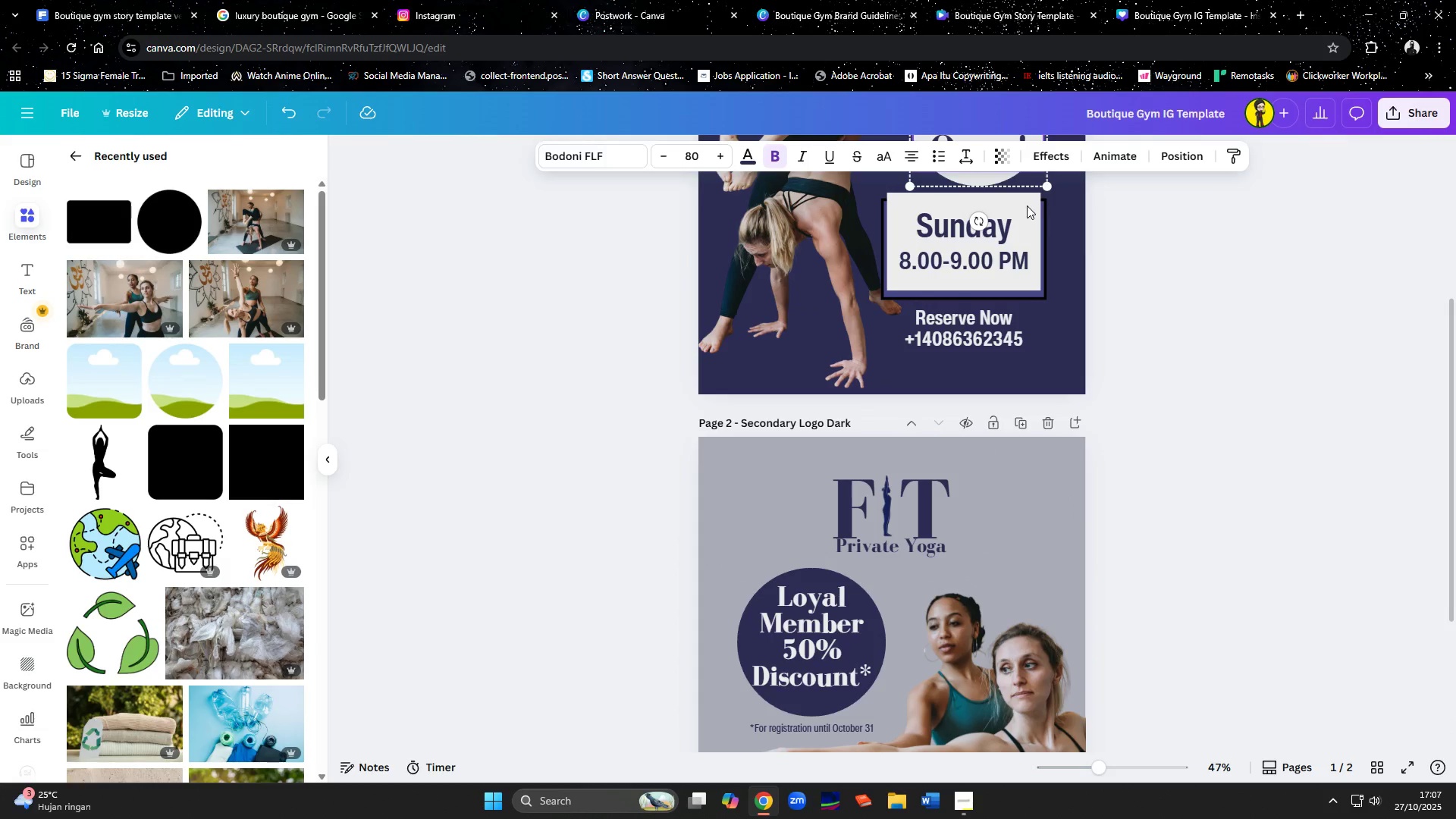 
scroll: coordinate [949, 301], scroll_direction: up, amount: 5.0
 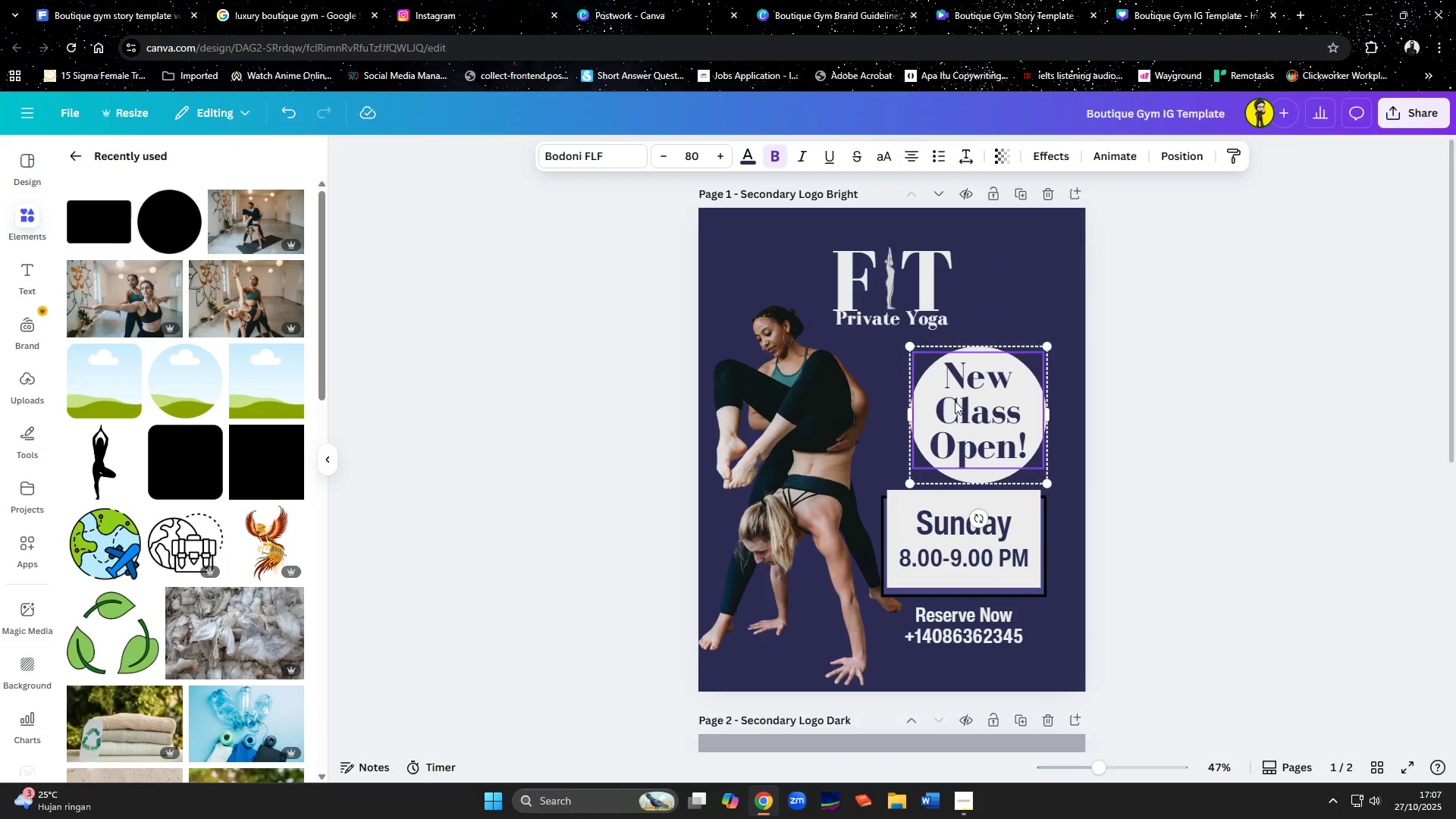 
scroll: coordinate [987, 421], scroll_direction: down, amount: 6.0
 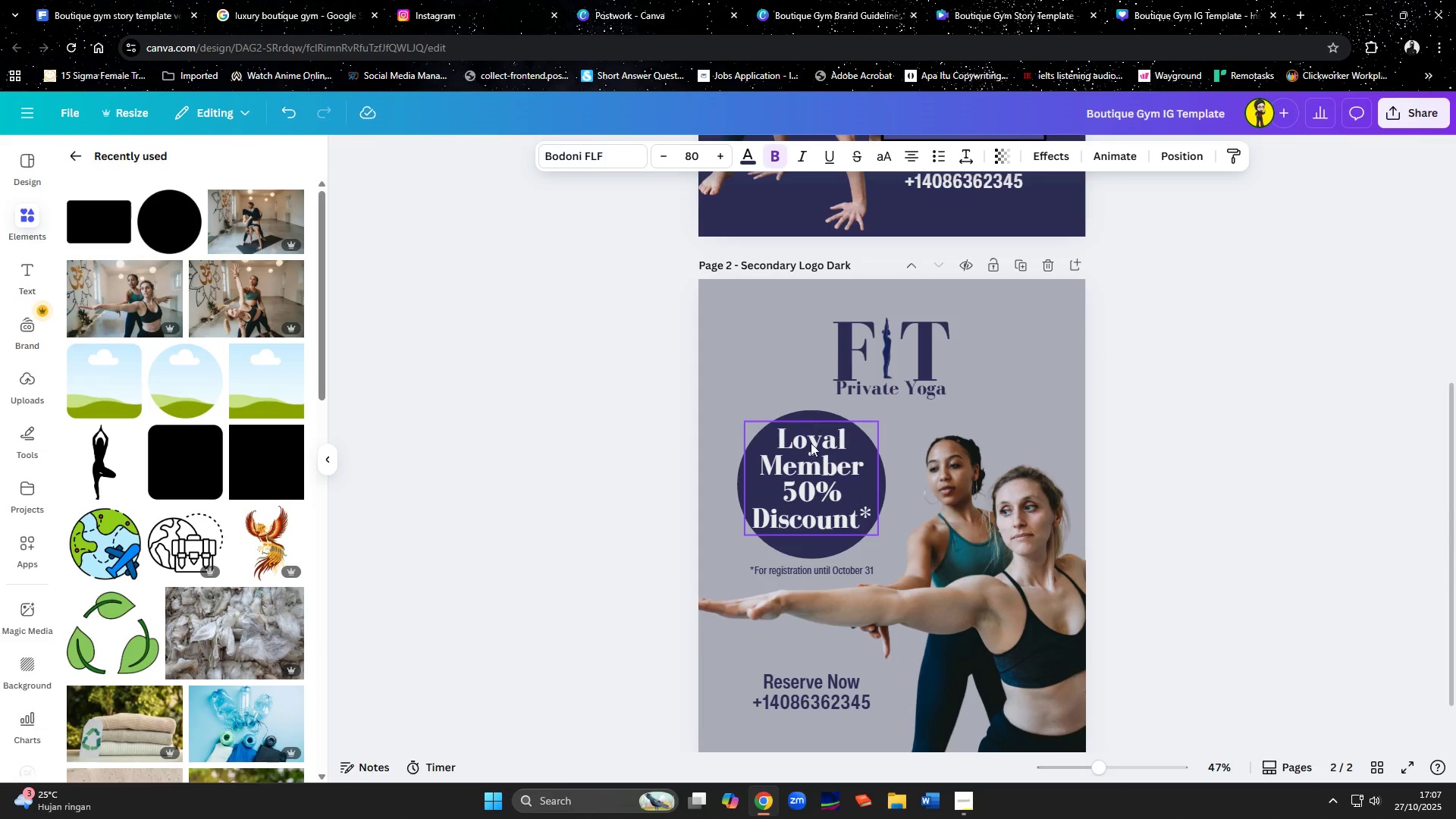 
left_click([818, 465])
 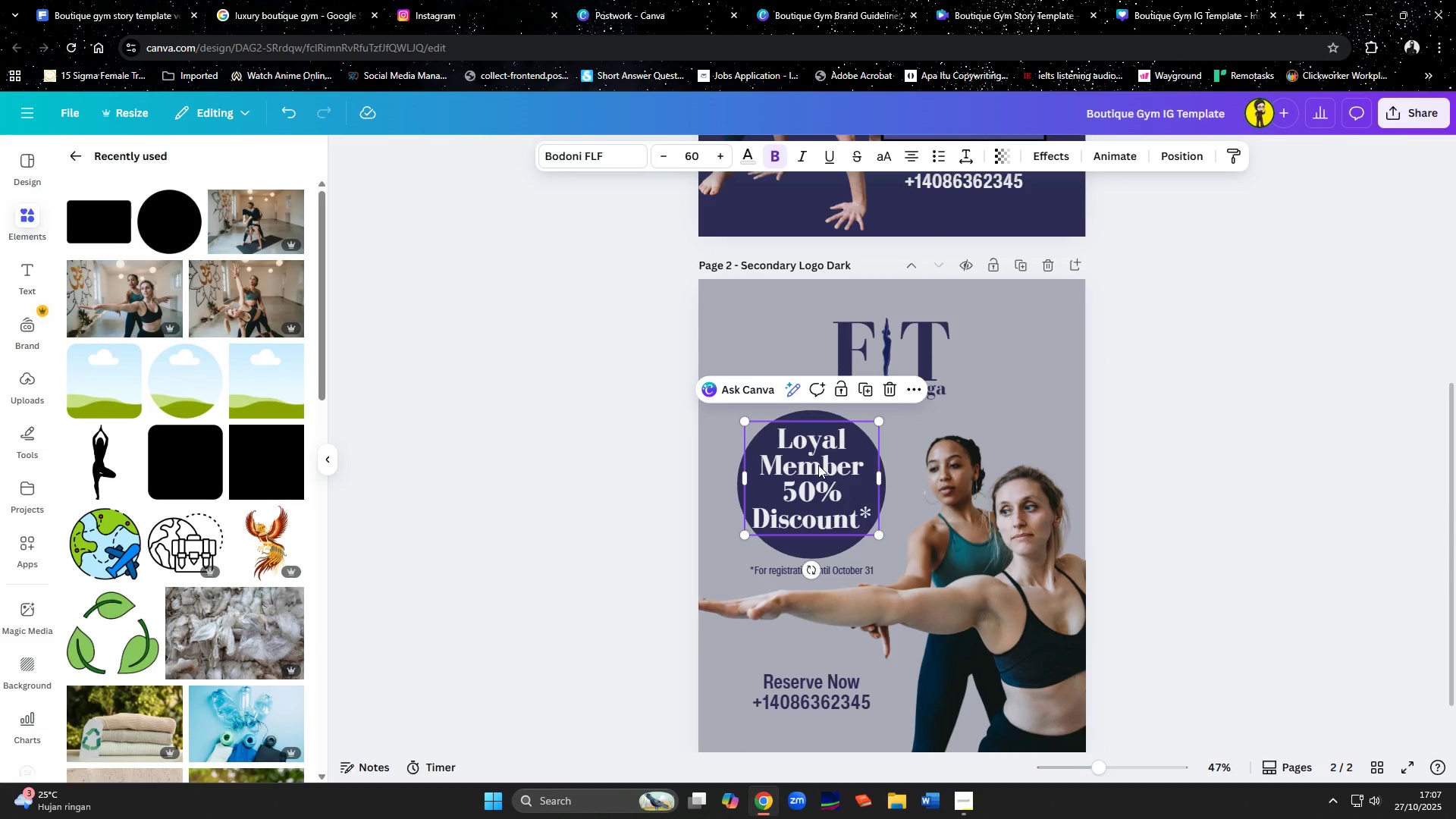 
key(Control+C)
 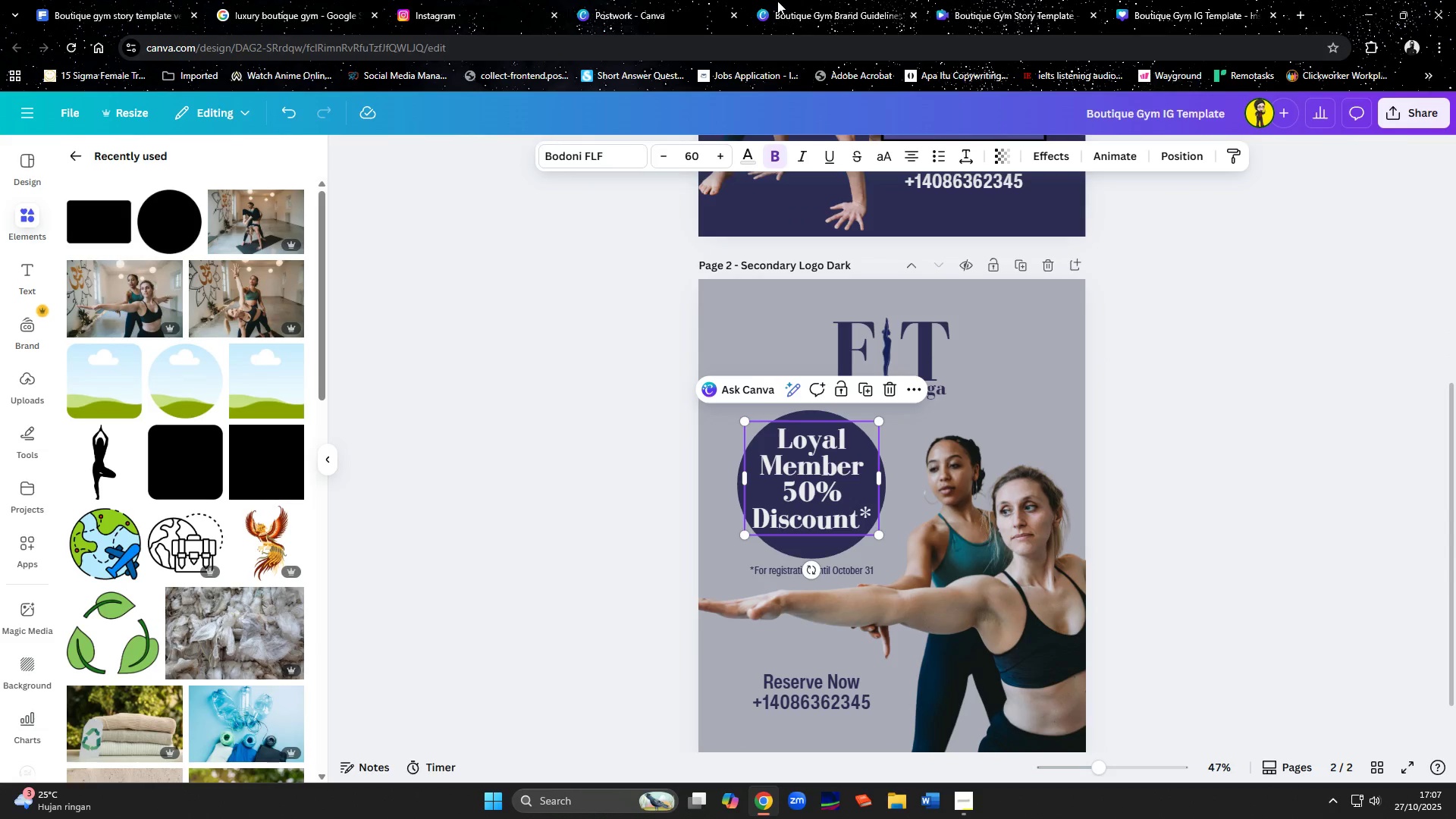 
left_click([788, 0])
 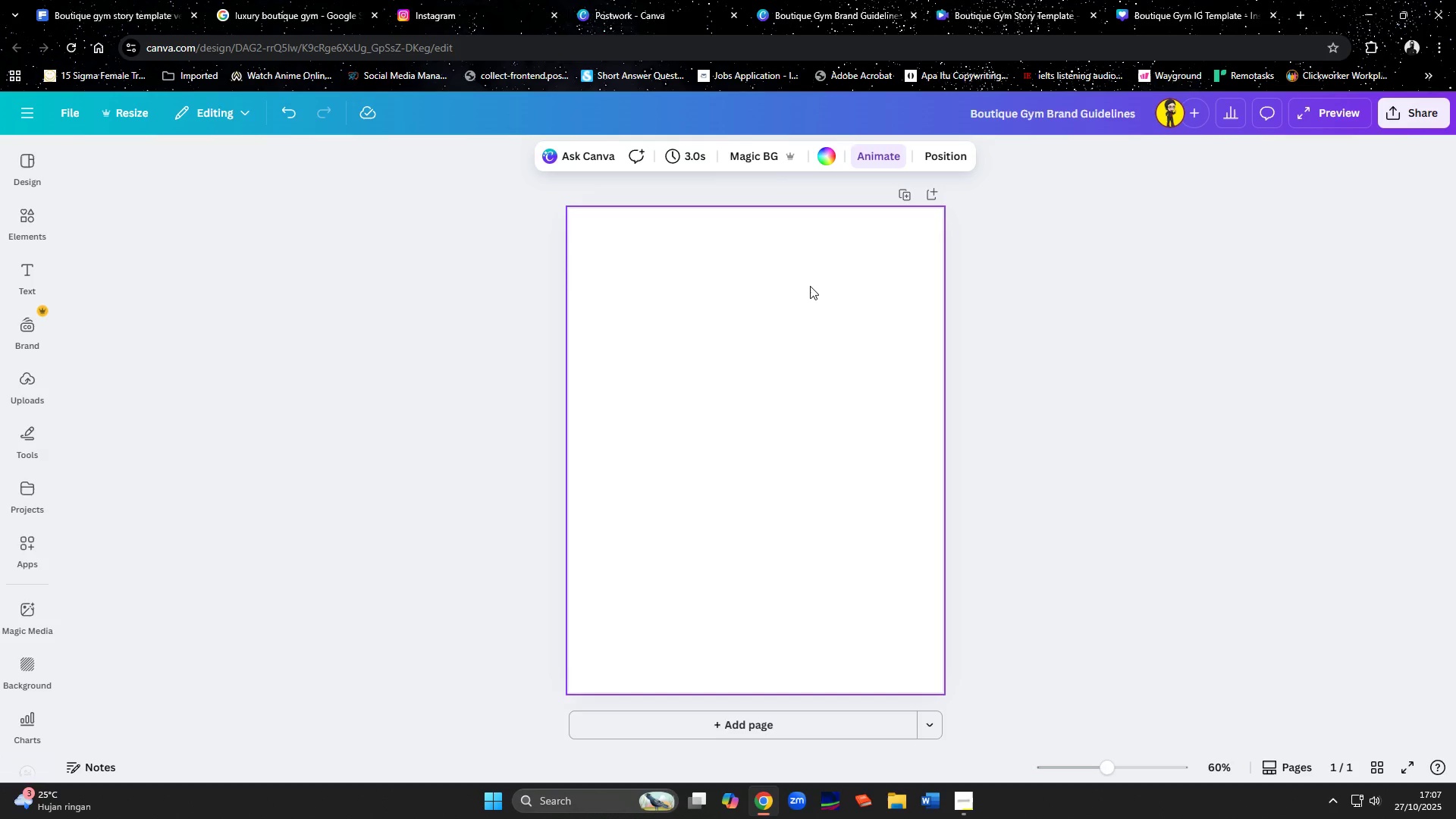 
left_click([810, 286])
 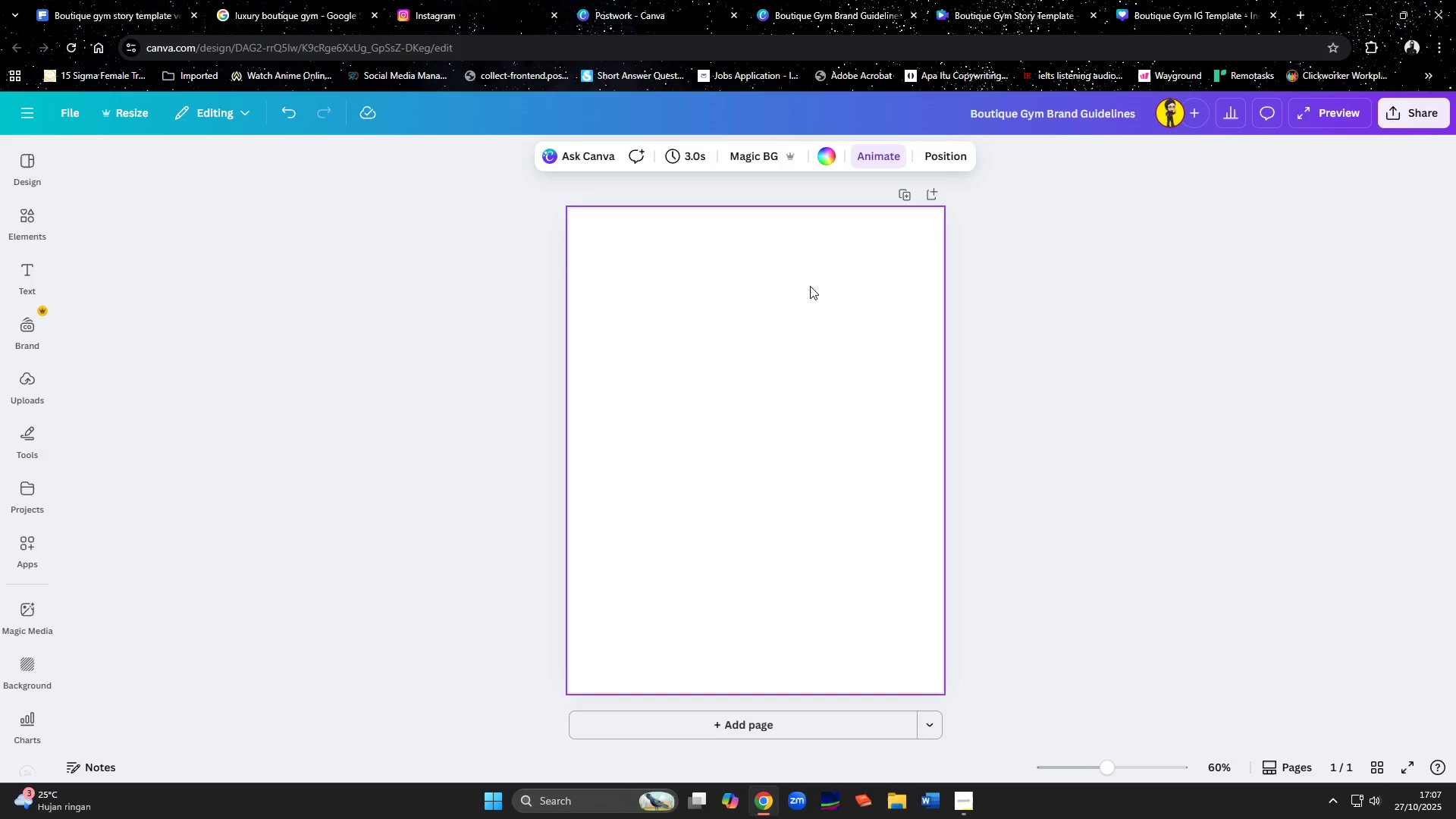 
key(Control+ControlLeft)
 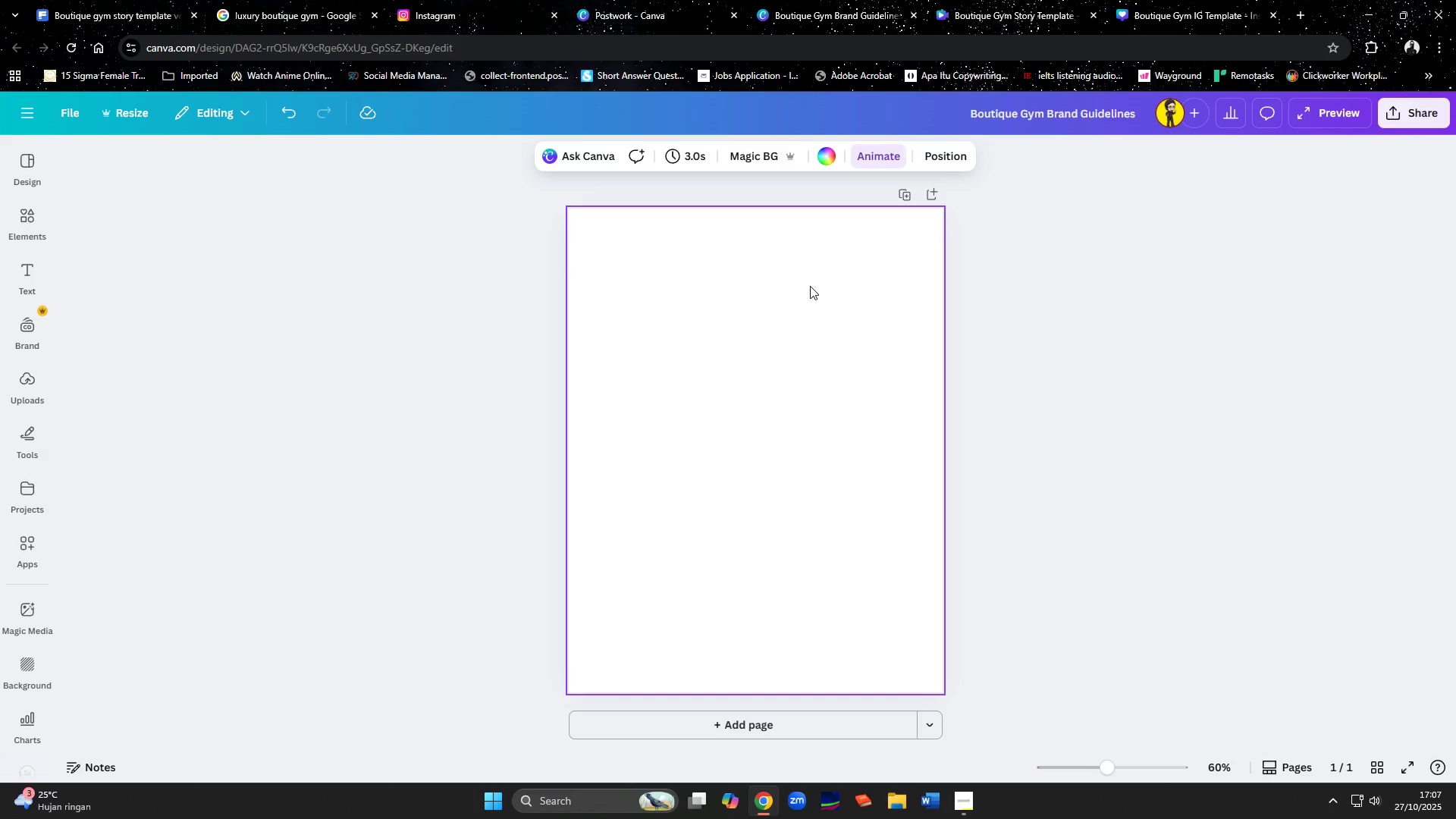 
key(Control+V)
 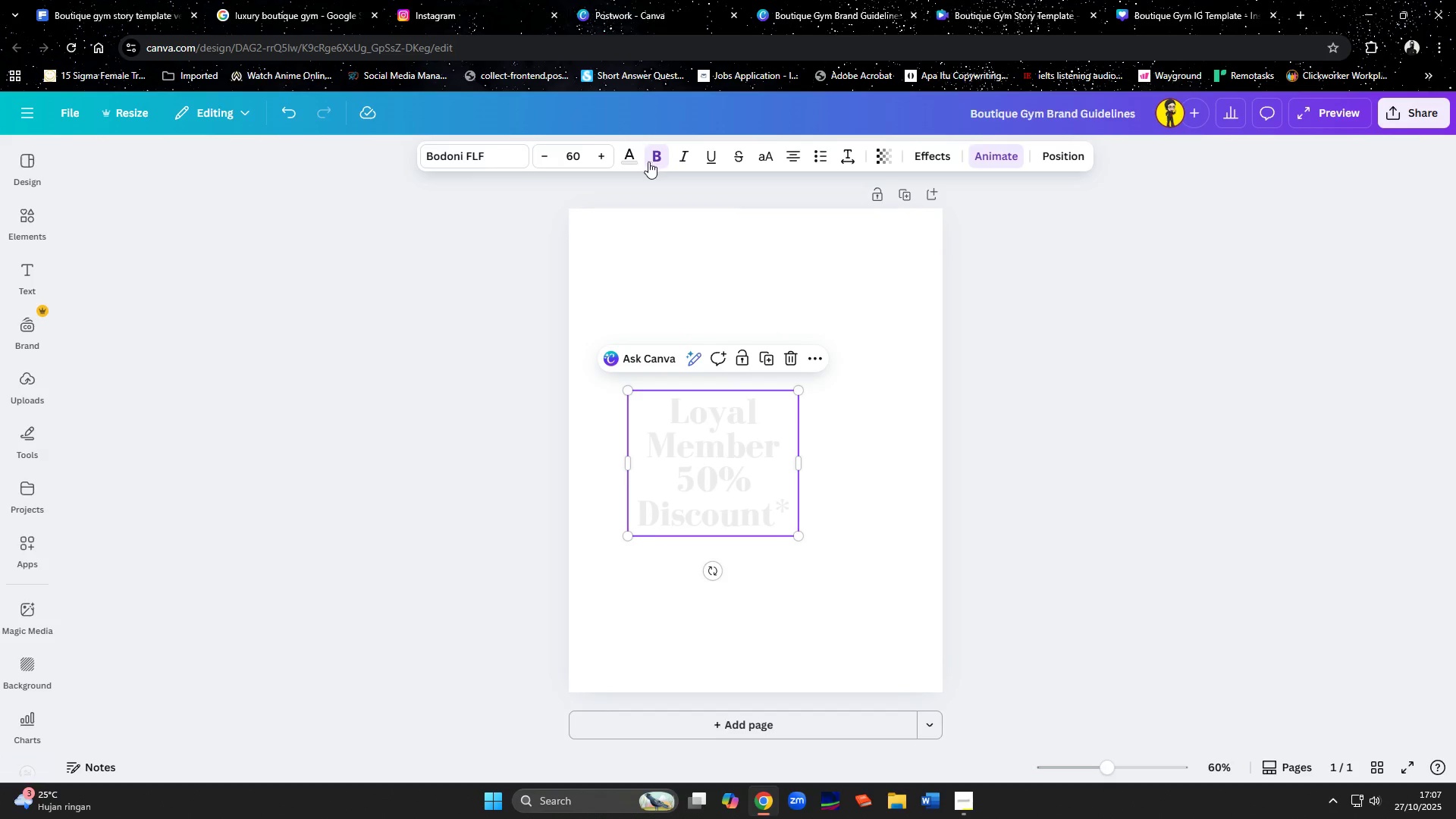 
left_click([628, 157])
 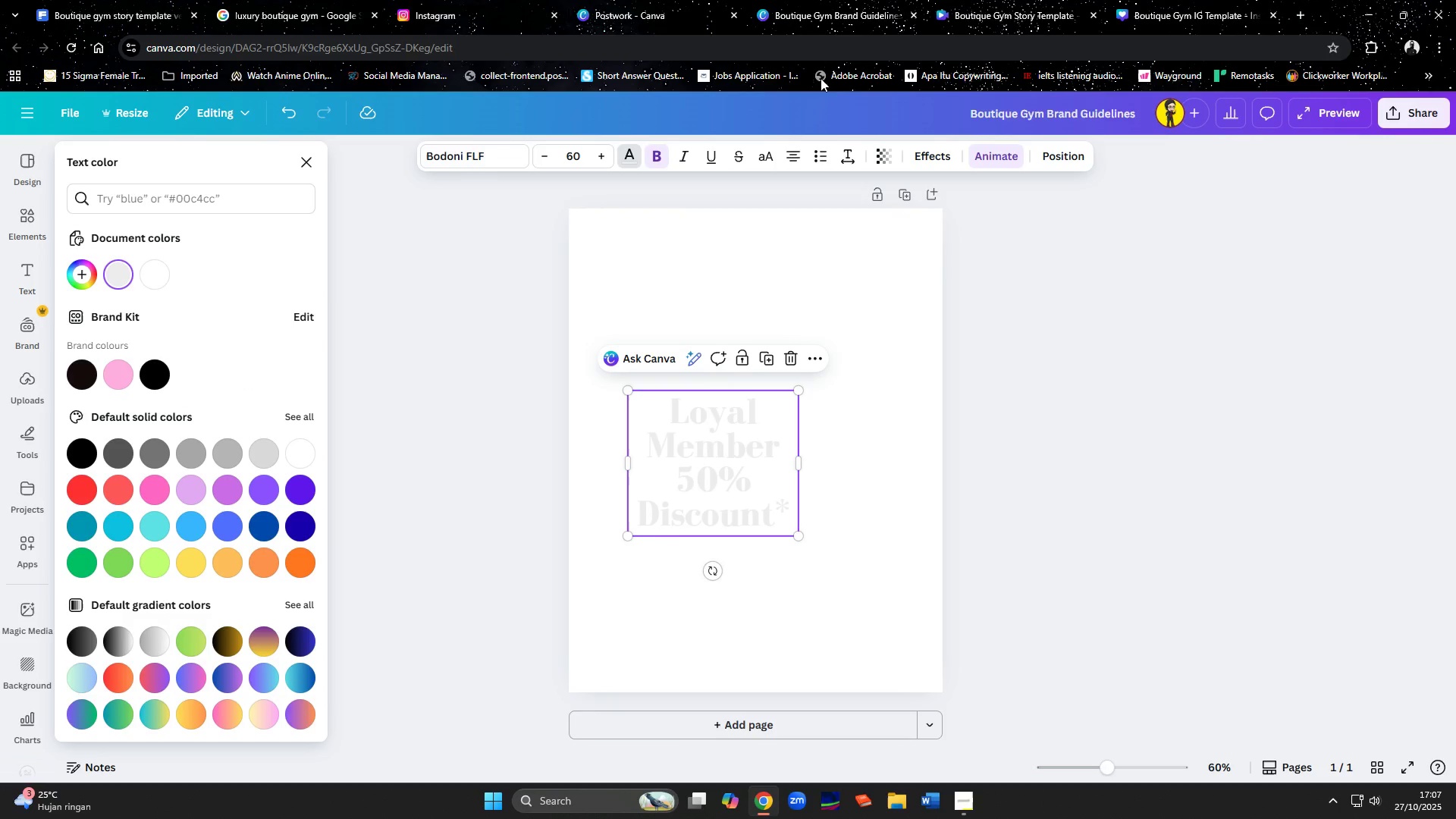 
left_click([1149, 0])
 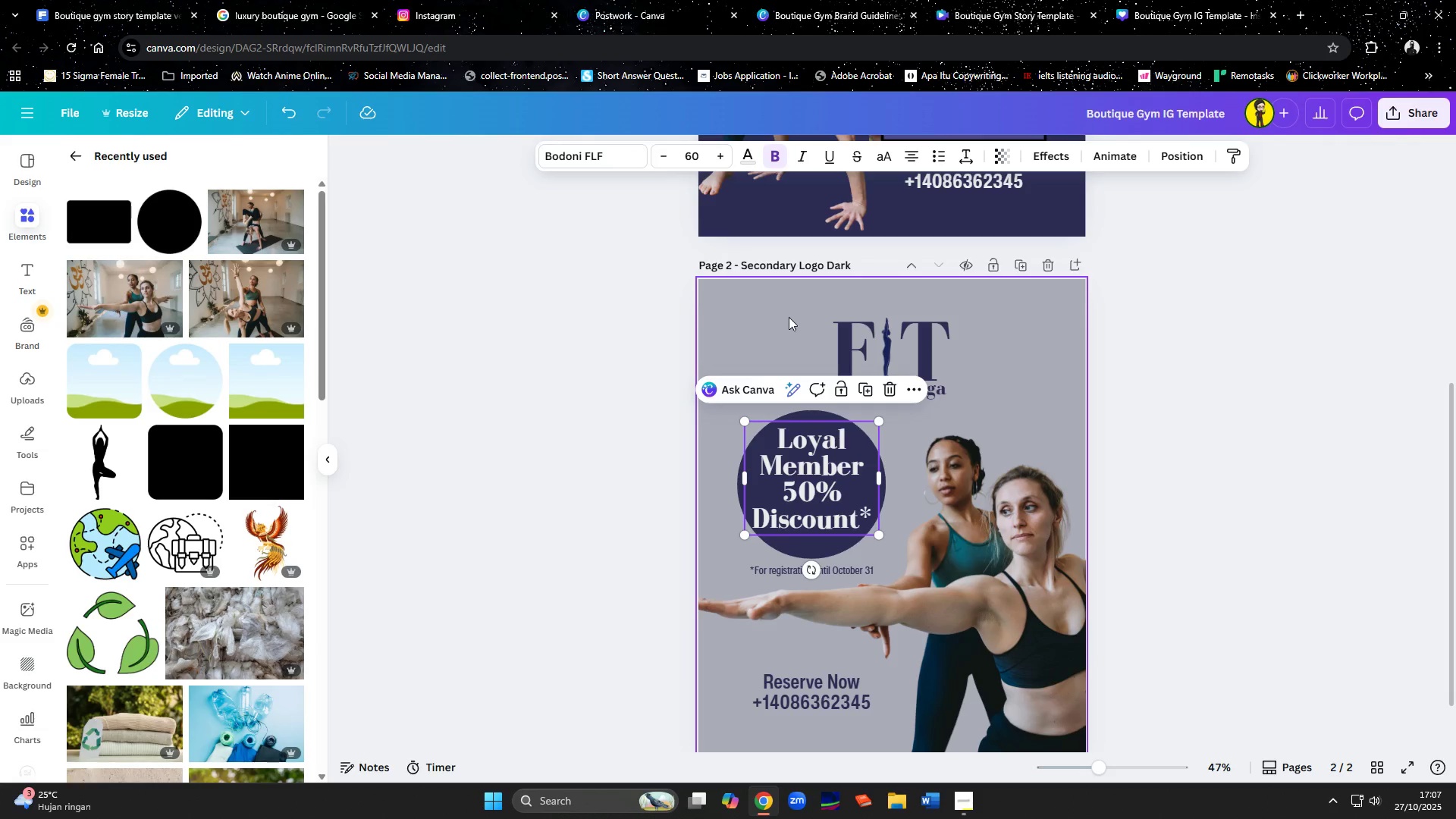 
left_click([843, 353])
 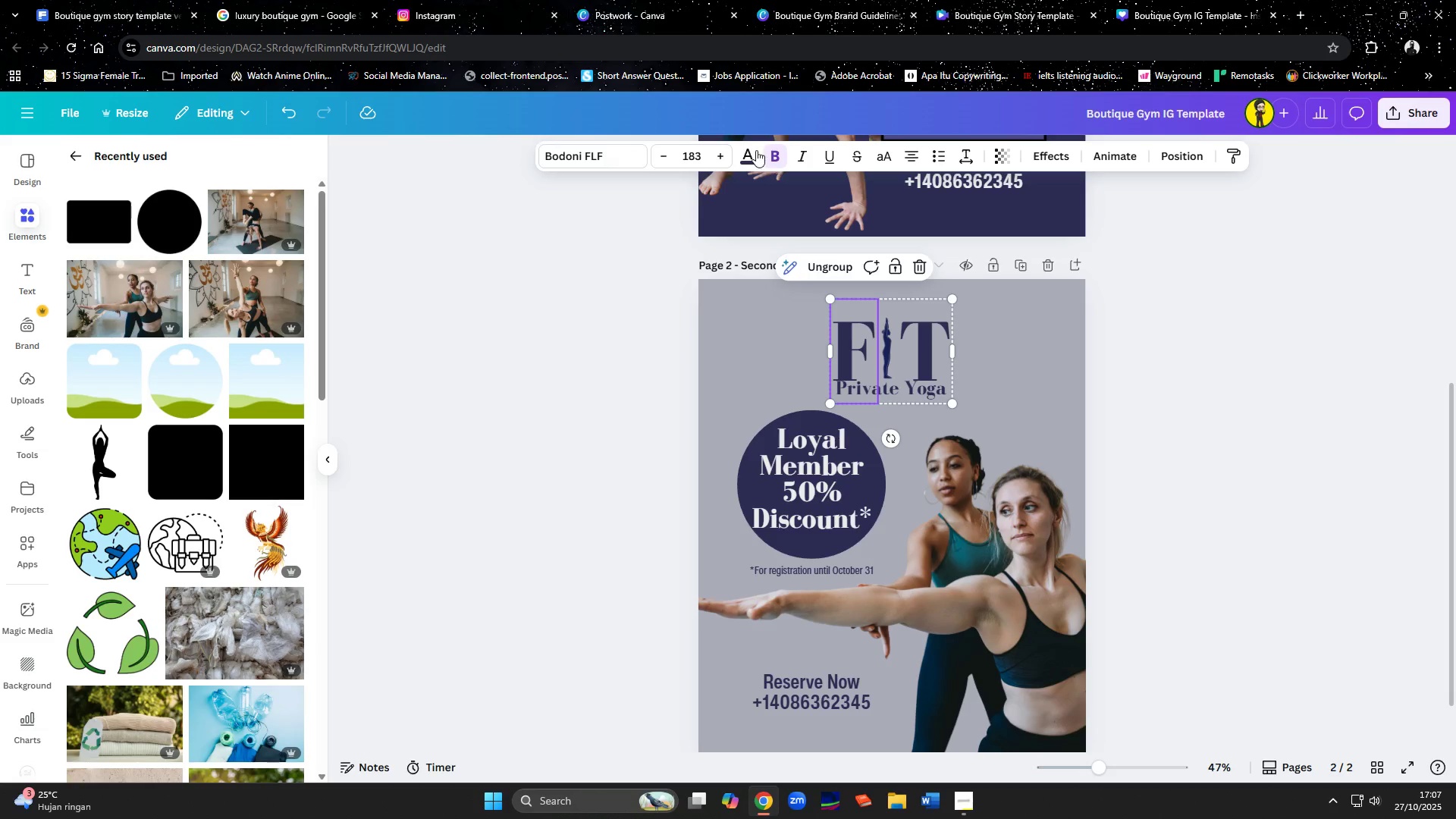 
left_click([749, 151])
 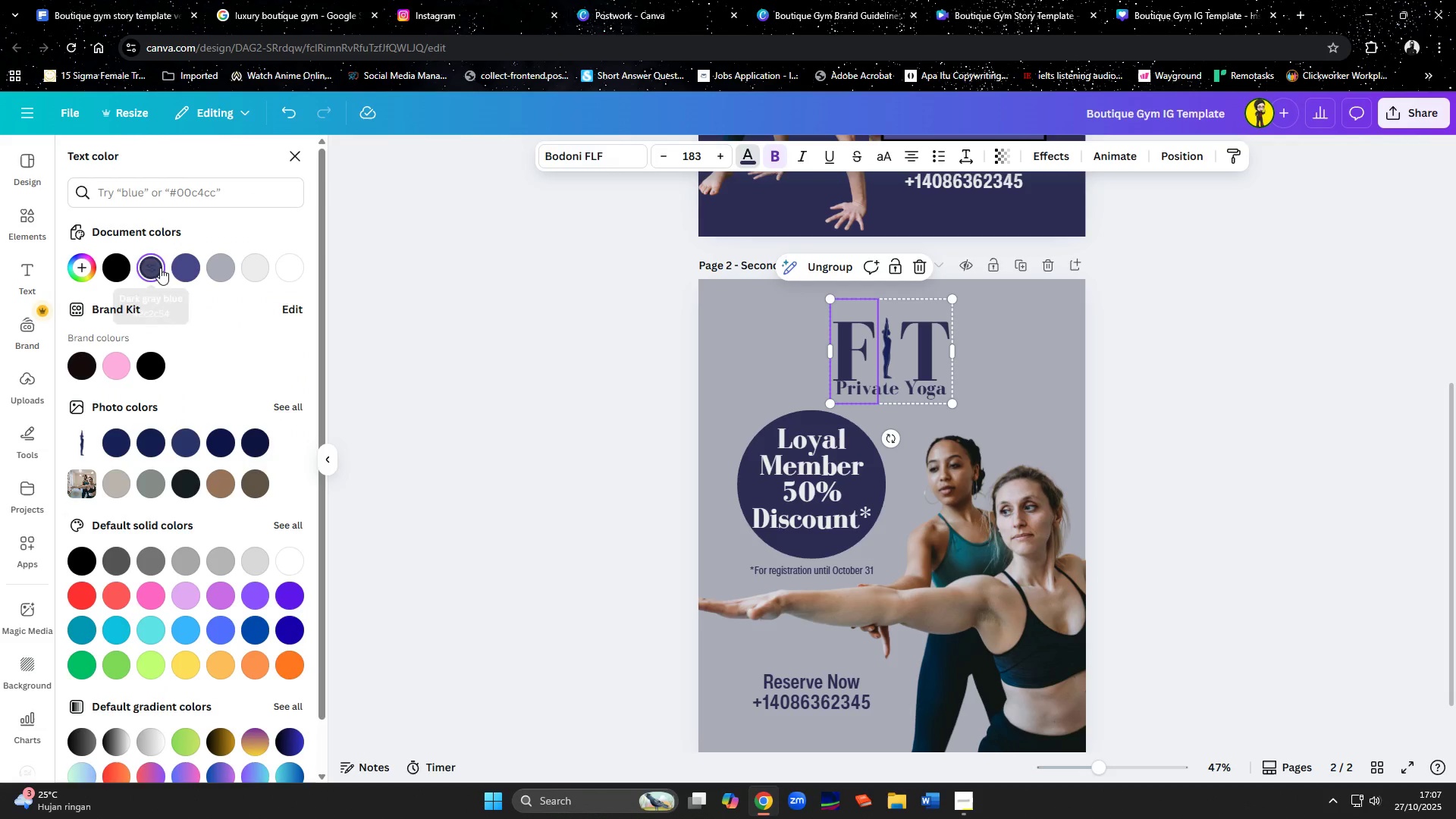 
left_click([151, 268])
 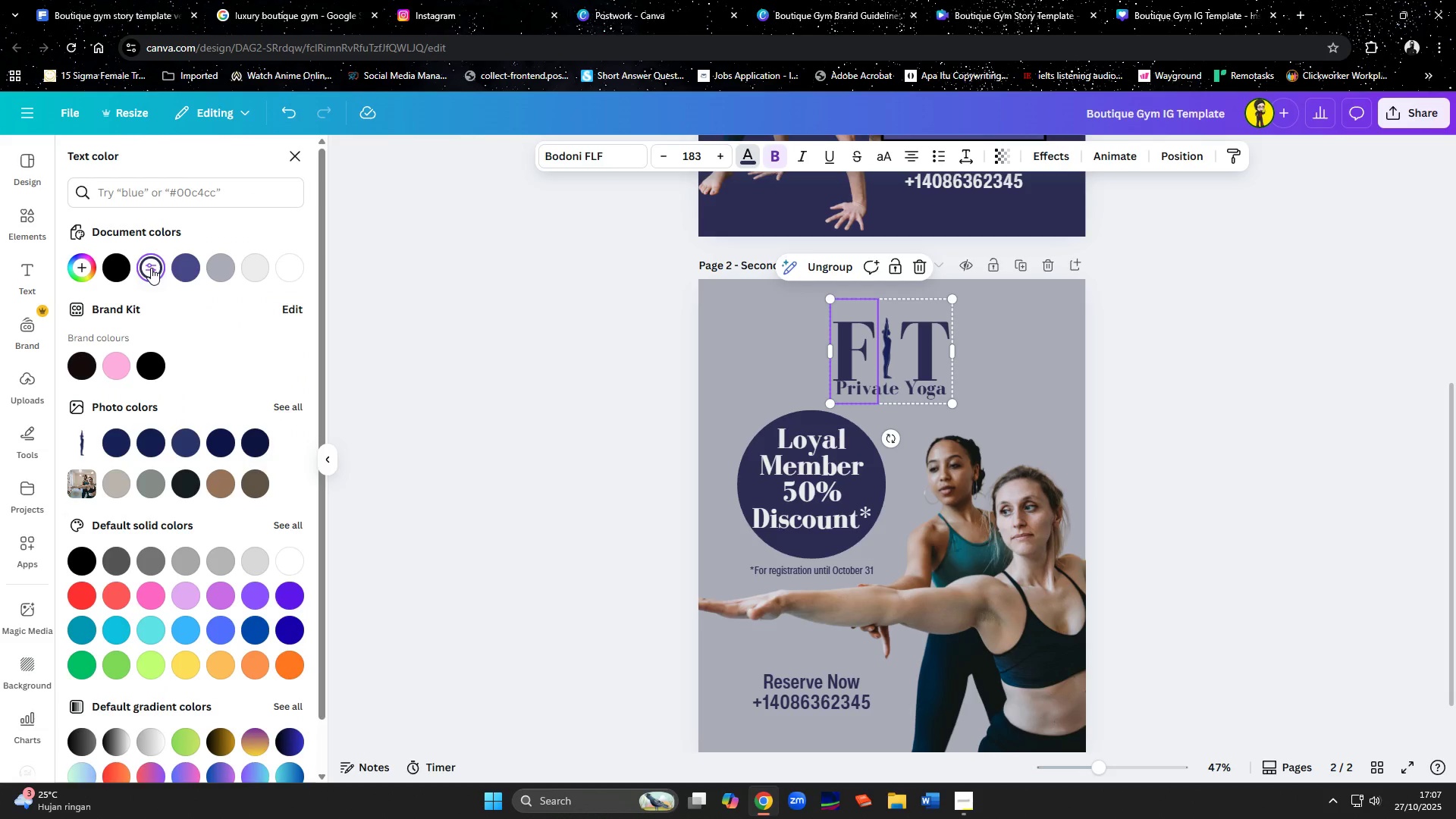 
left_click([151, 268])
 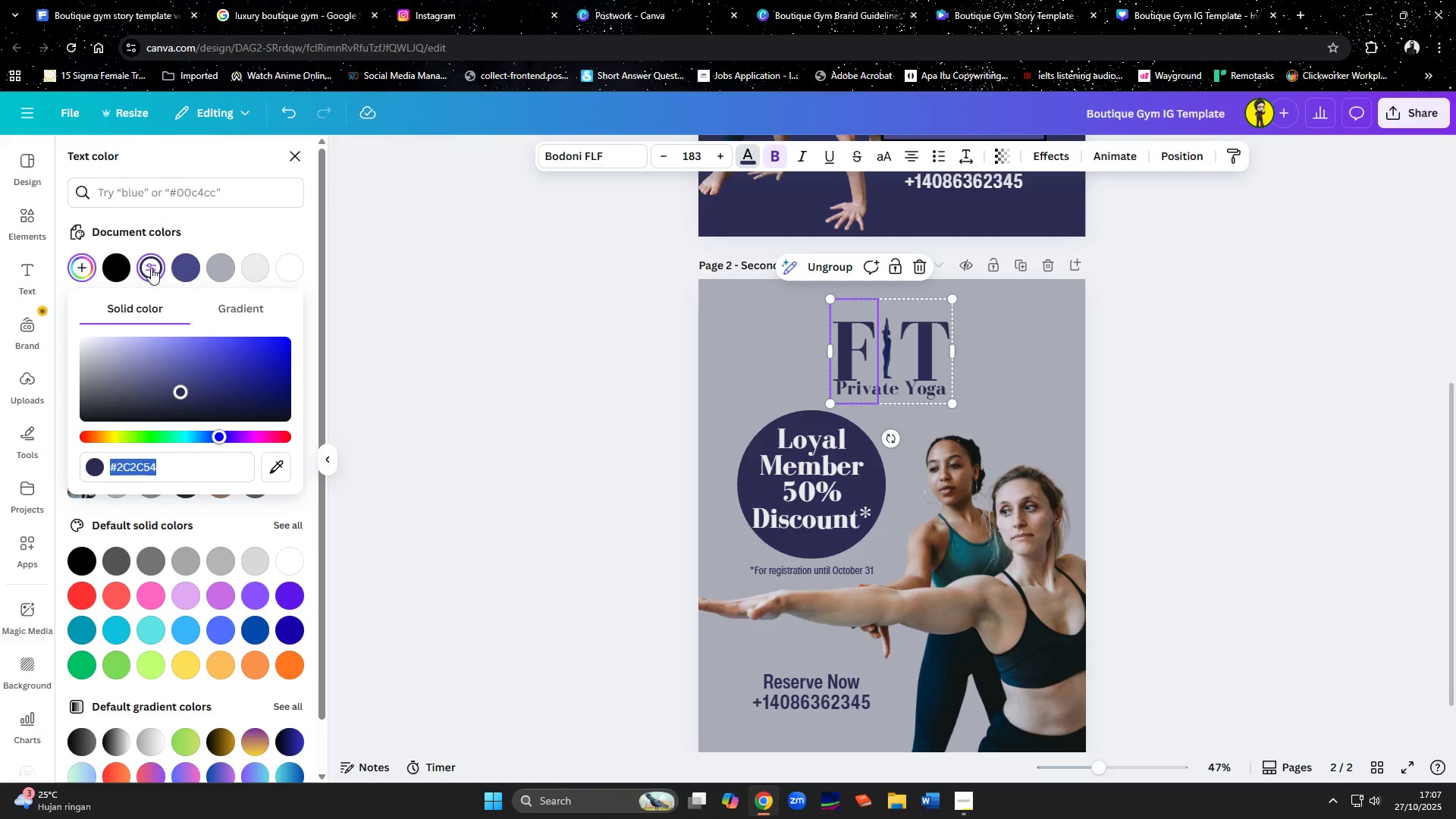 
key(Control+C)
 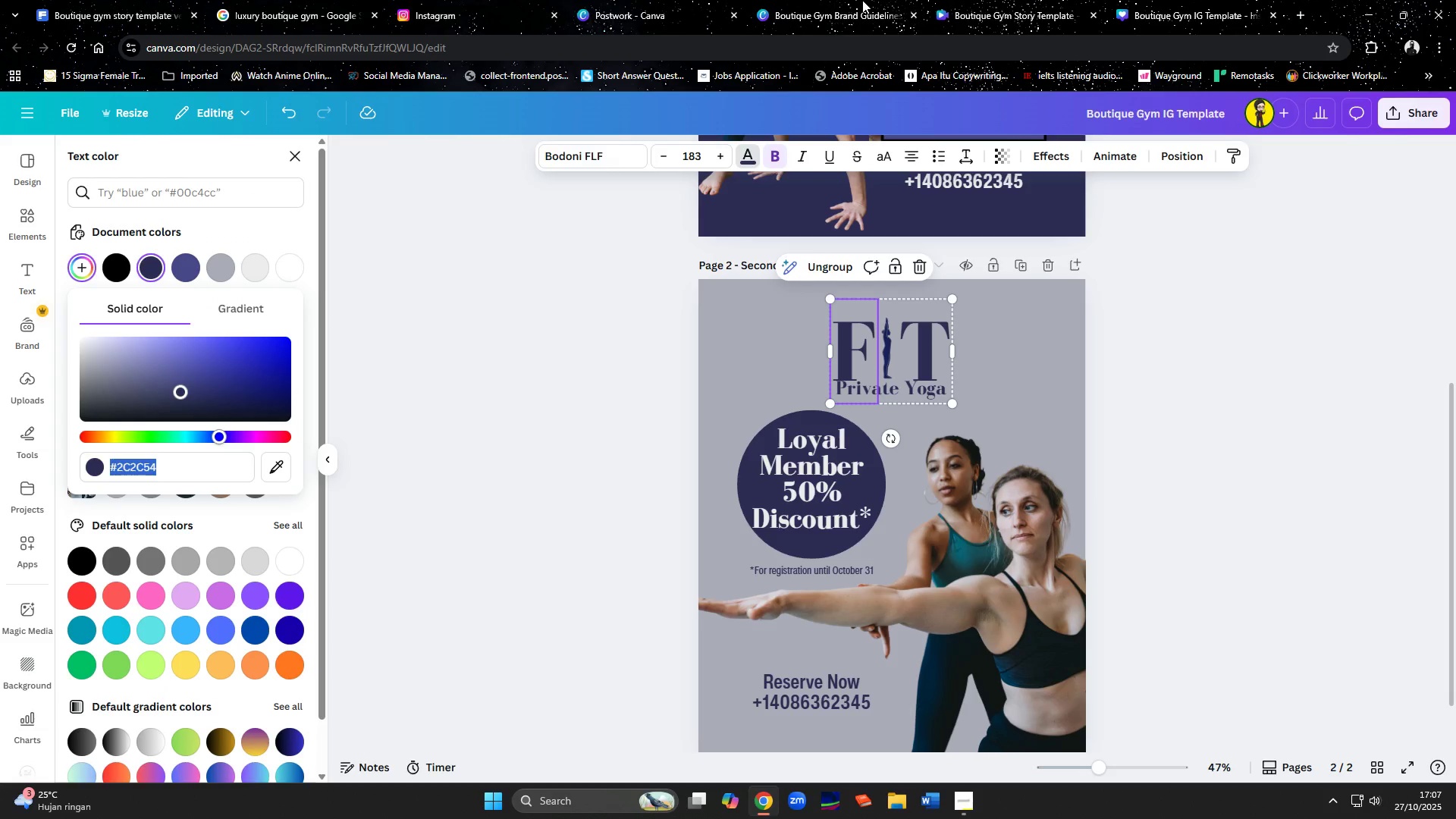 
left_click([862, 0])
 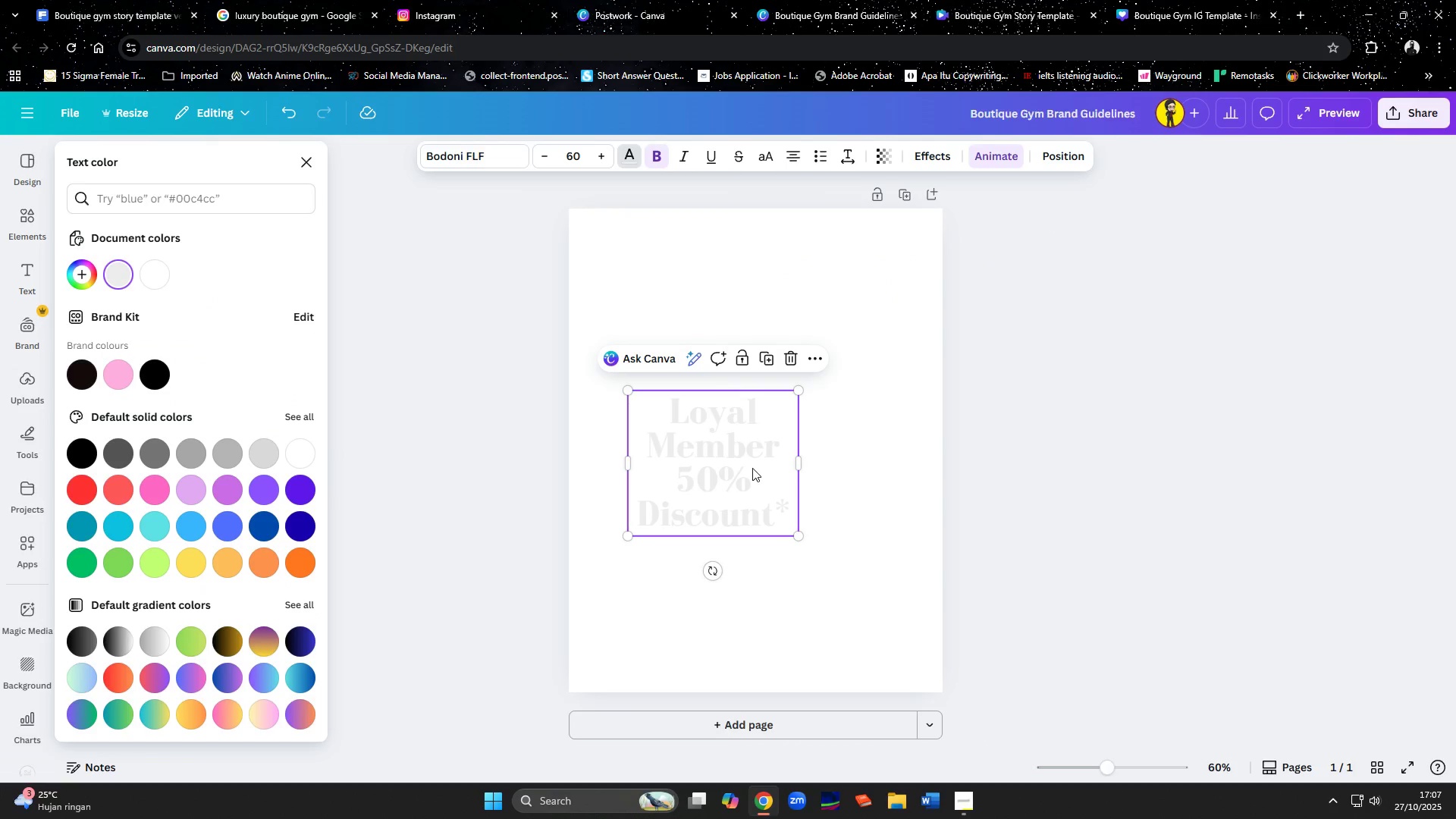 
left_click([752, 468])
 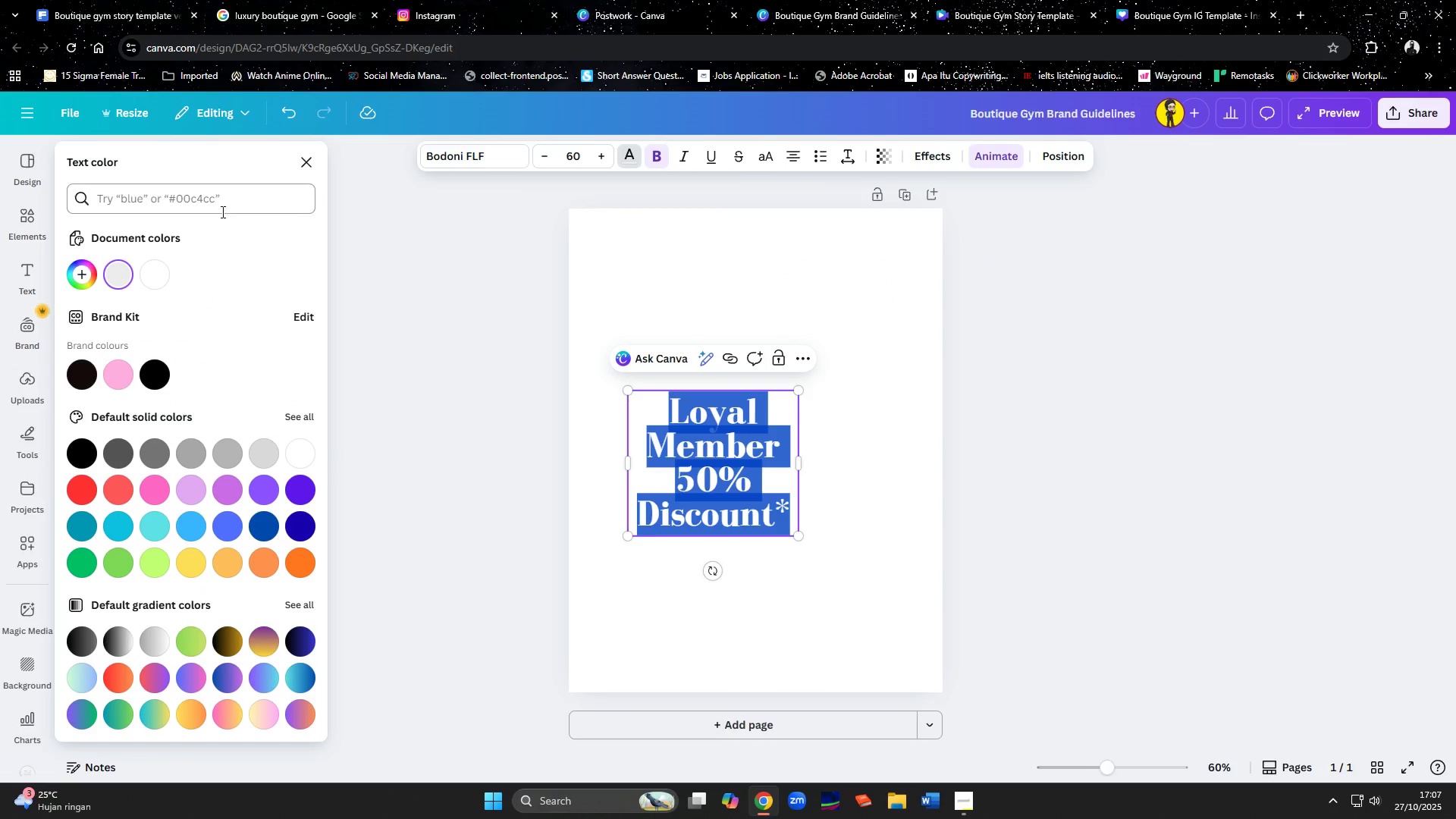 
left_click([221, 201])
 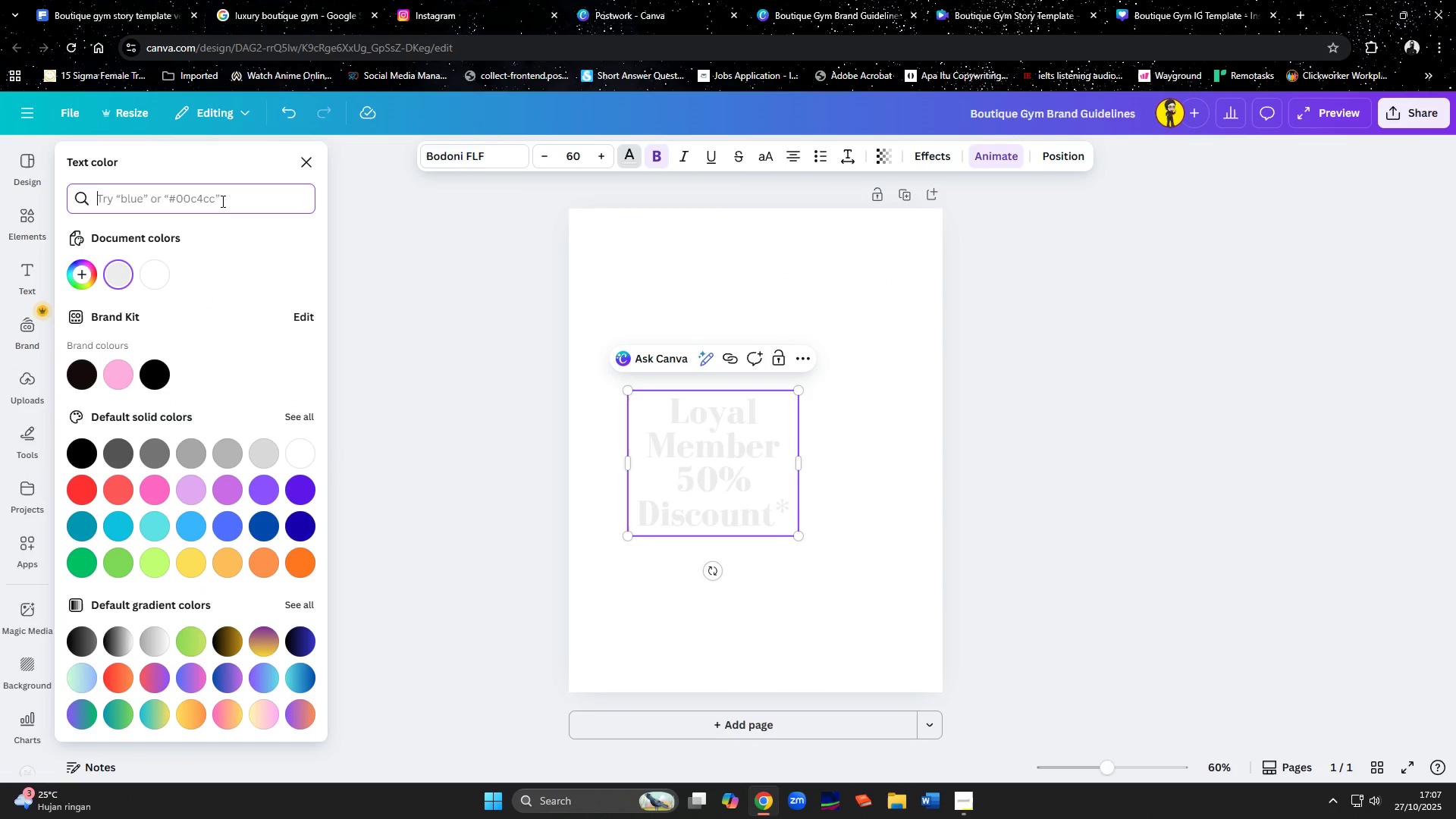 
key(Control+ControlLeft)
 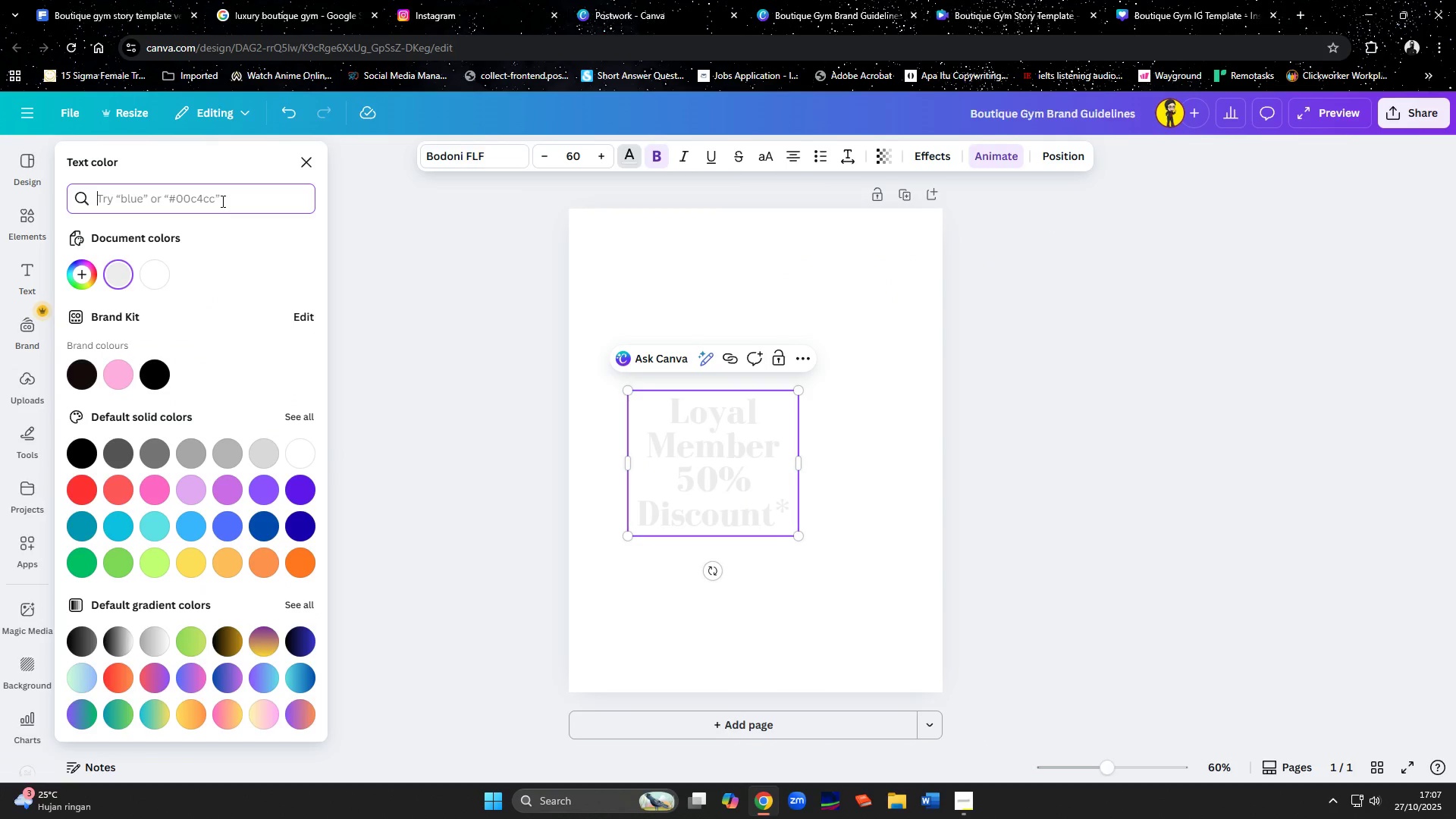 
key(Control+V)
 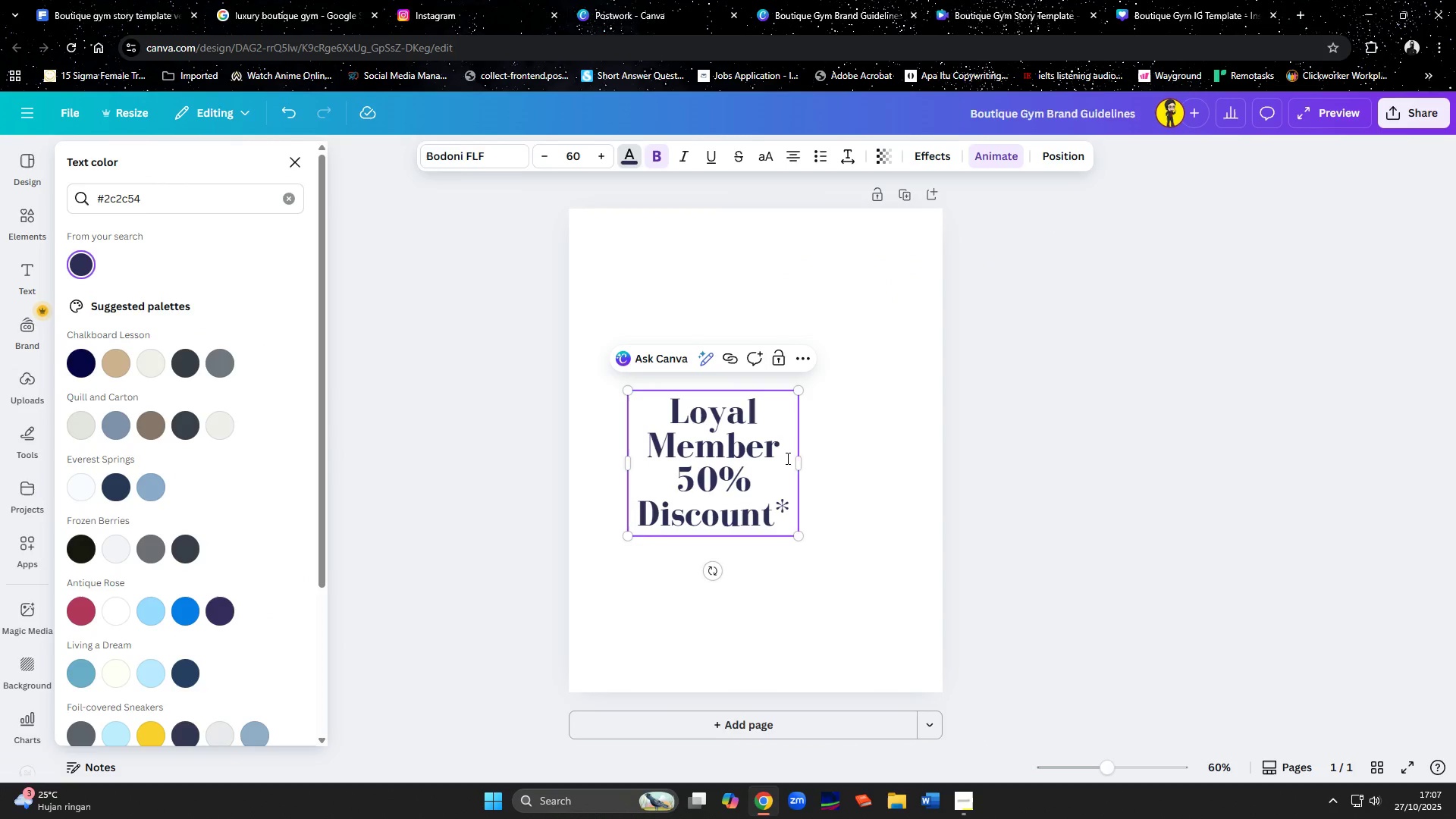 
left_click_drag(start_coordinate=[801, 459], to_coordinate=[909, 459])
 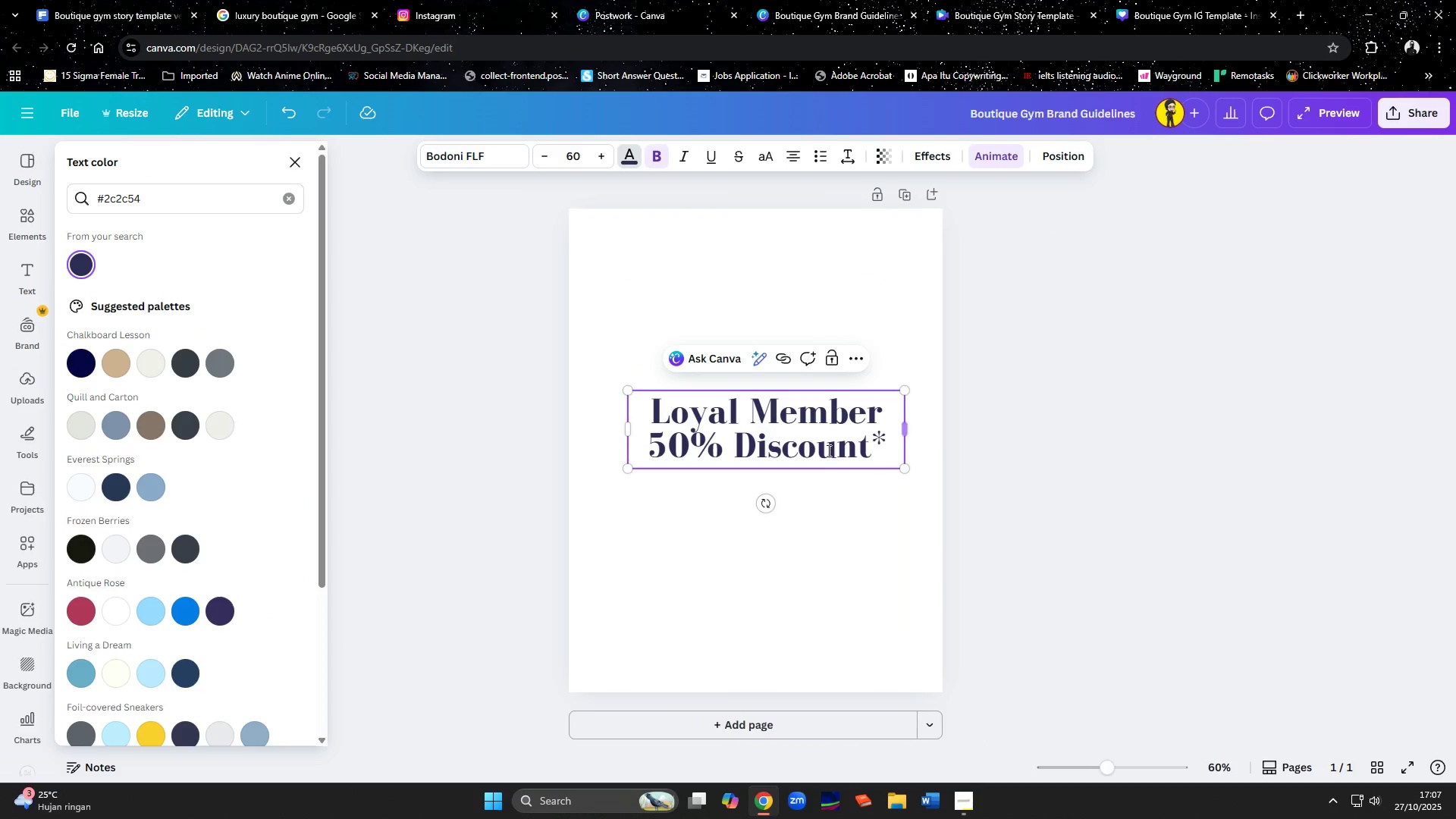 
left_click_drag(start_coordinate=[824, 450], to_coordinate=[822, 325])
 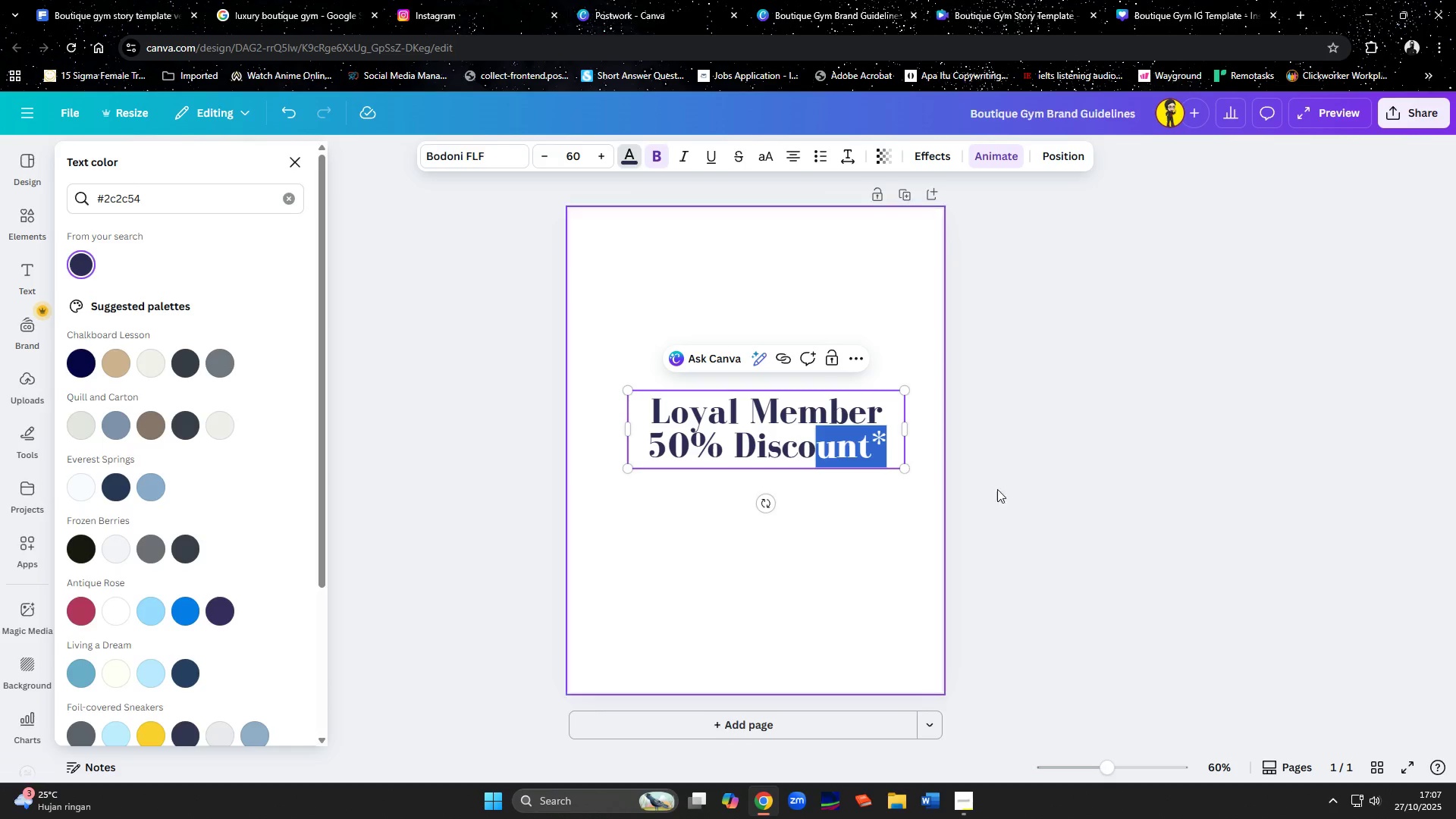 
left_click([1006, 489])
 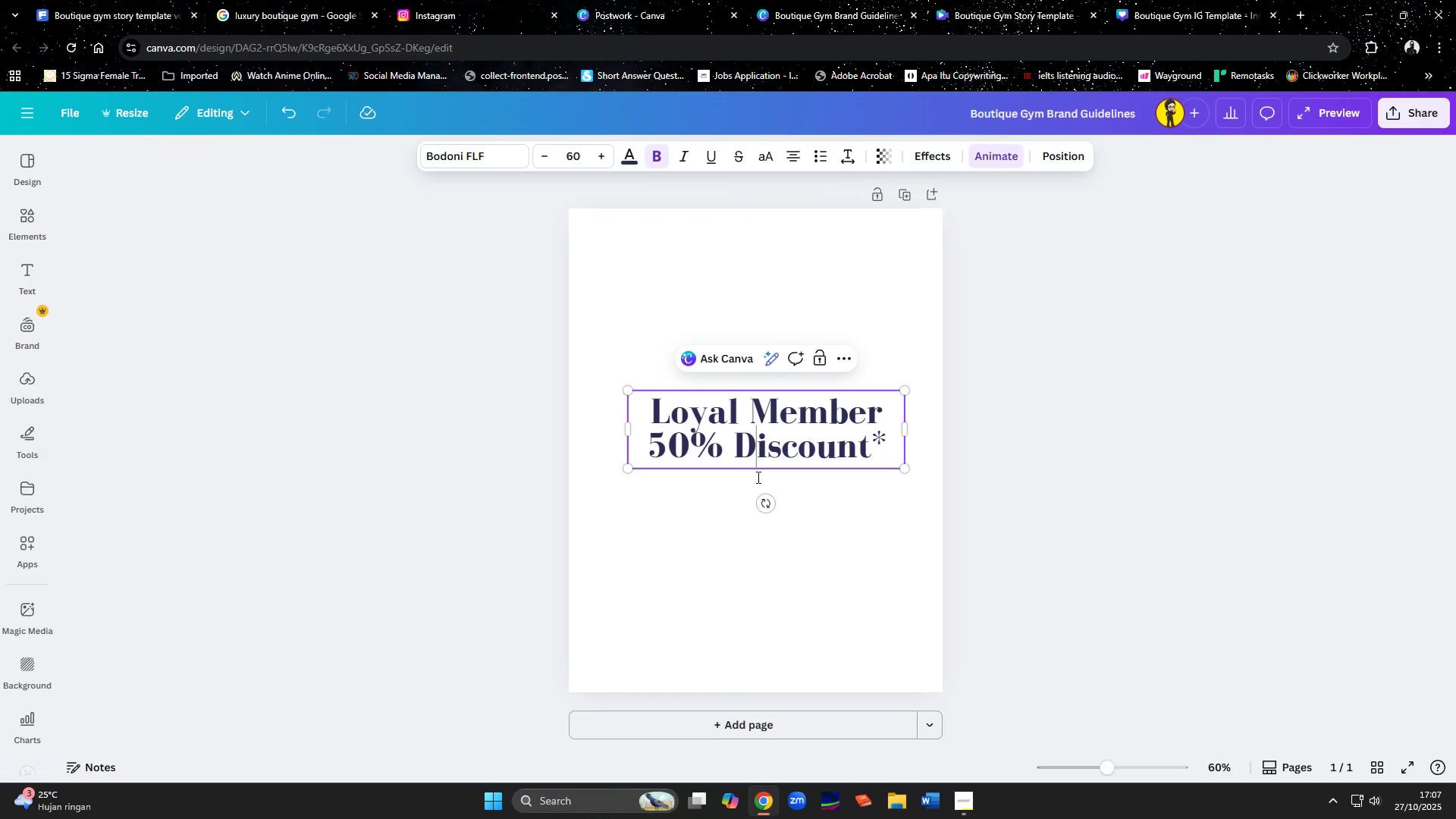 
double_click([757, 507])
 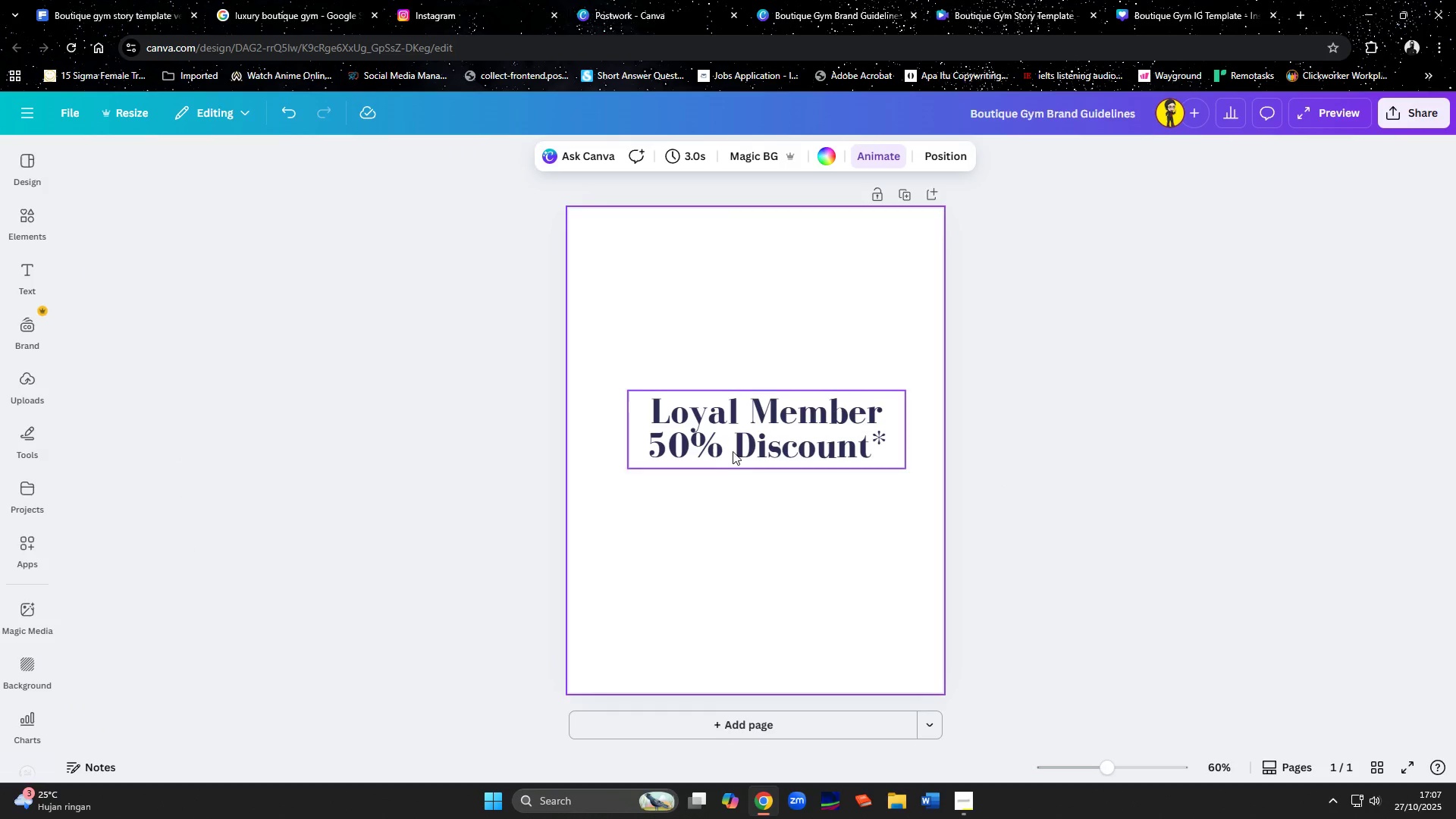 
left_click_drag(start_coordinate=[733, 450], to_coordinate=[736, 306])
 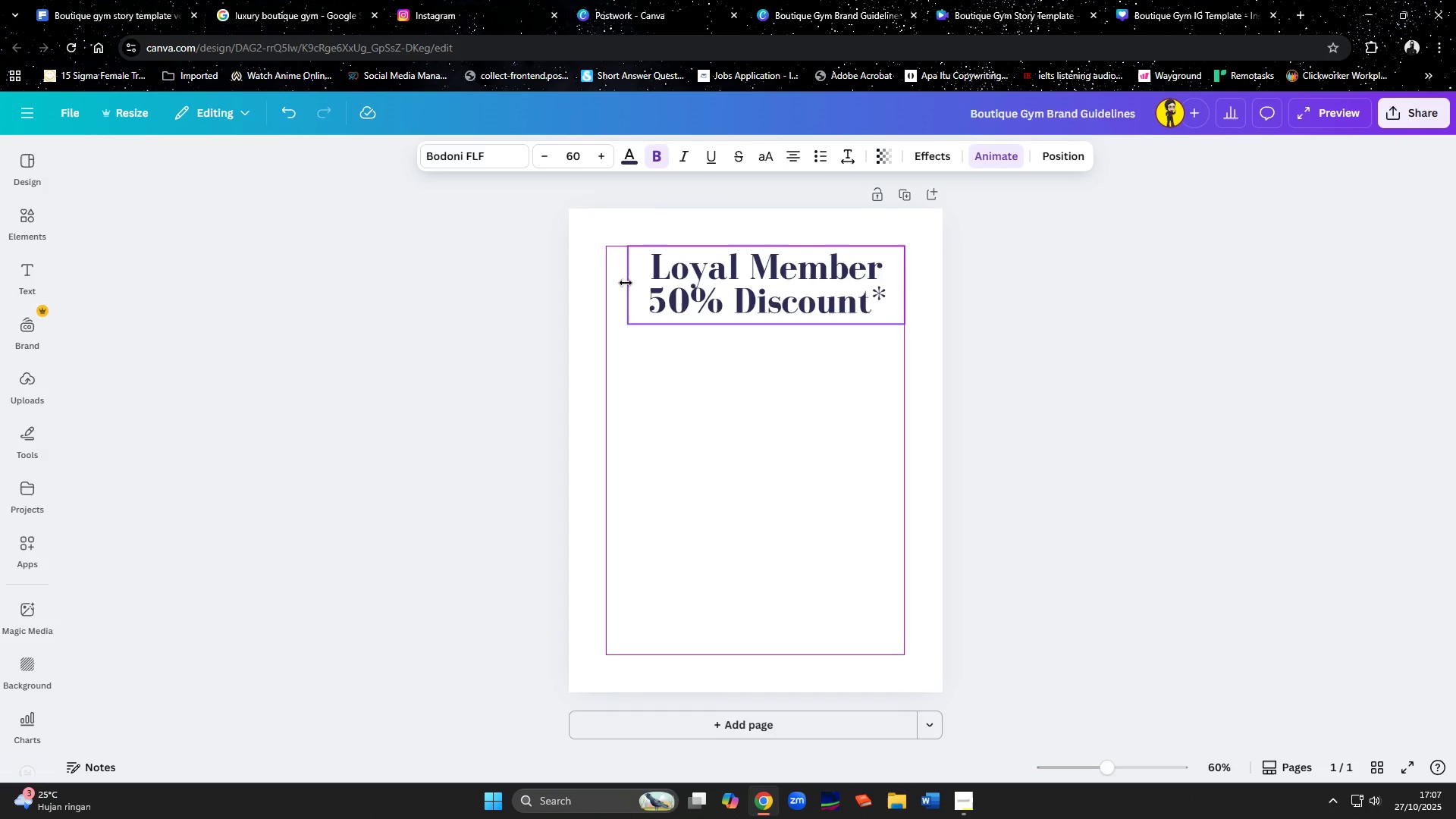 
left_click_drag(start_coordinate=[626, 283], to_coordinate=[602, 285])
 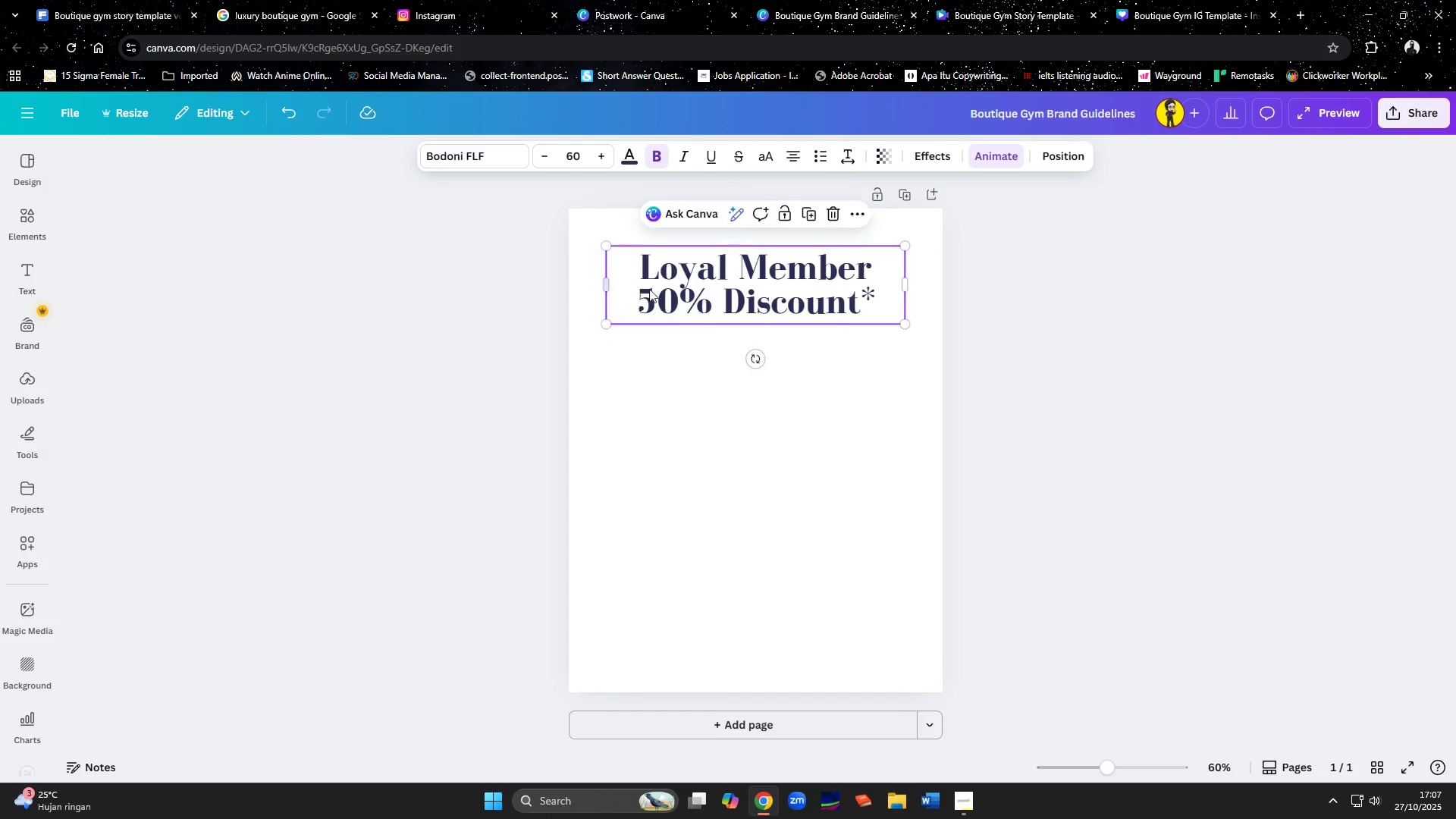 
left_click([649, 289])
 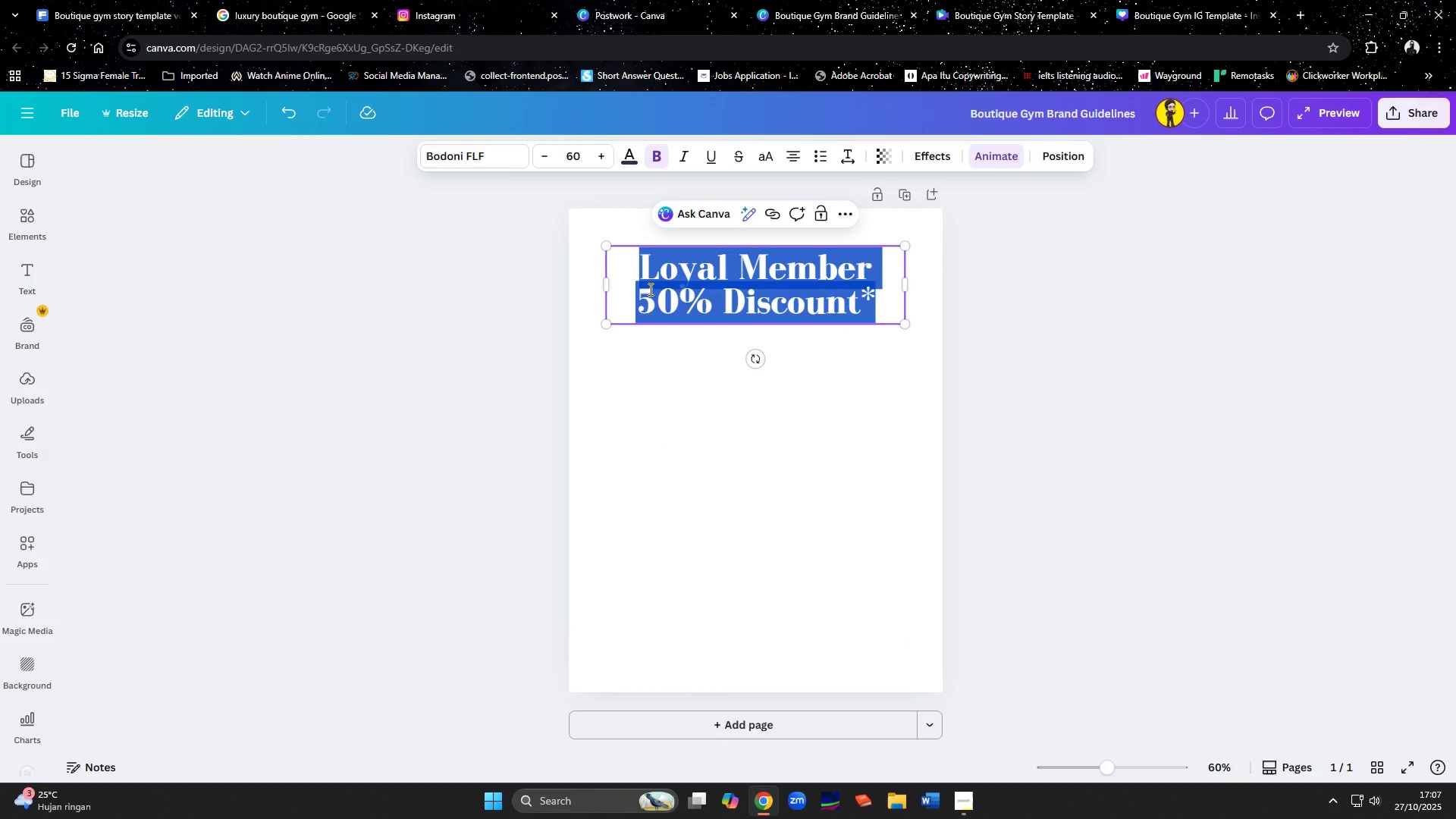 
type(Boutique Gym Brand Guie)
key(Backspace)
type(delines)
 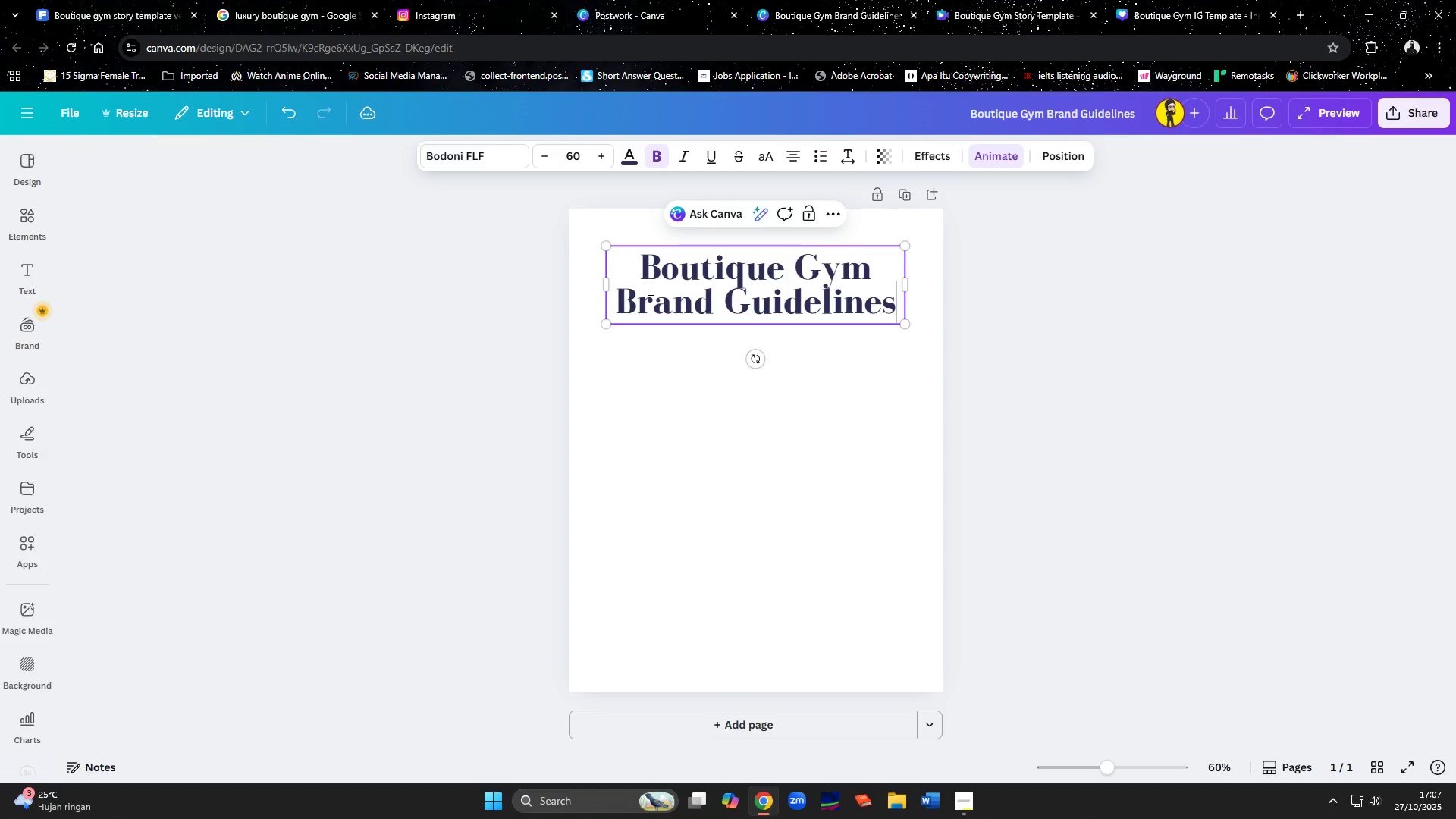 
left_click_drag(start_coordinate=[790, 269], to_coordinate=[798, 274])
 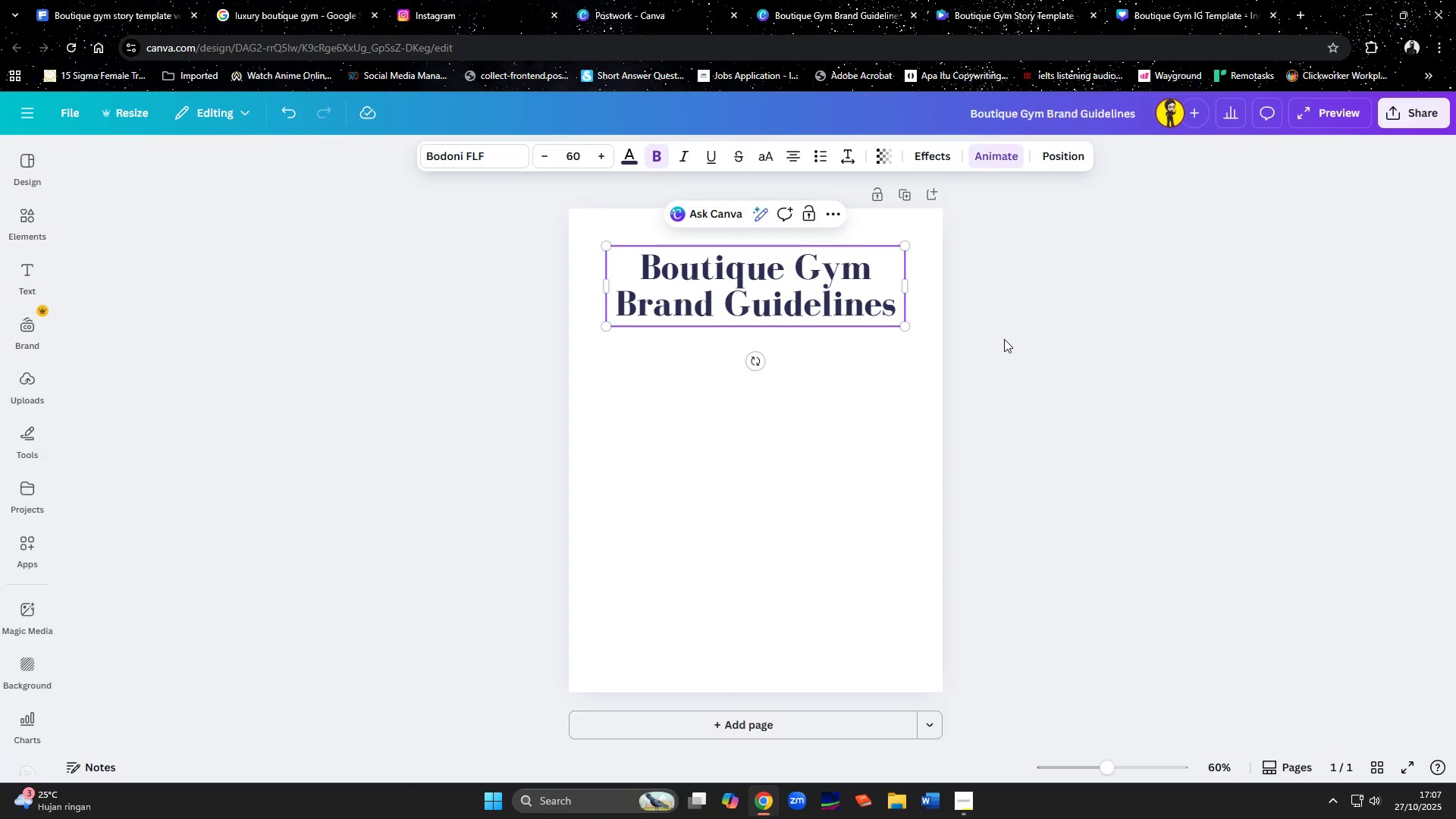 
double_click([1004, 339])
 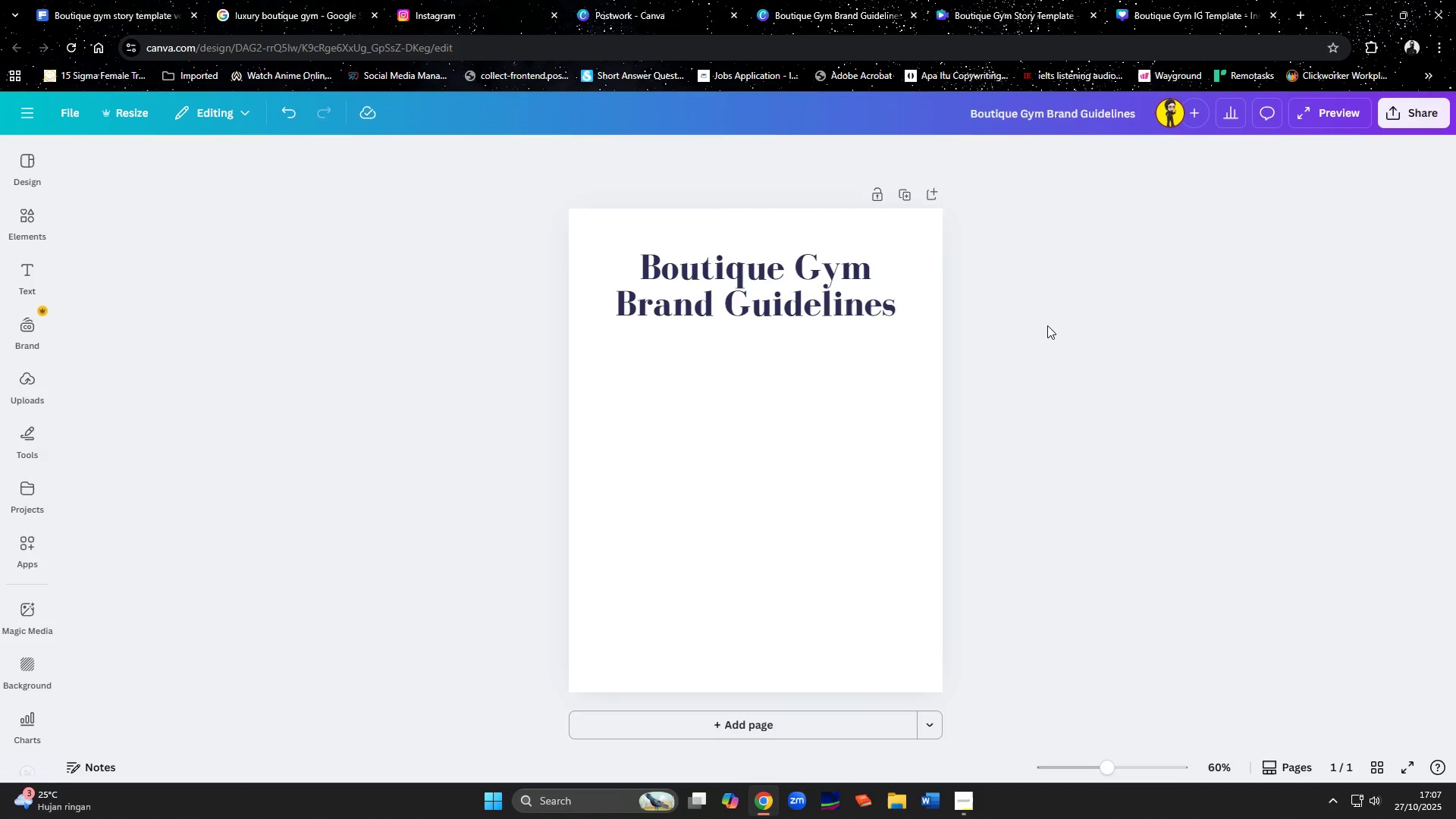 
wait(5.43)
 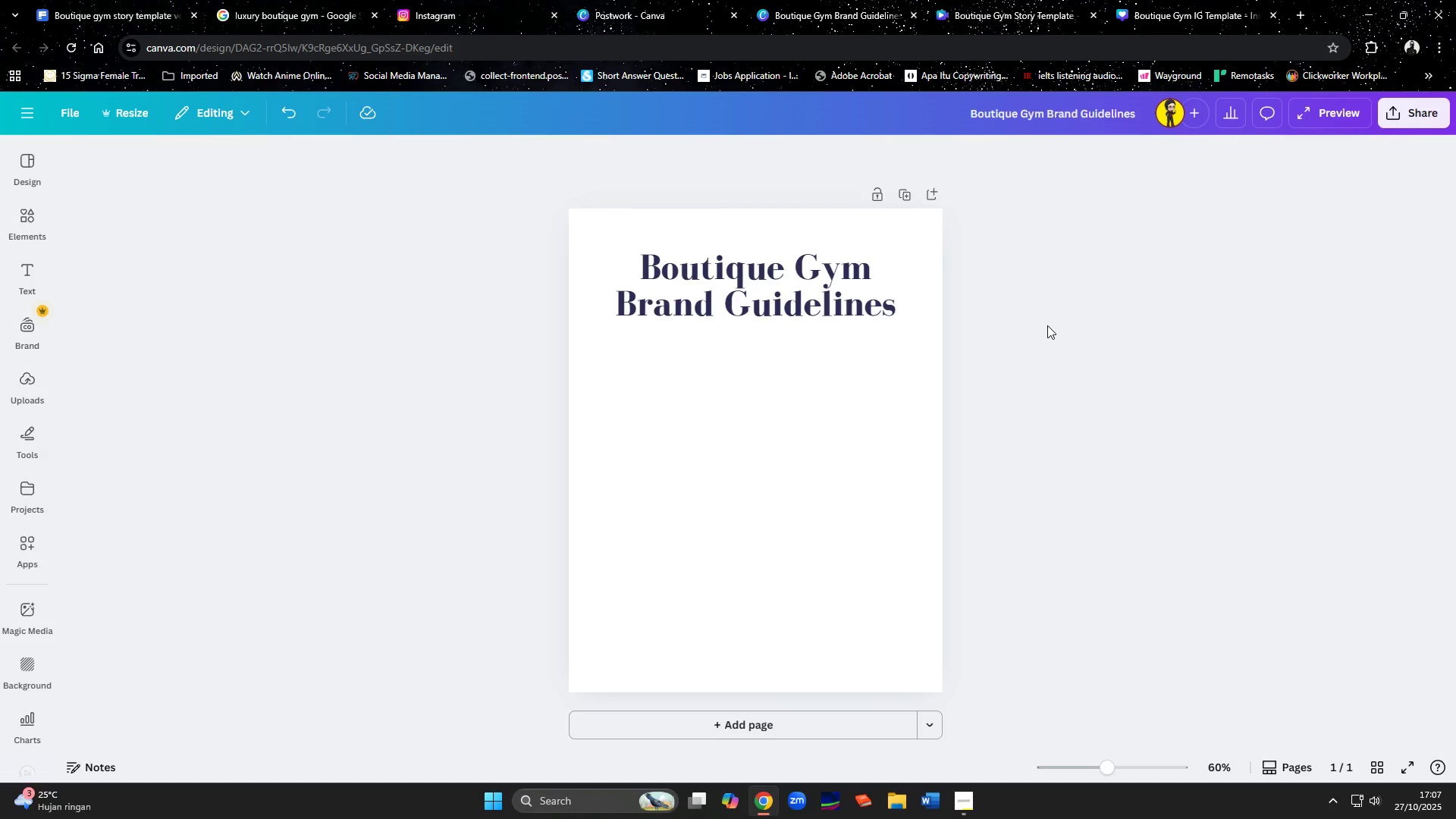 
left_click([1180, 0])
 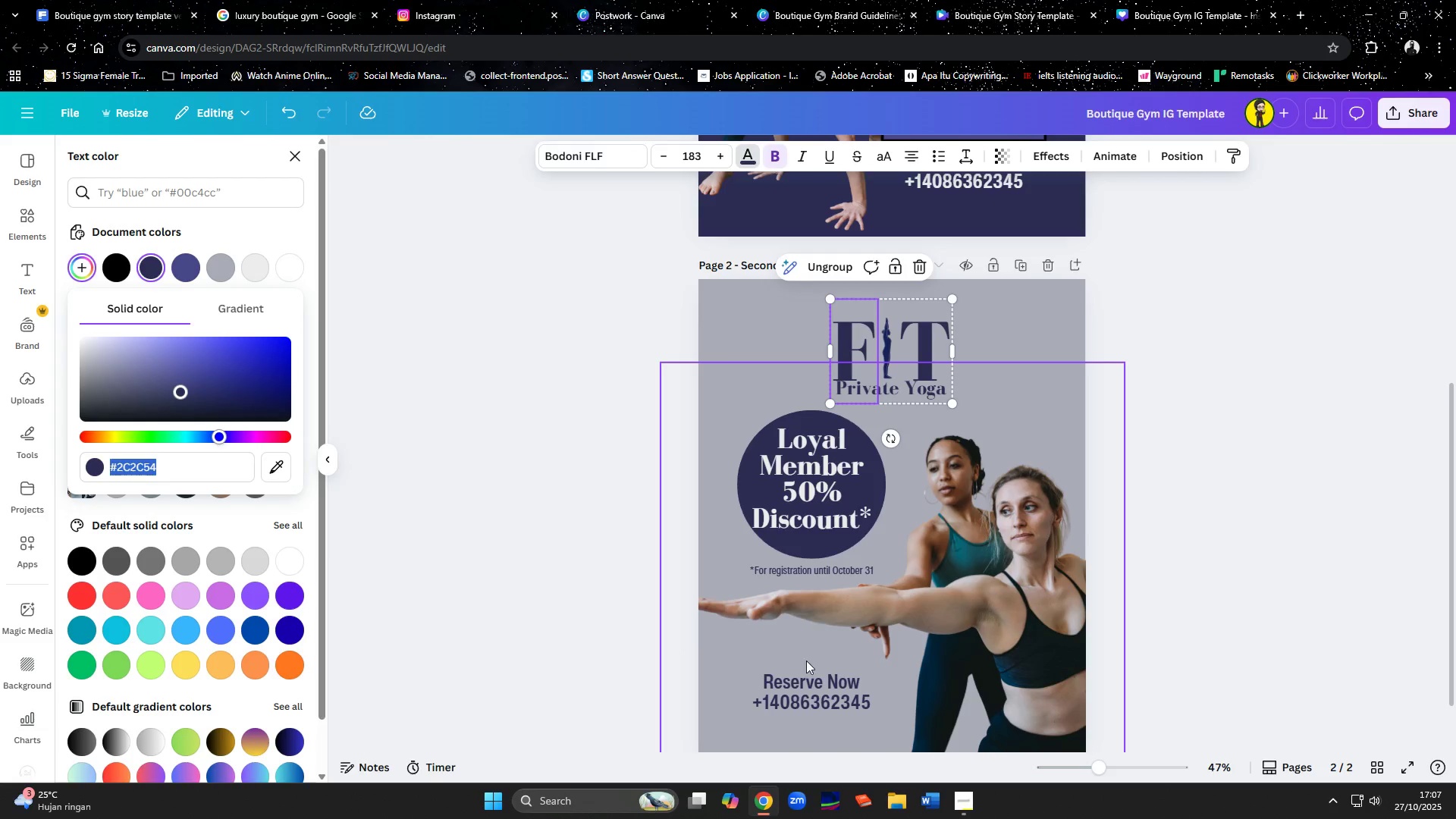 
left_click([806, 689])
 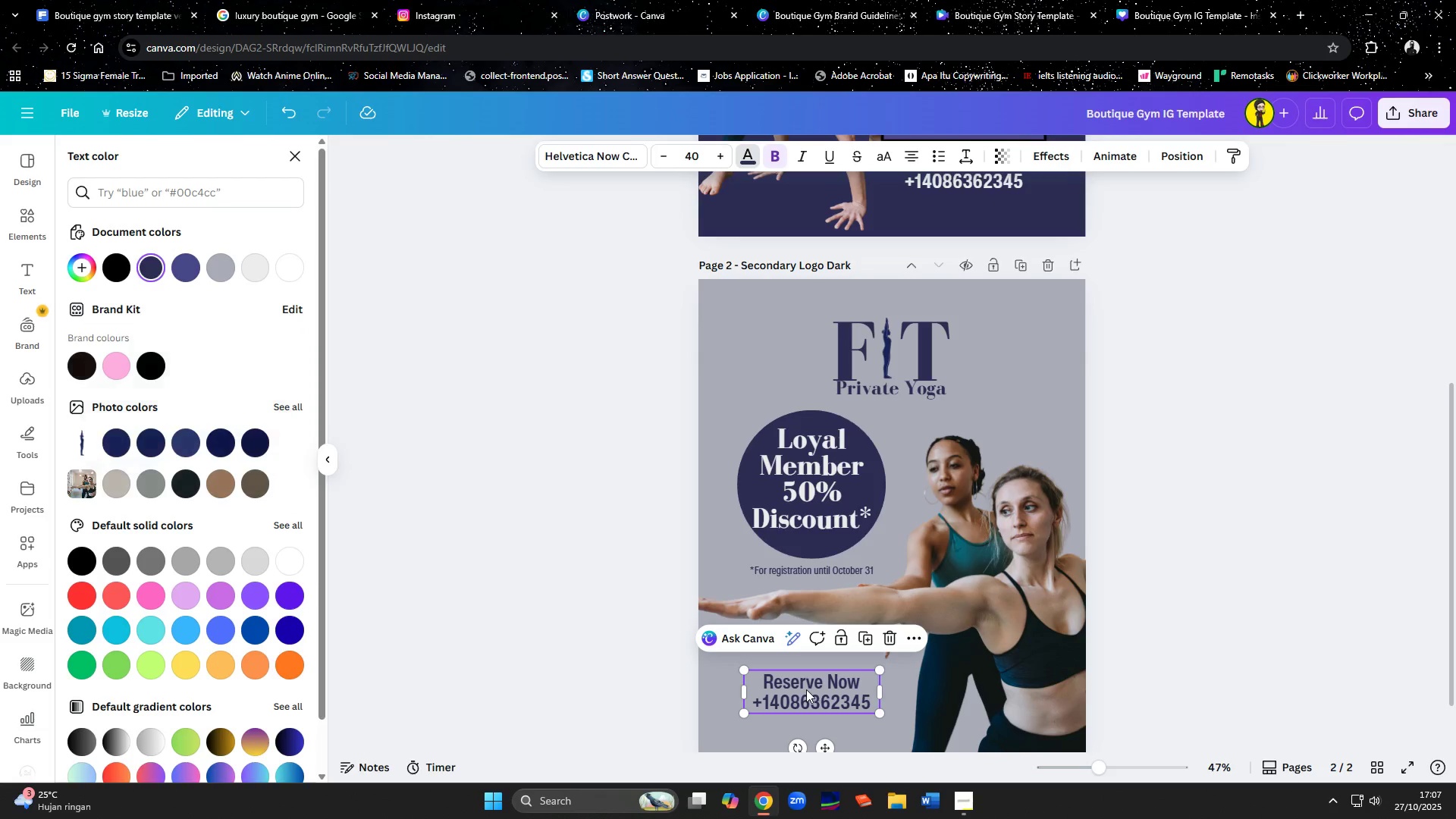 
key(Control+C)
 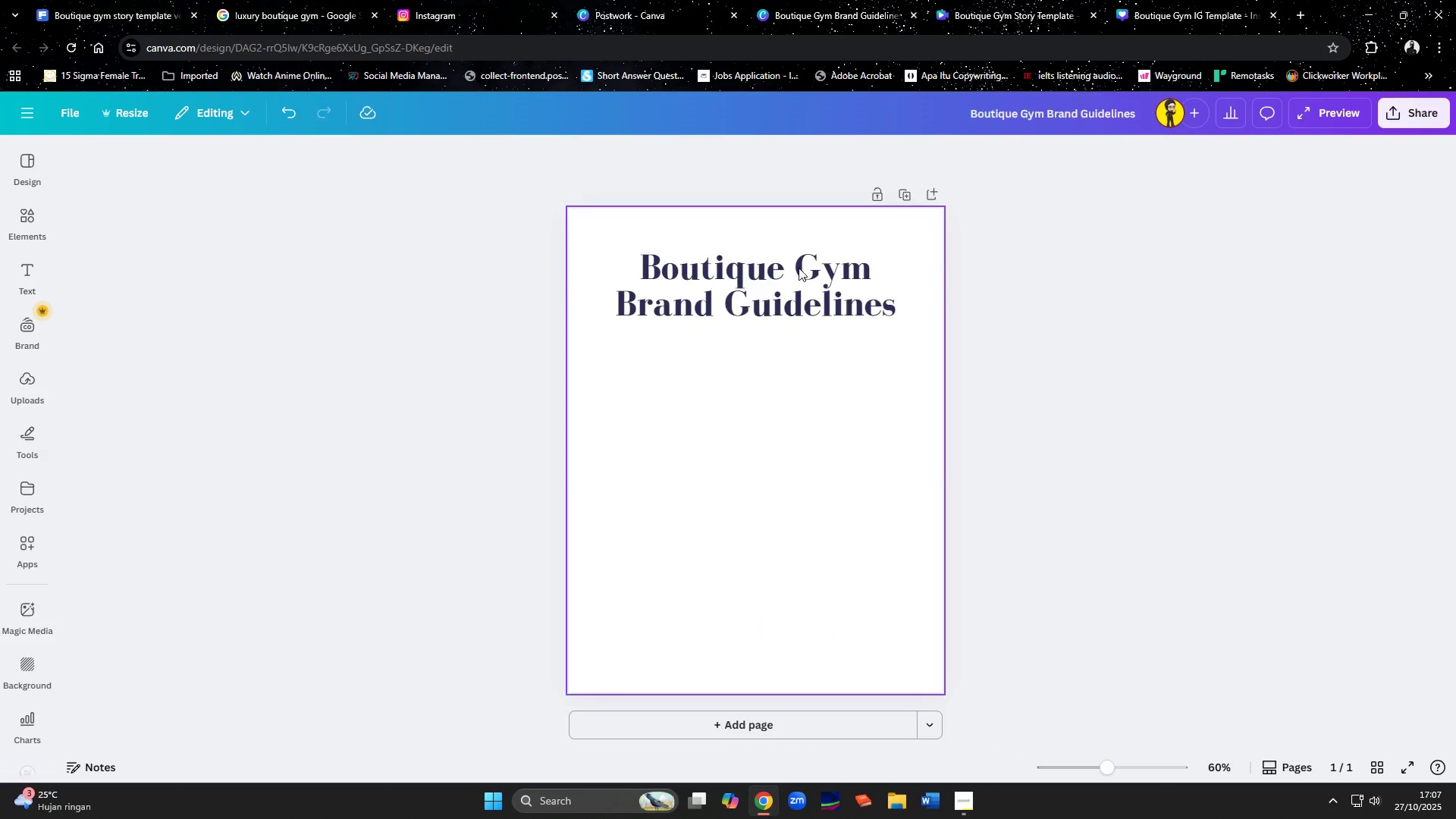 
double_click([761, 450])
 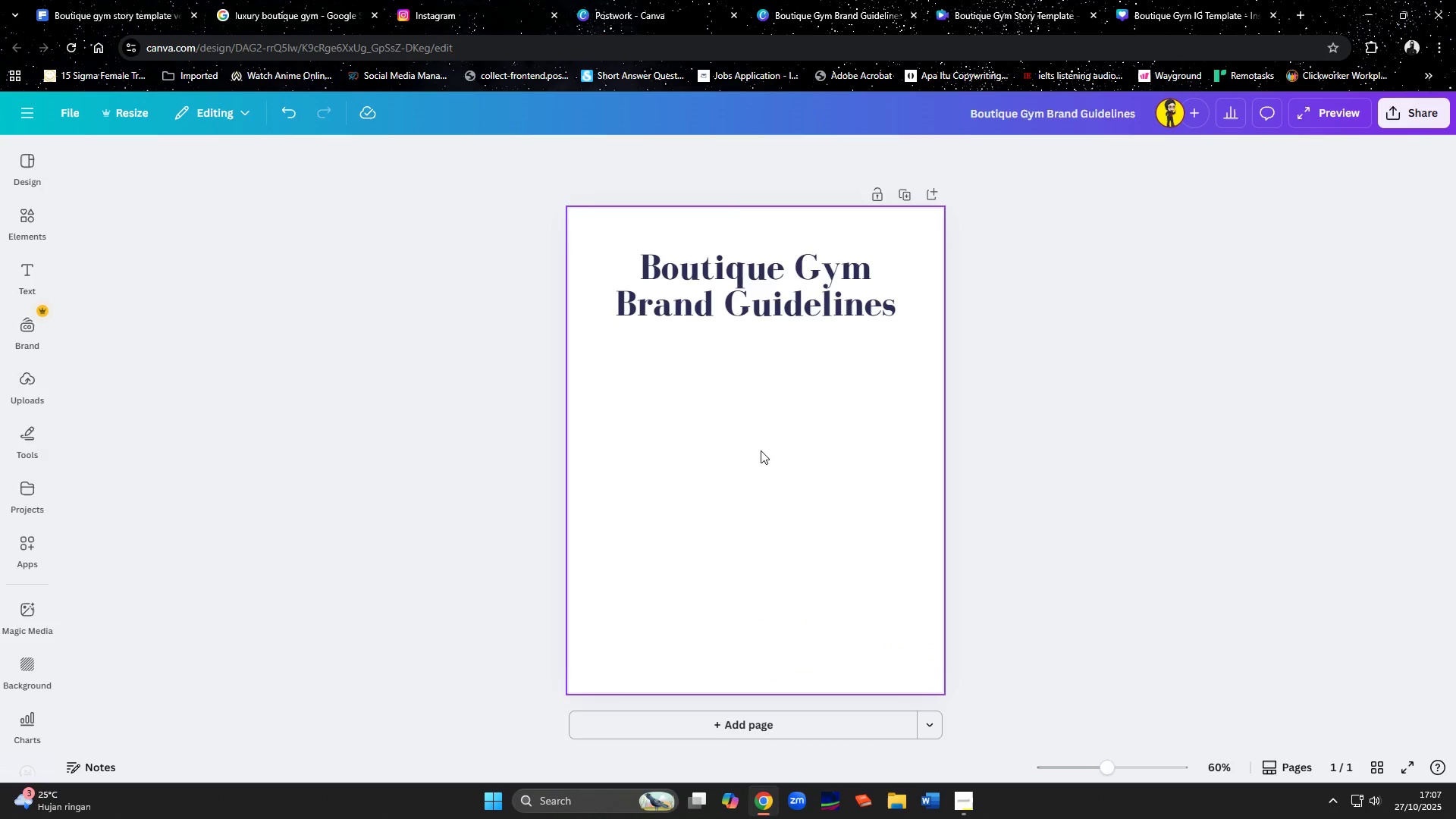 
key(Control+ControlLeft)
 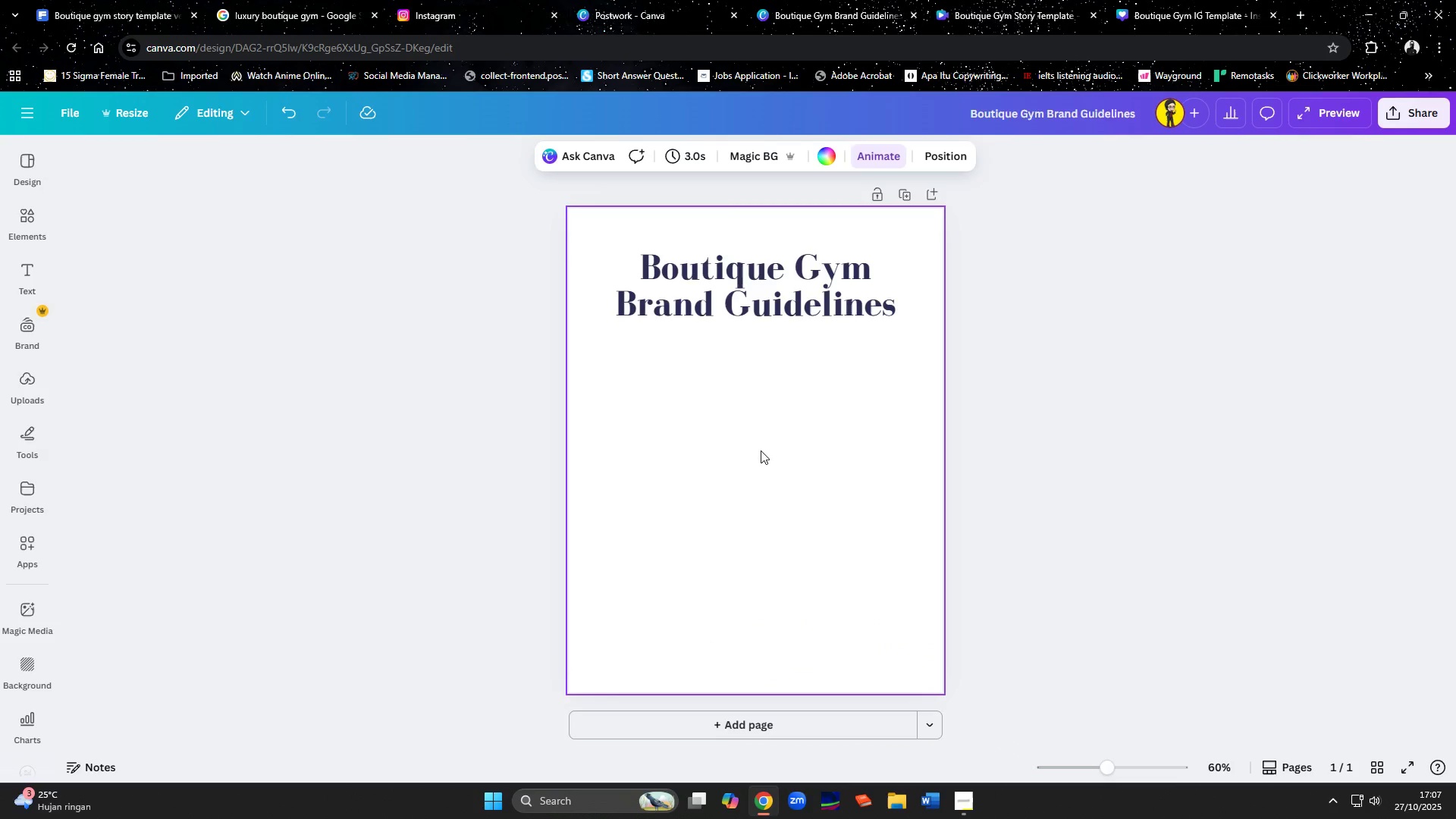 
key(Control+V)
 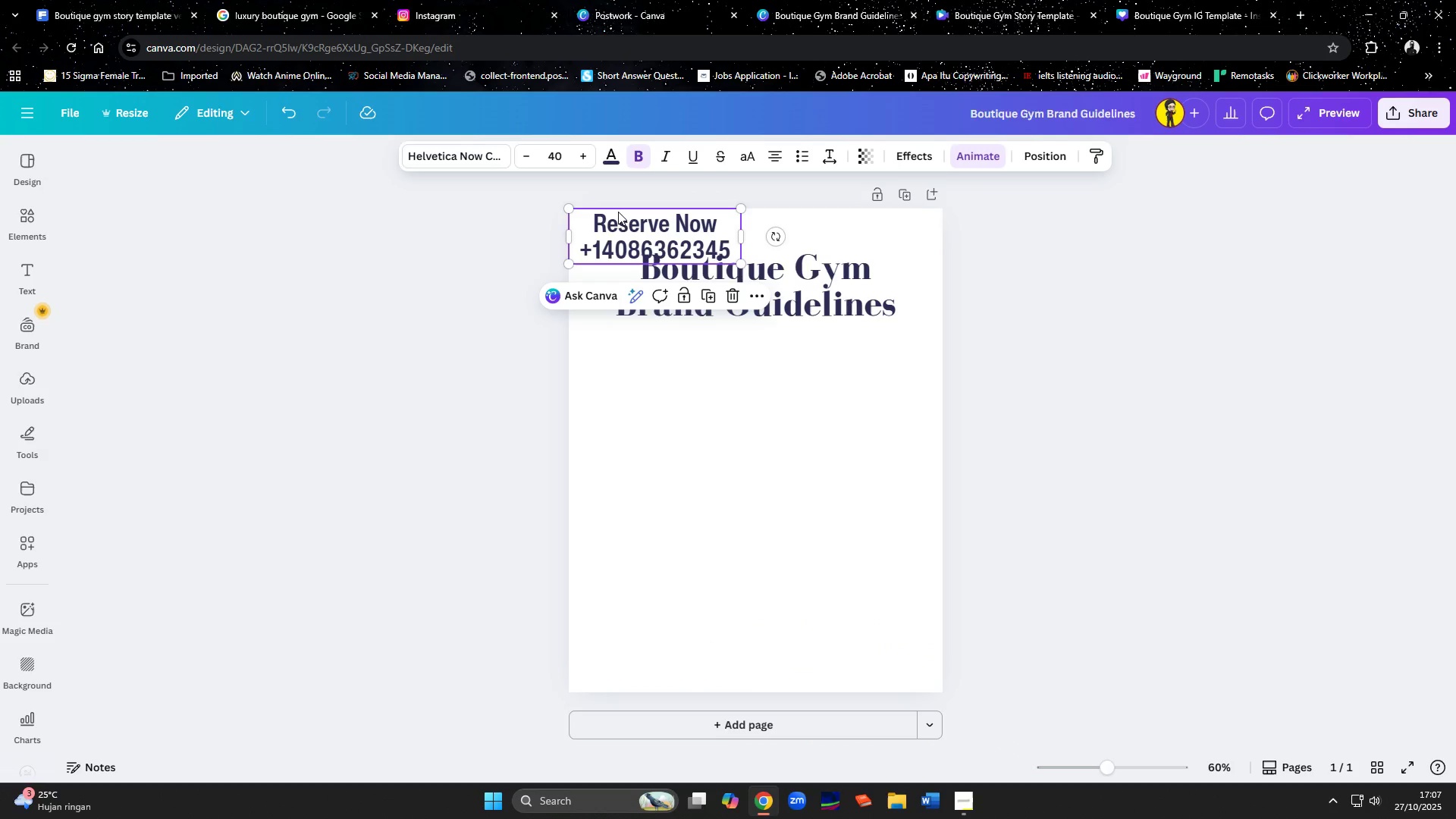 
left_click_drag(start_coordinate=[632, 223], to_coordinate=[736, 350])
 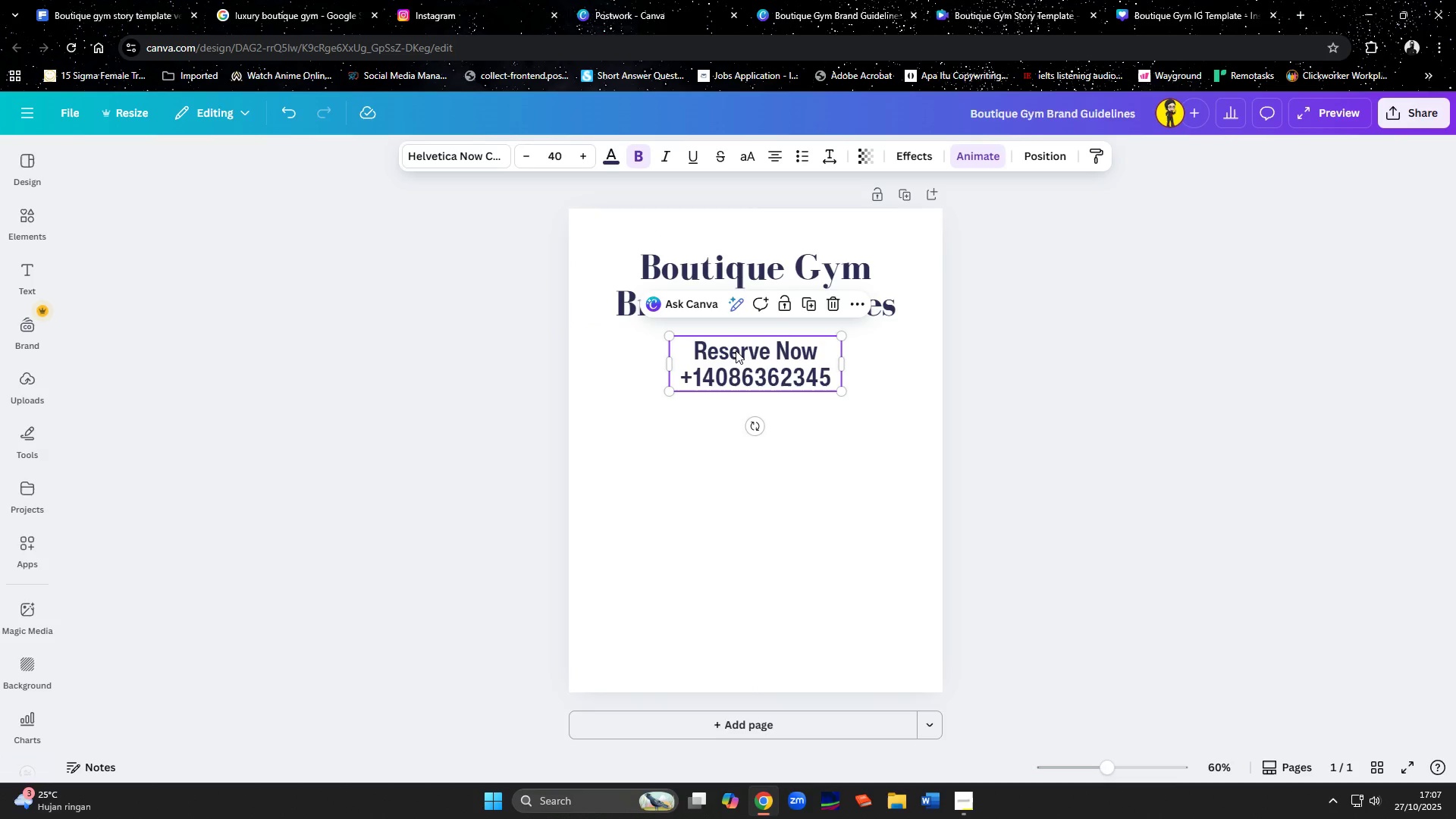 
left_click([736, 350])
 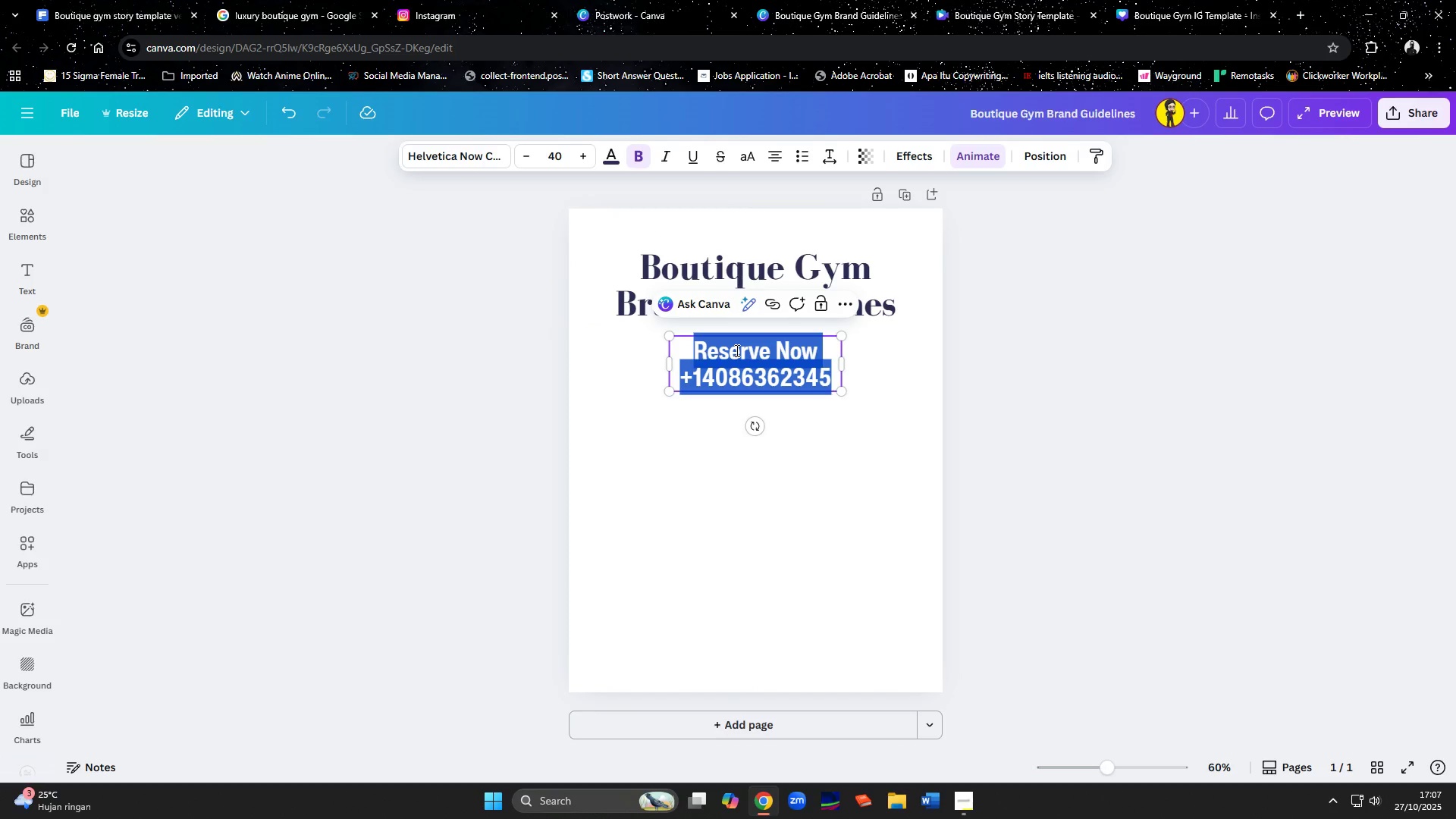 
type(Colors)
 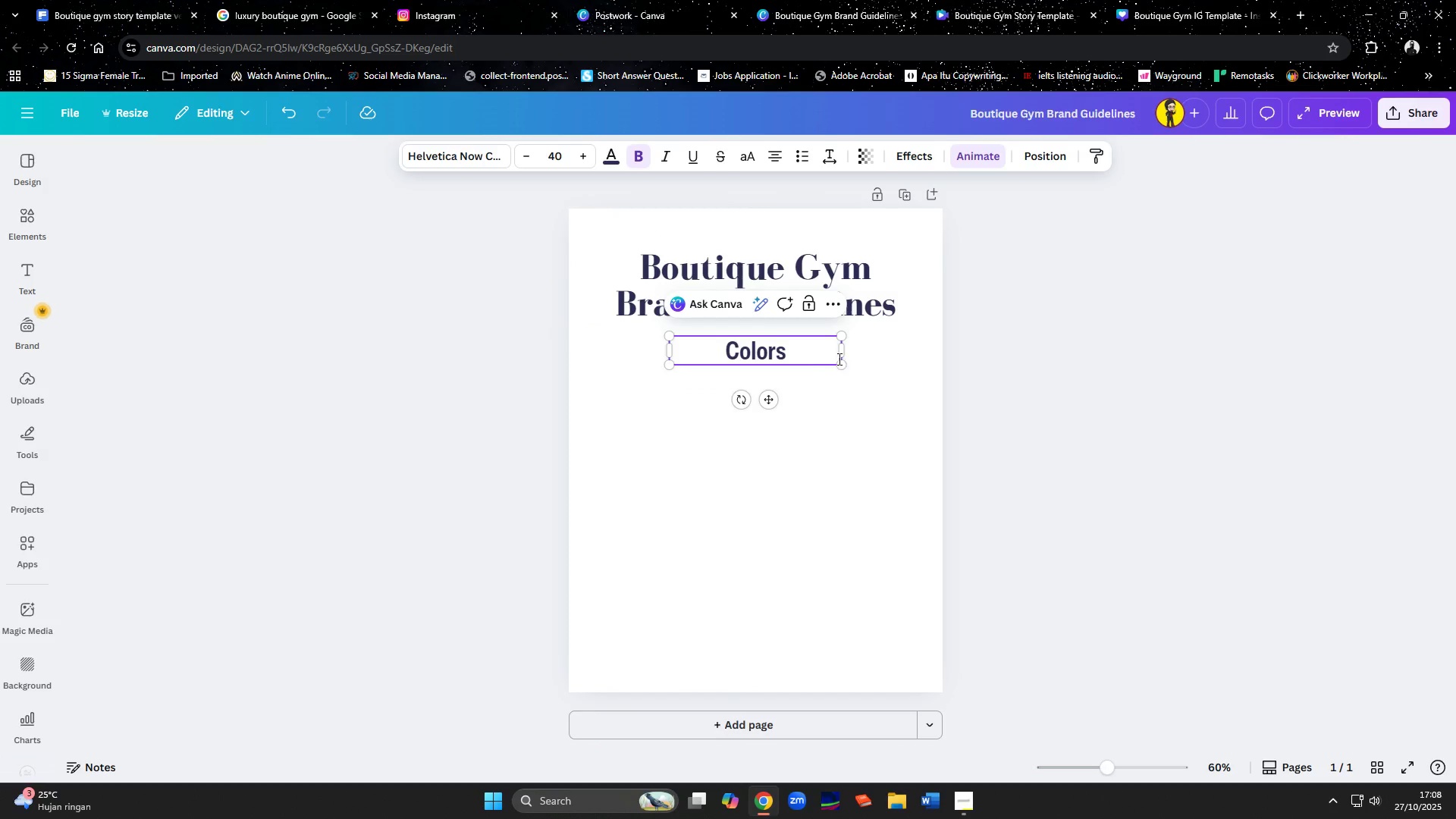 
left_click([987, 375])
 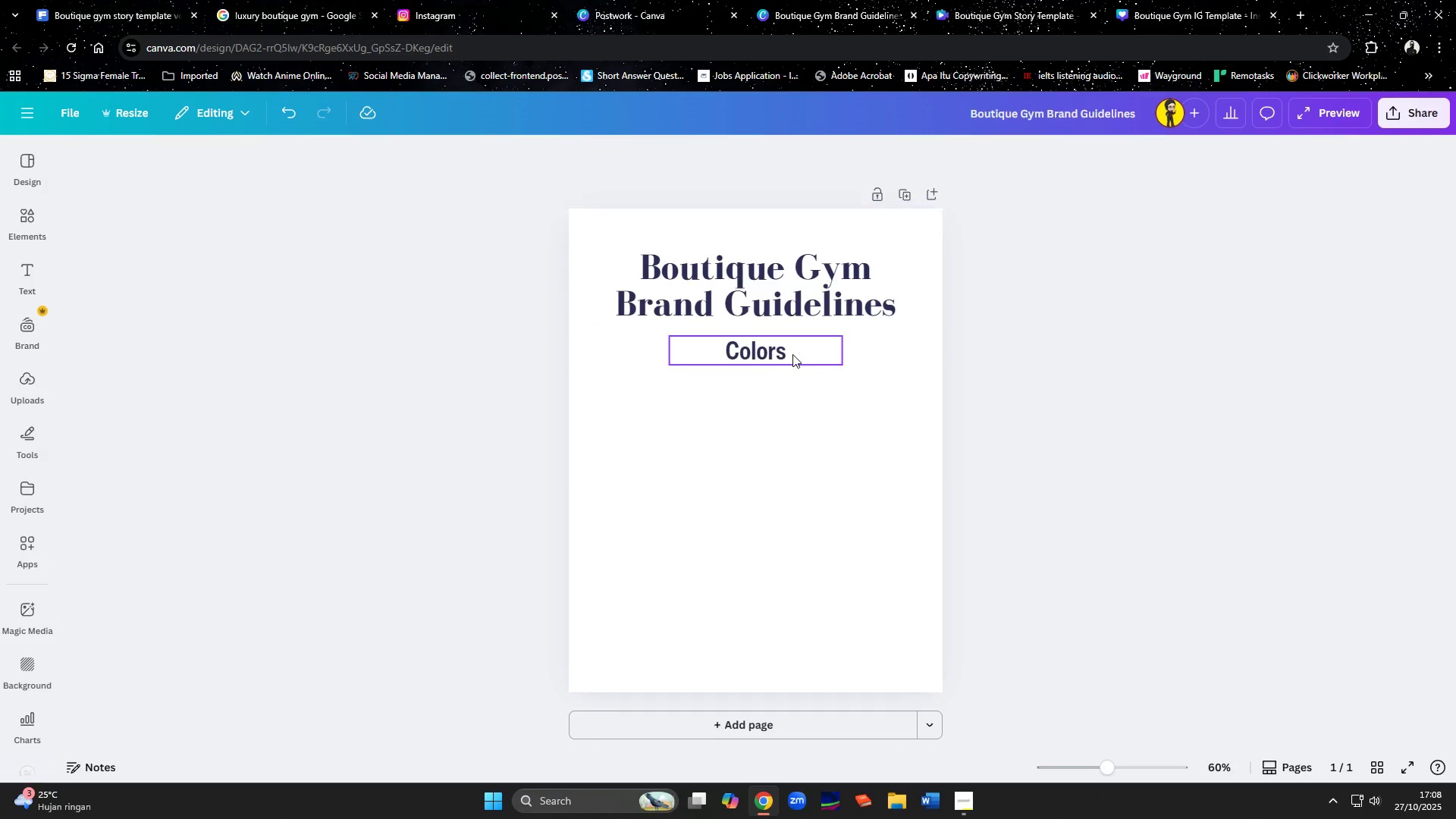 
left_click_drag(start_coordinate=[778, 350], to_coordinate=[777, 356])
 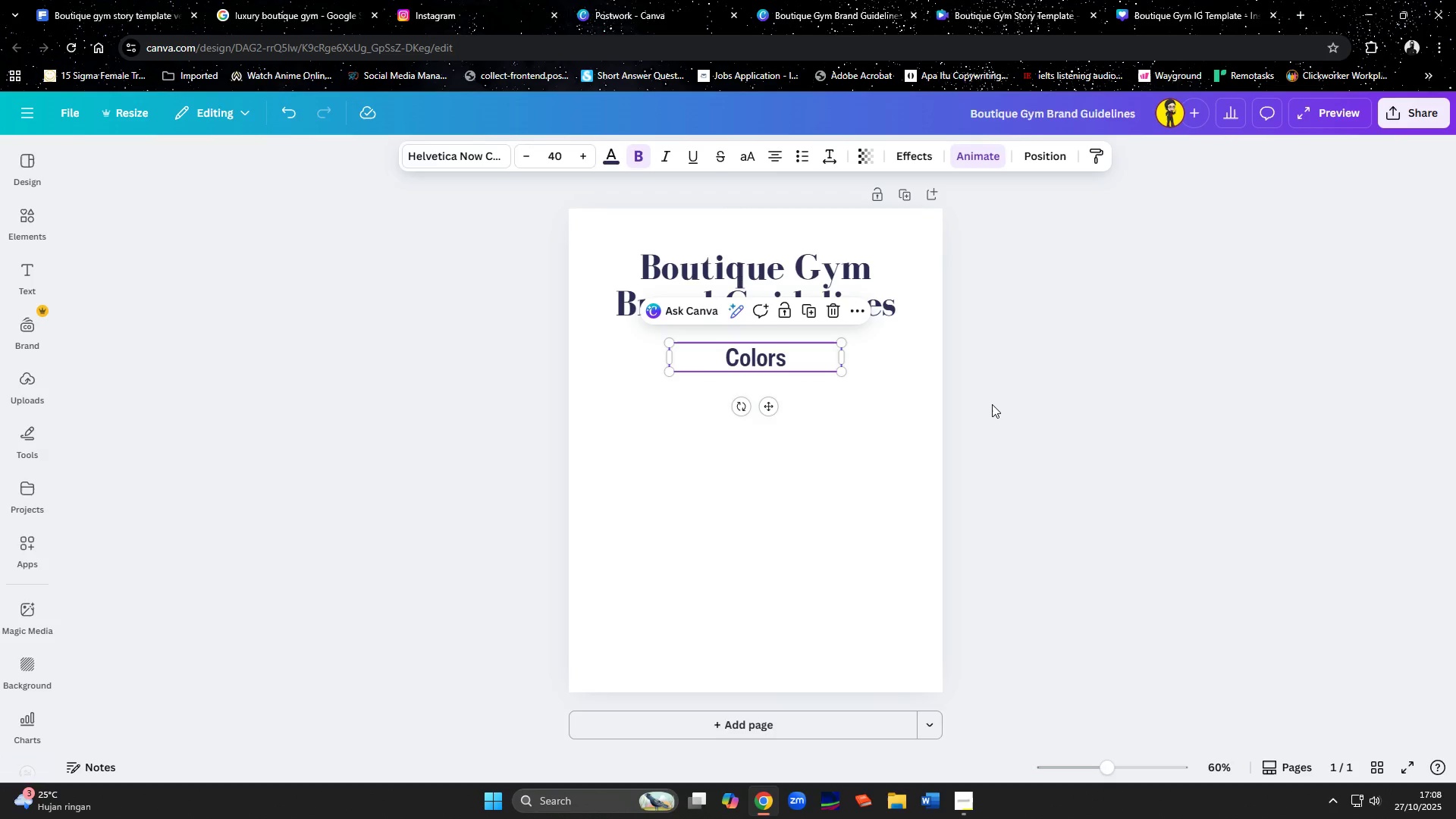 
left_click([992, 404])
 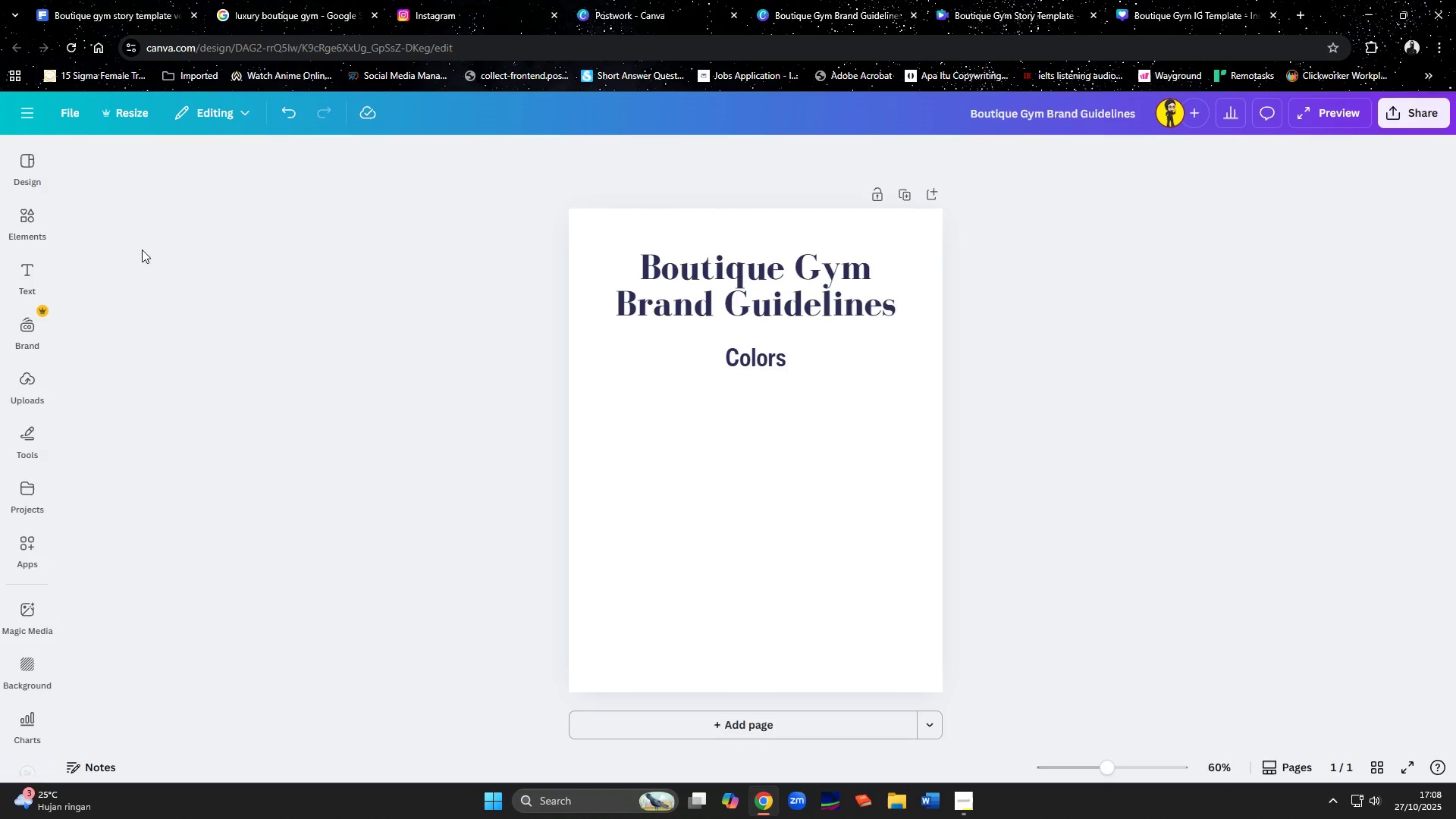 
left_click([21, 224])
 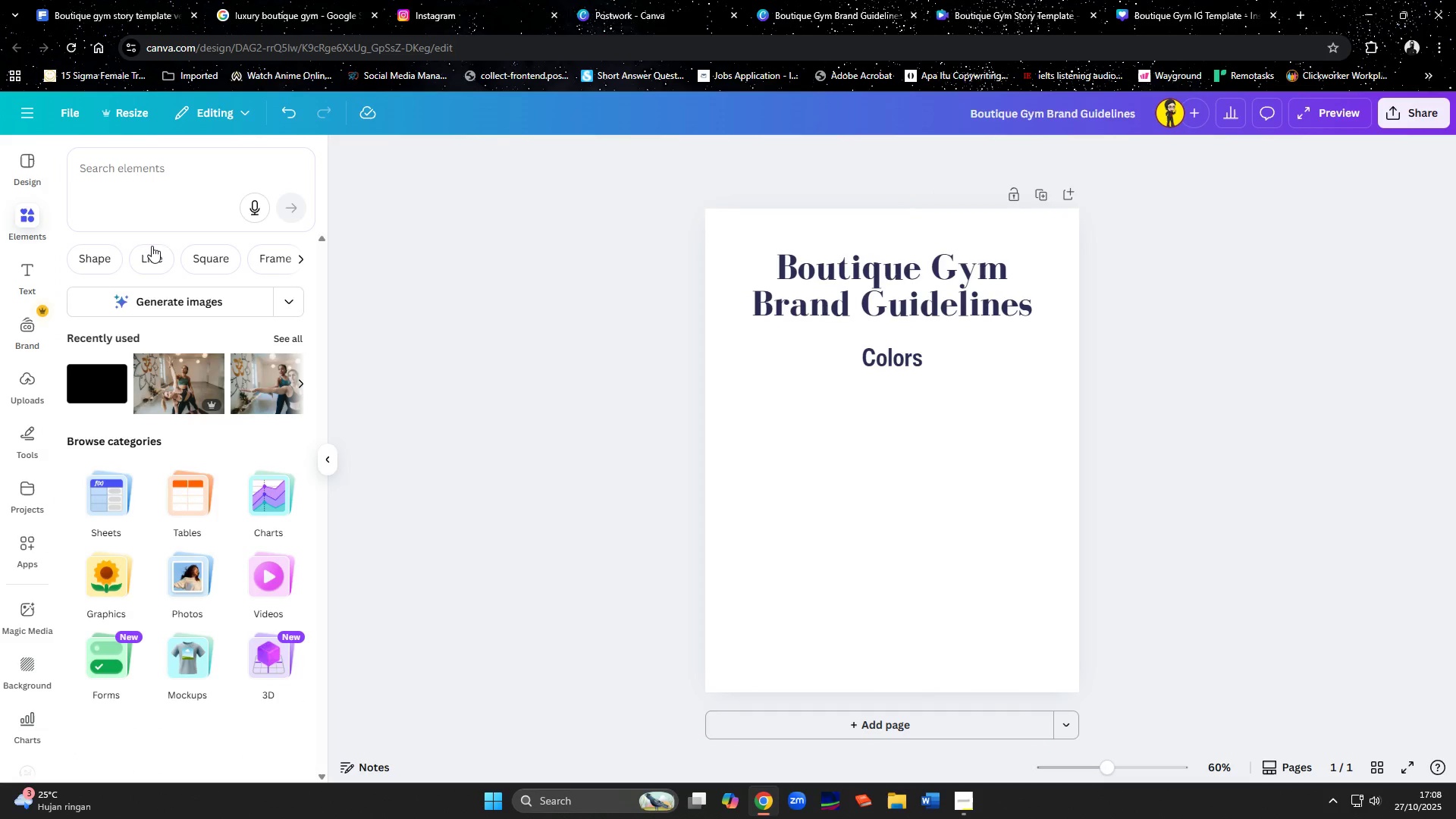 
left_click([152, 254])
 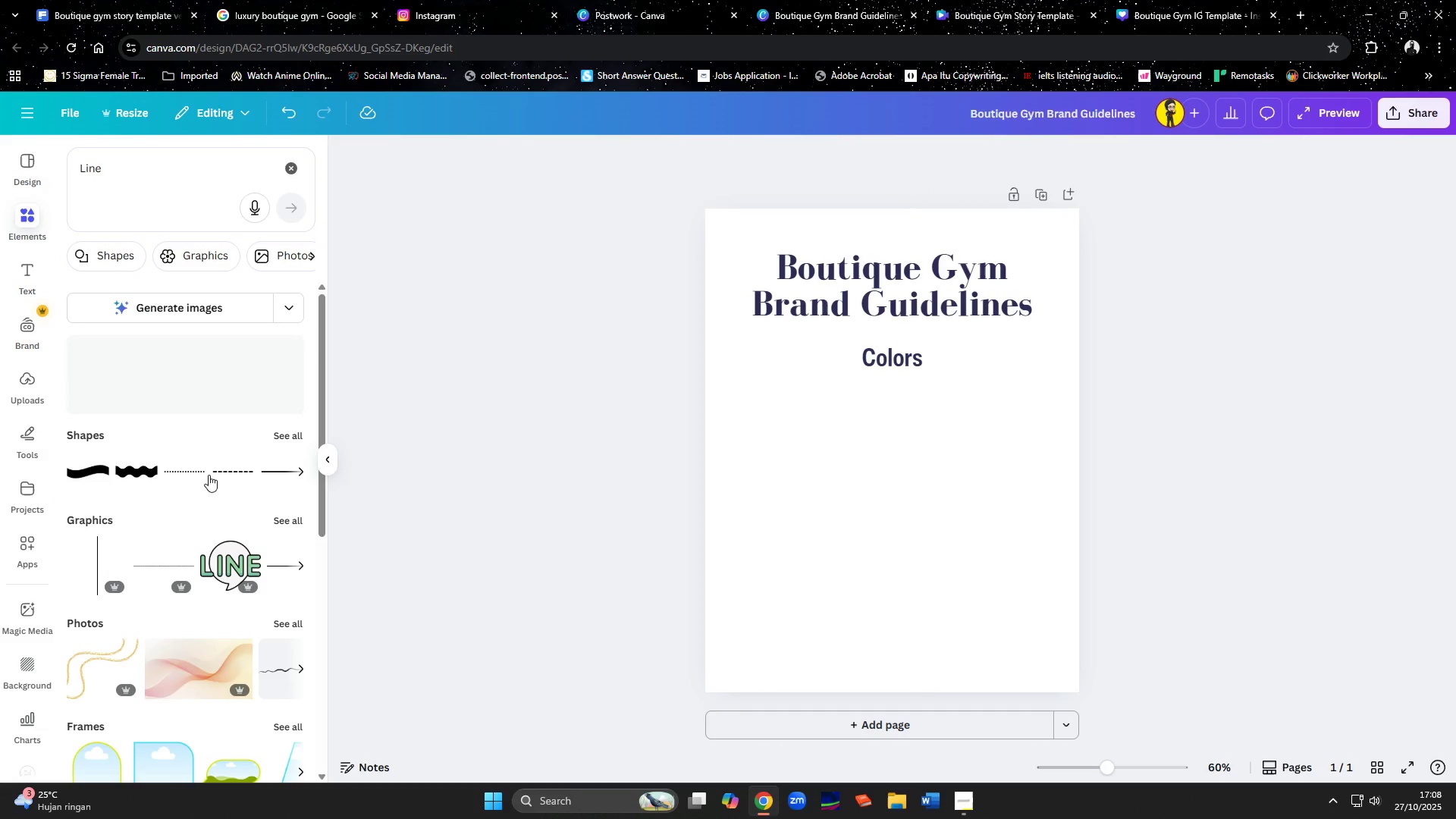 
left_click([215, 475])
 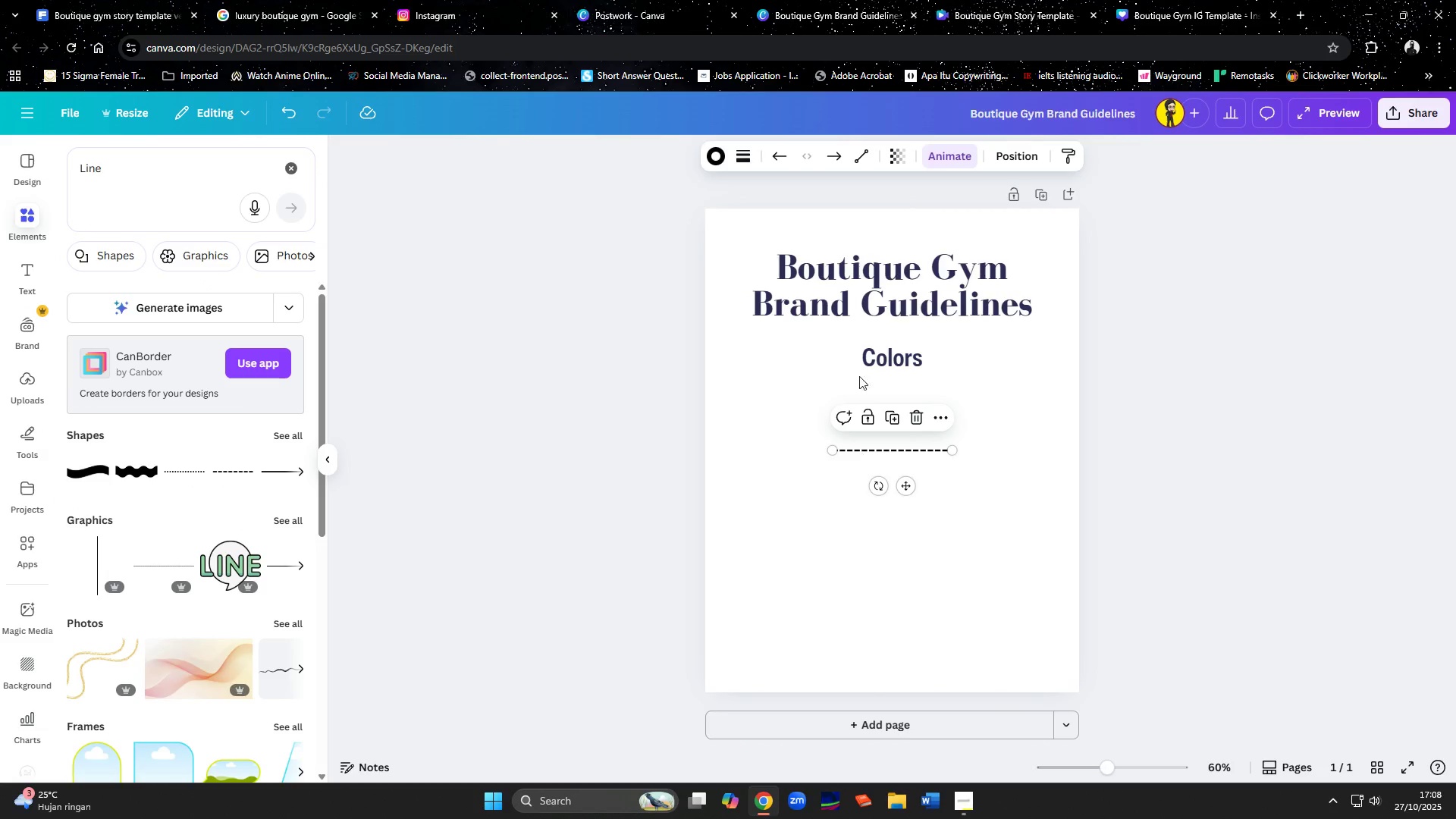 
left_click([717, 149])
 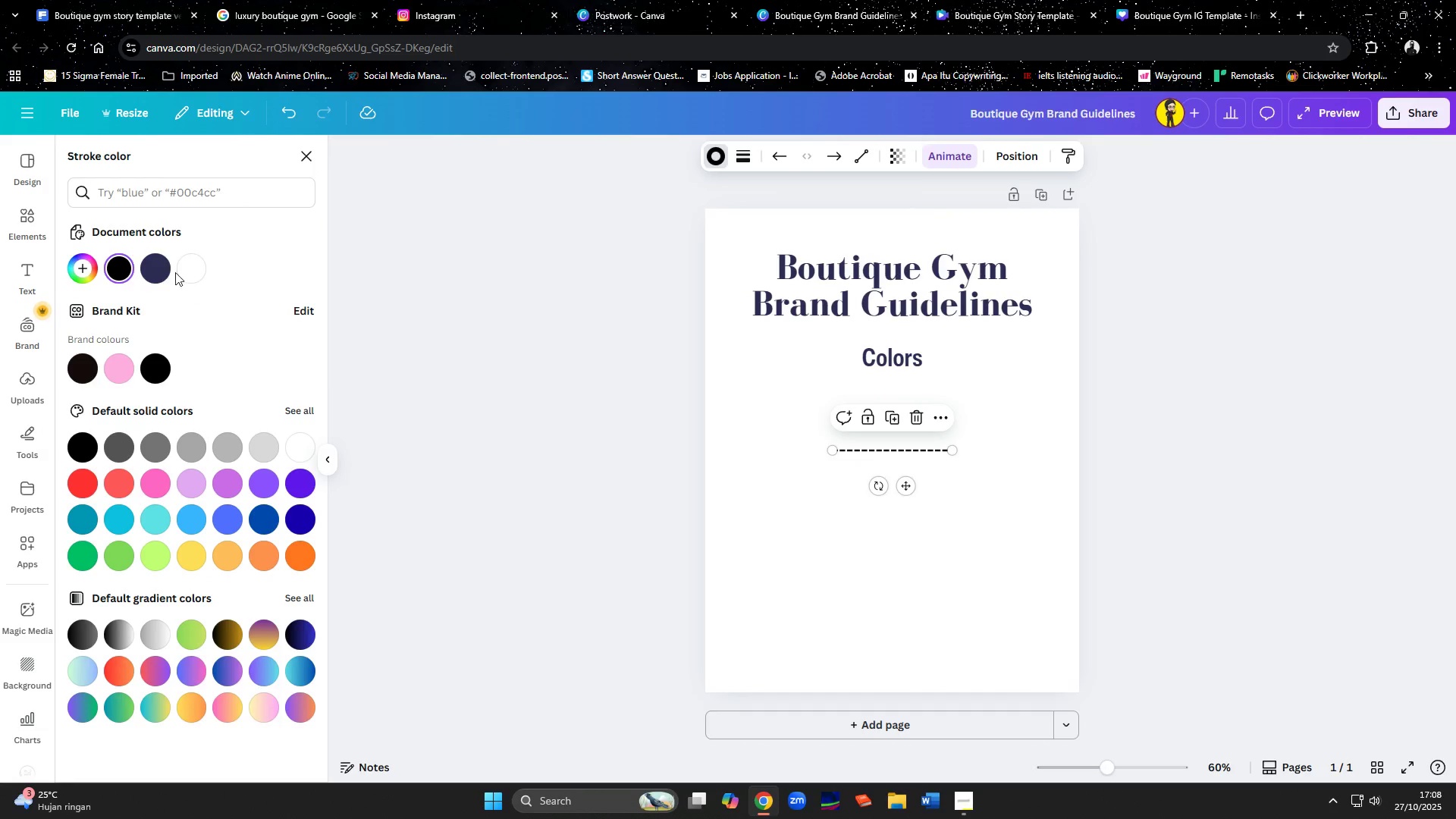 
left_click([161, 264])
 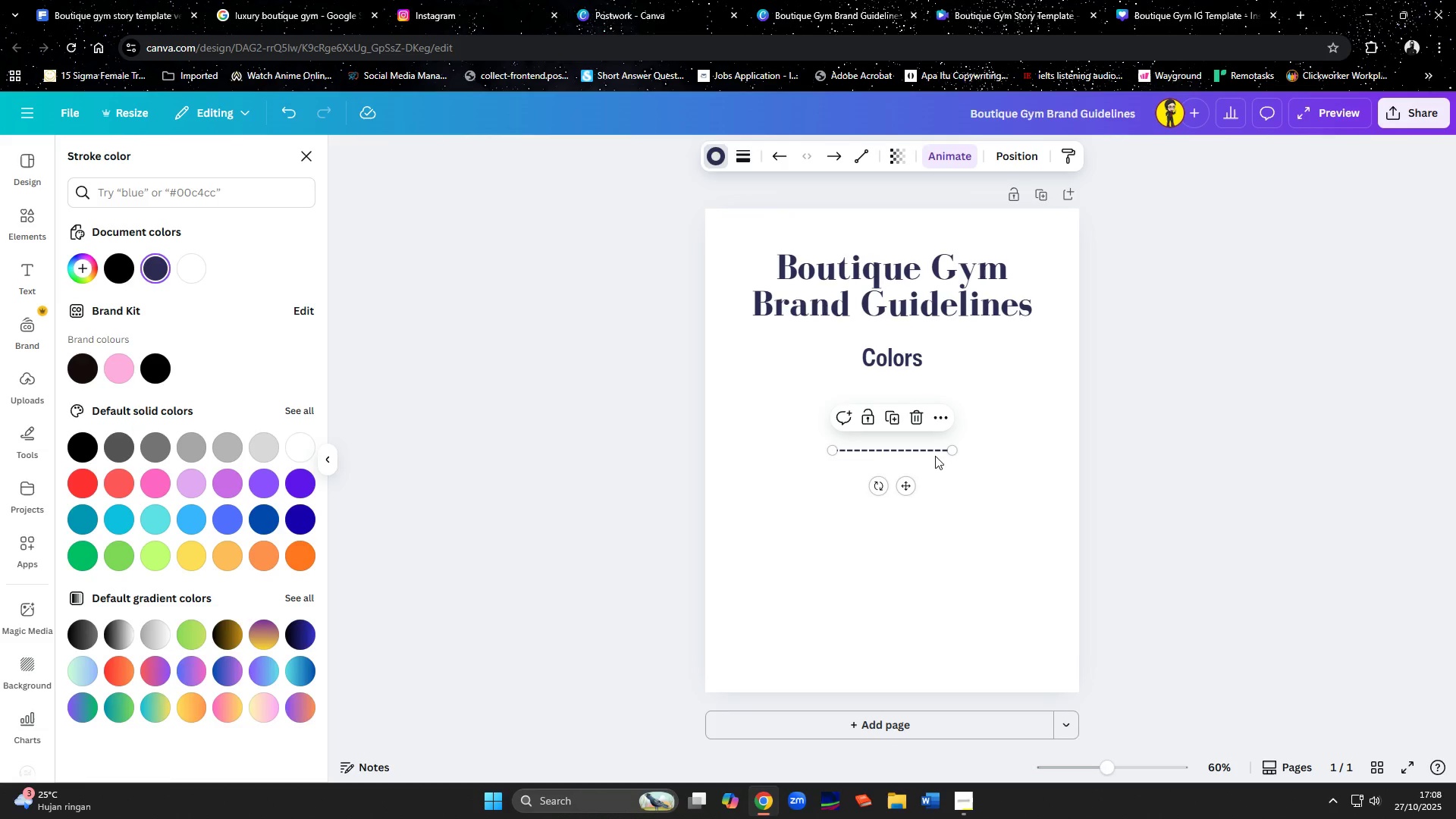 
left_click_drag(start_coordinate=[932, 450], to_coordinate=[830, 337])
 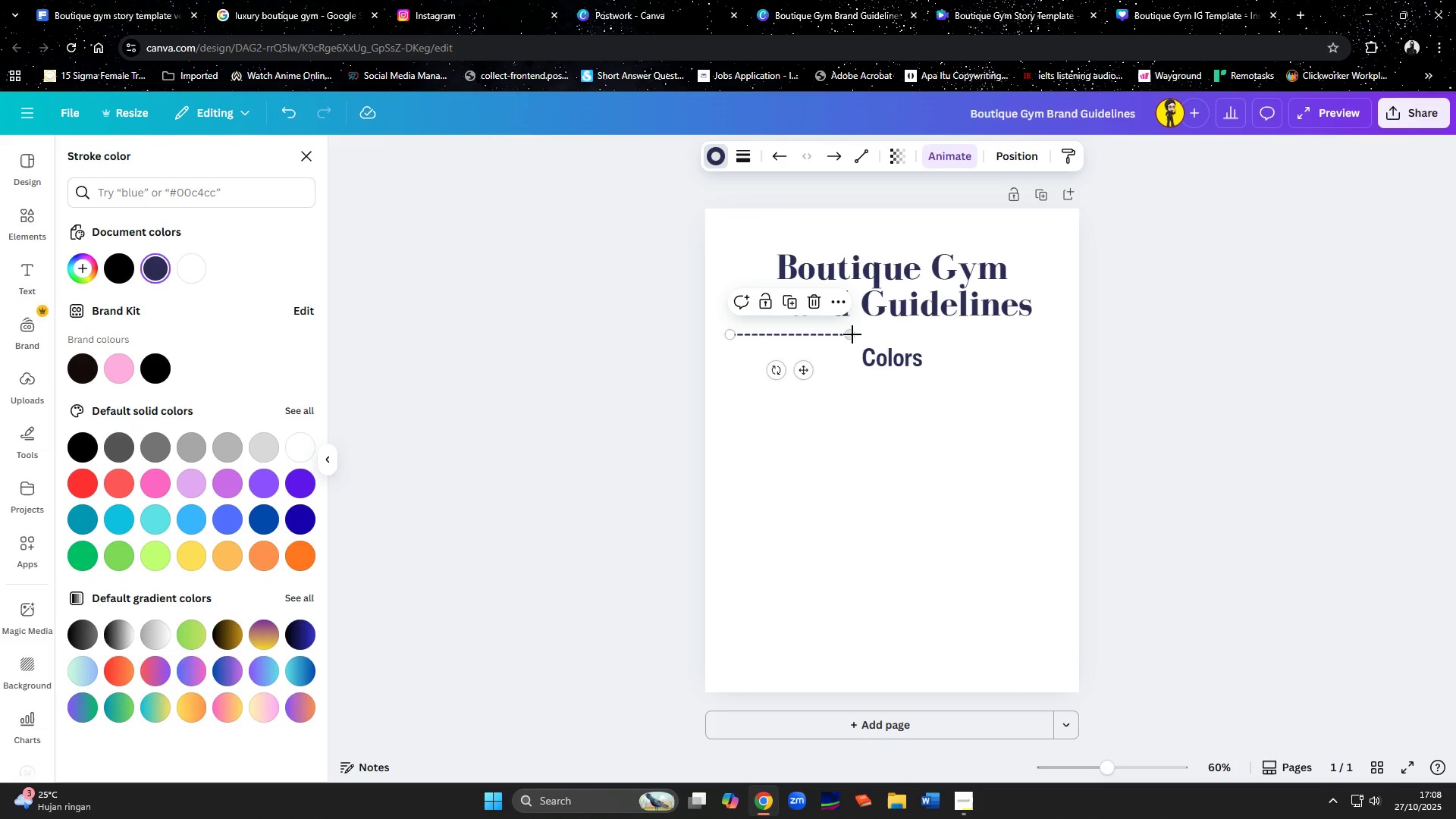 
left_click_drag(start_coordinate=[852, 335], to_coordinate=[1054, 334])
 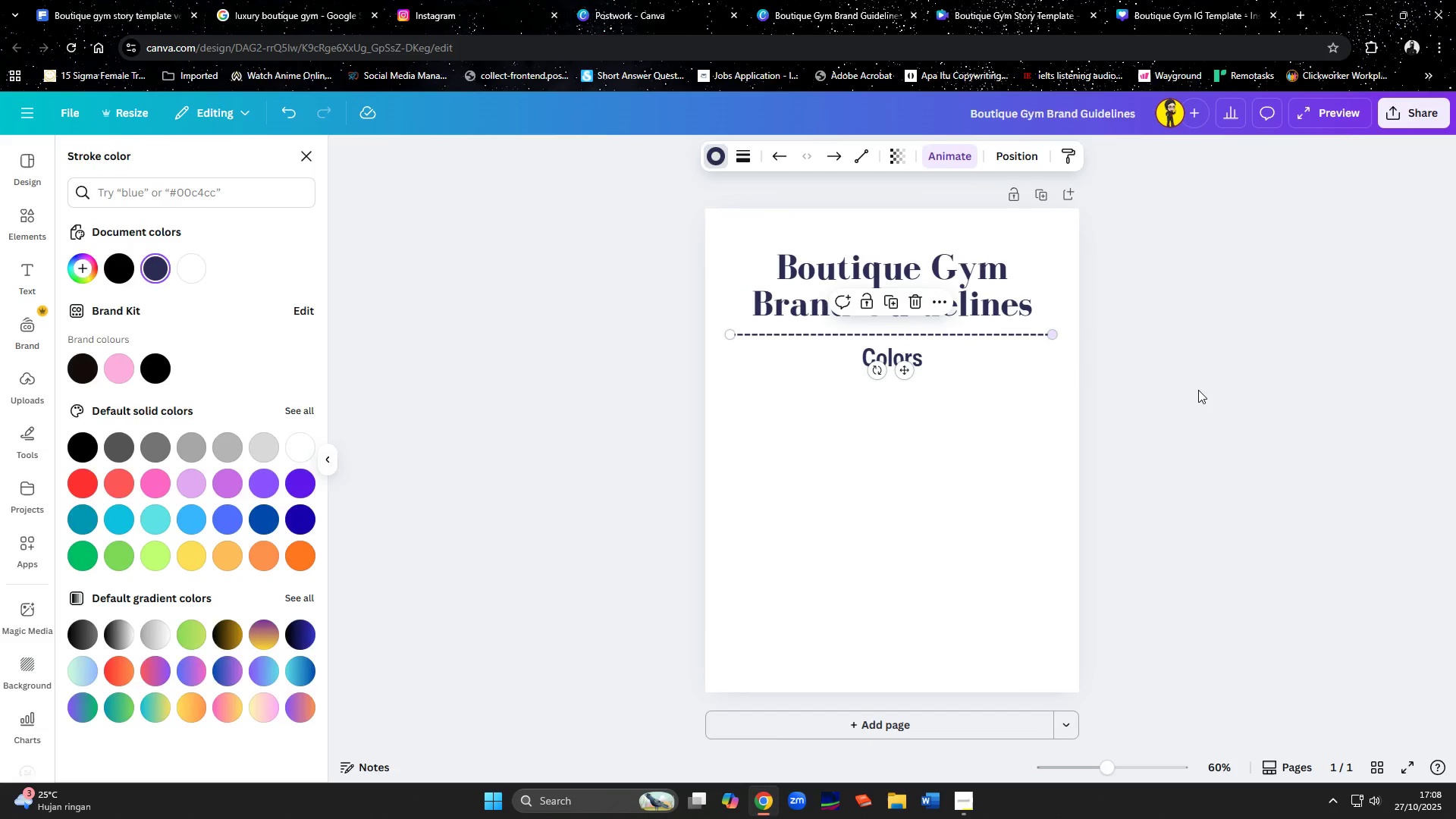 
left_click([1198, 390])
 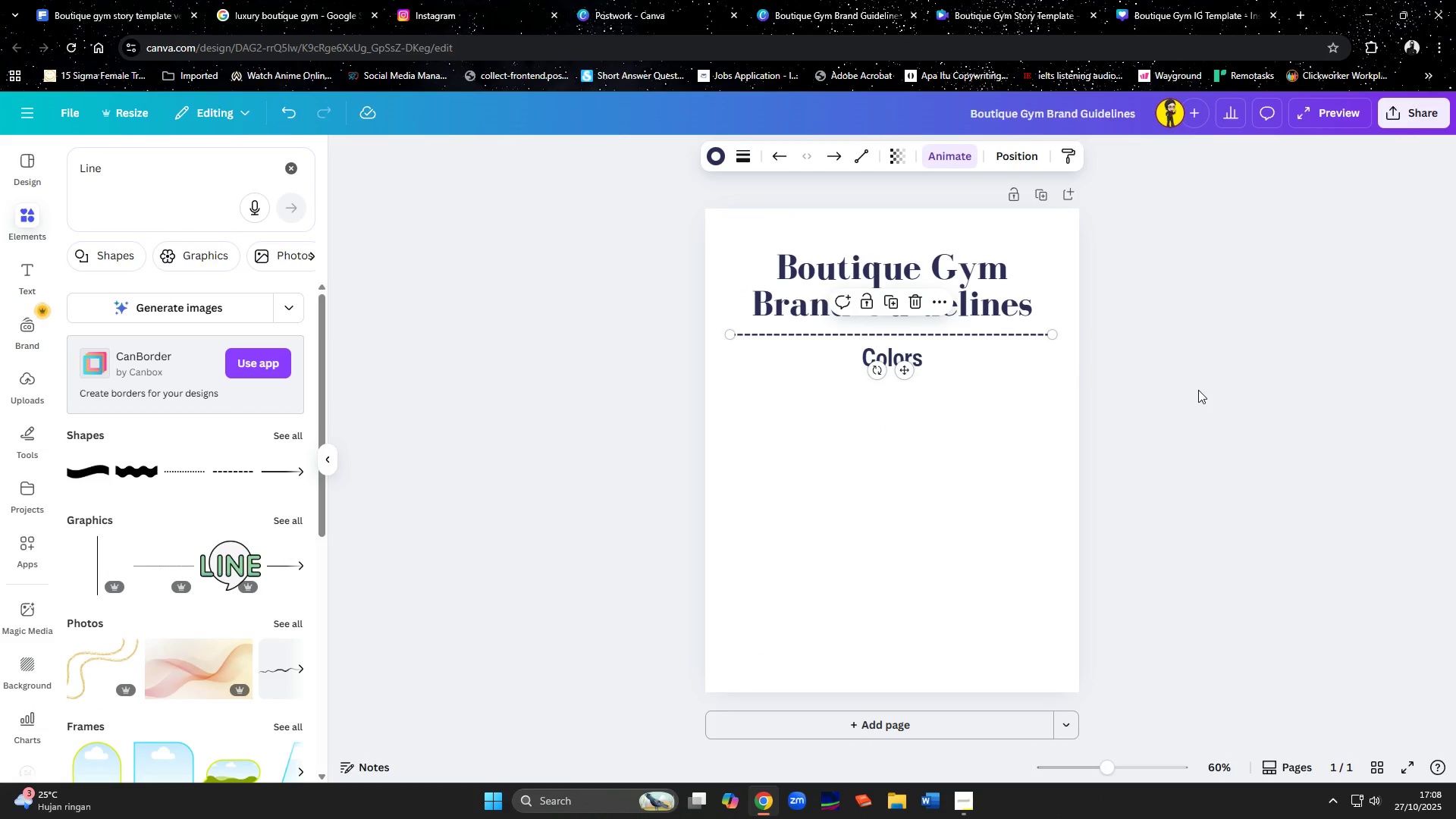 
left_click([1198, 390])
 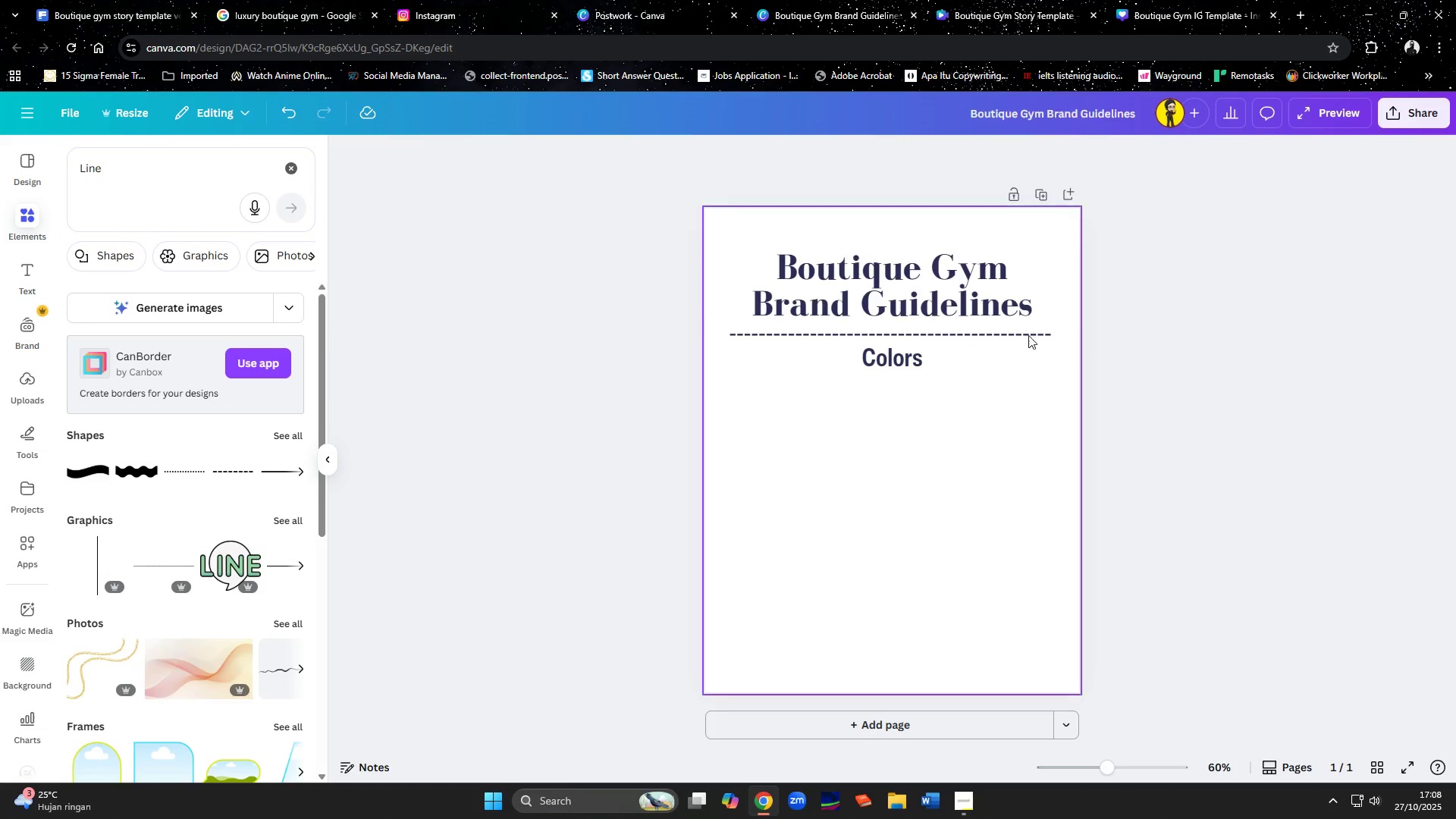 
left_click([1026, 331])
 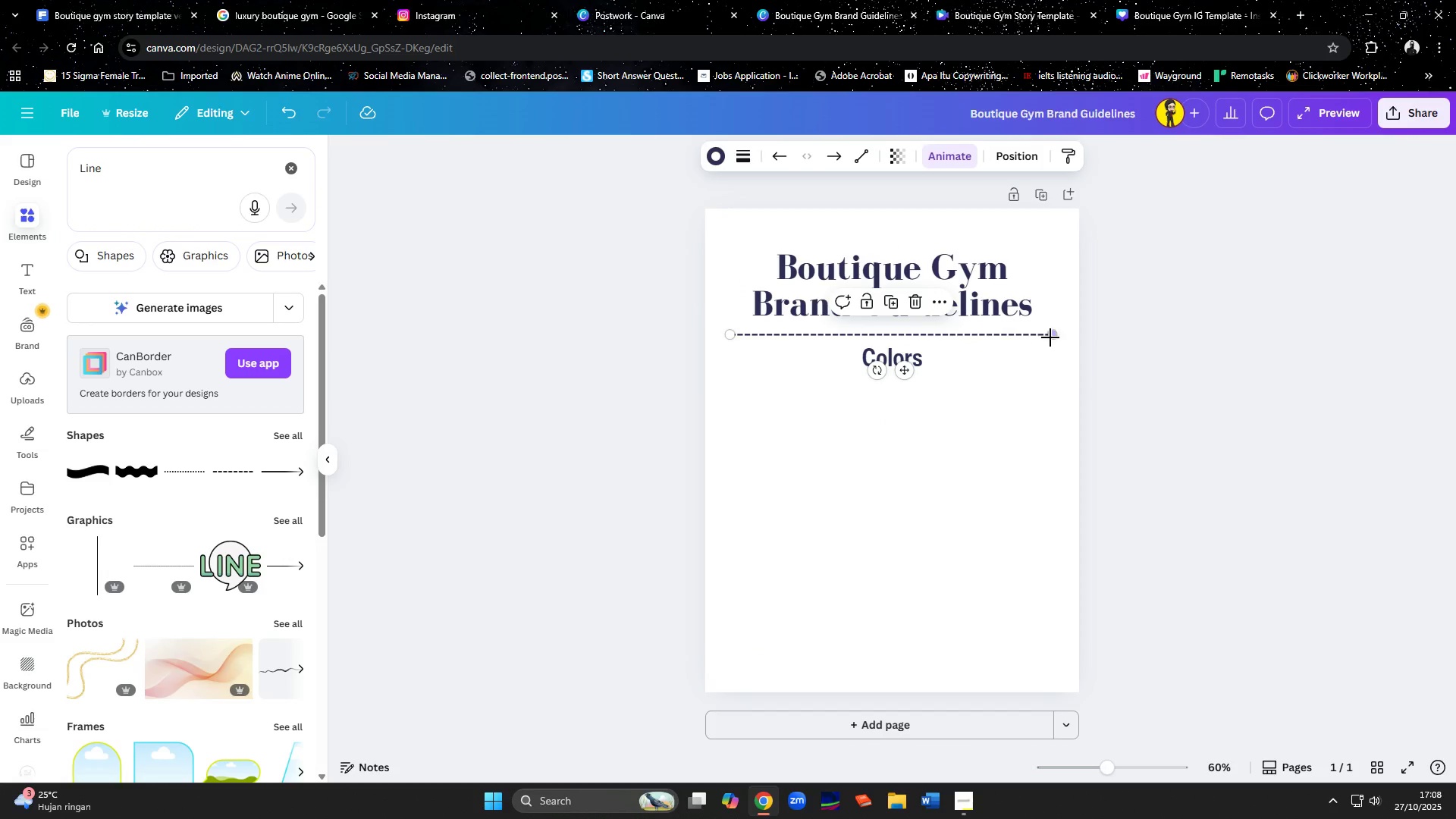 
left_click_drag(start_coordinate=[1053, 337], to_coordinate=[1058, 337])
 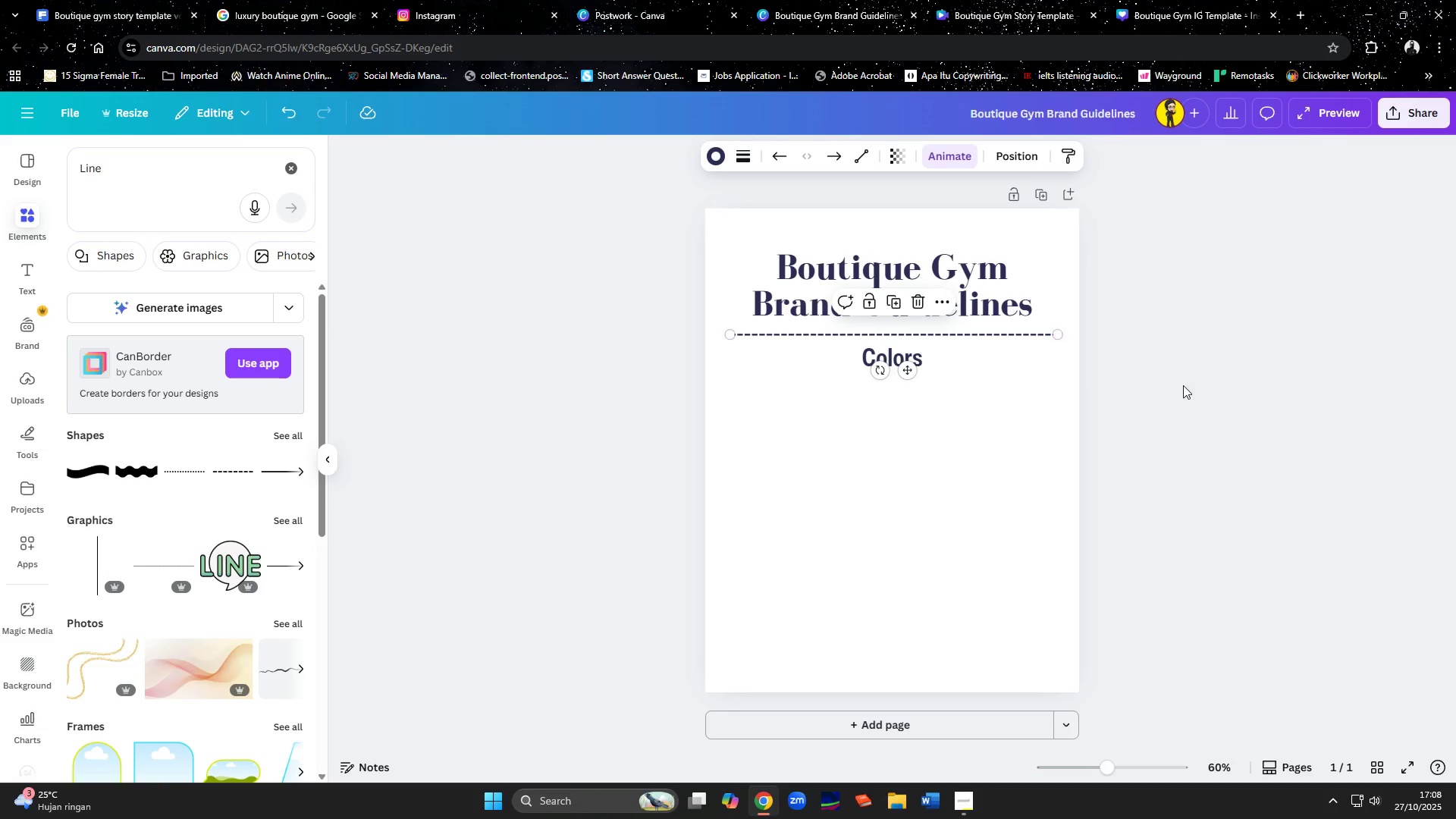 
left_click([1183, 385])
 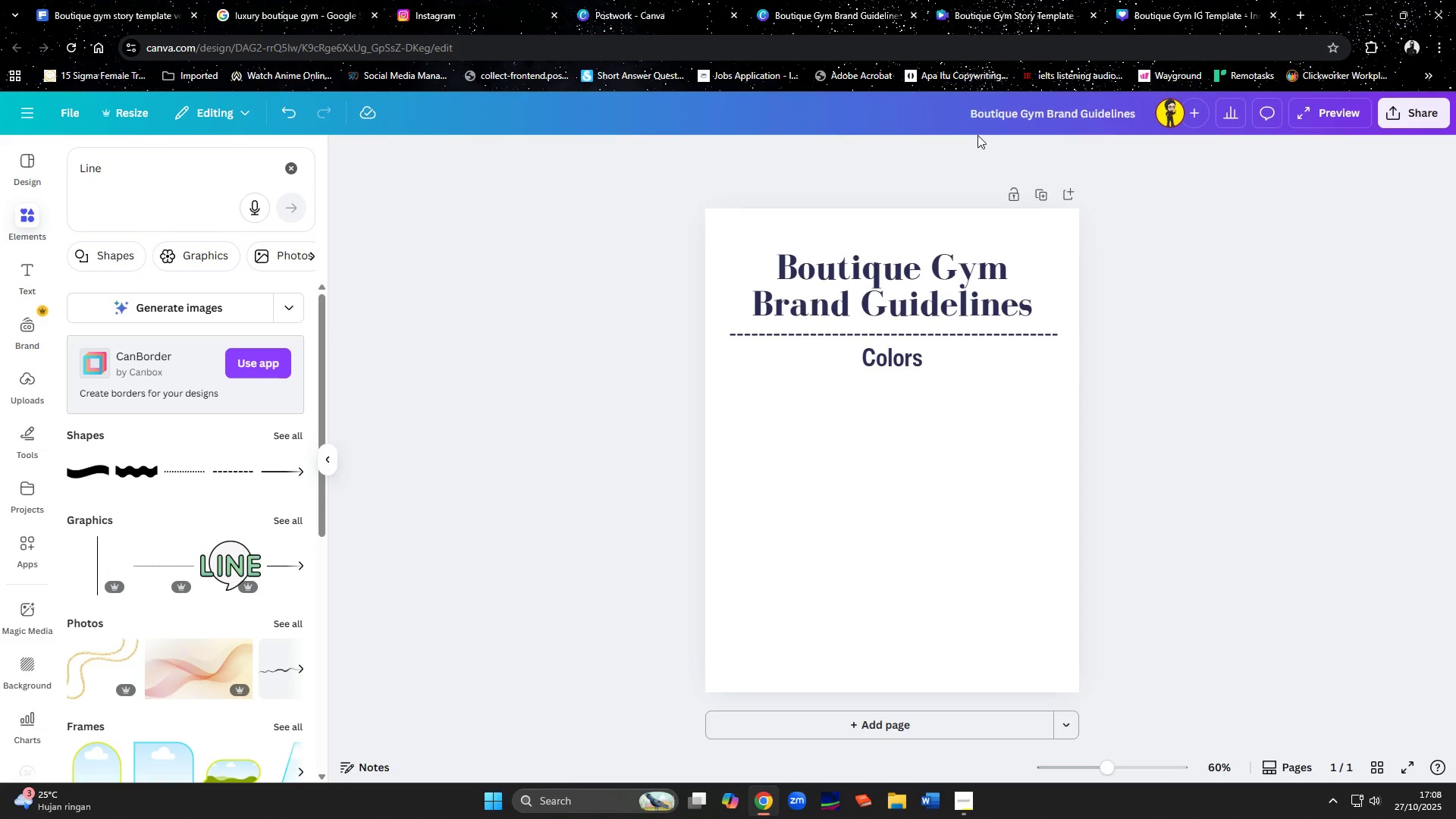 
left_click([1013, 0])
 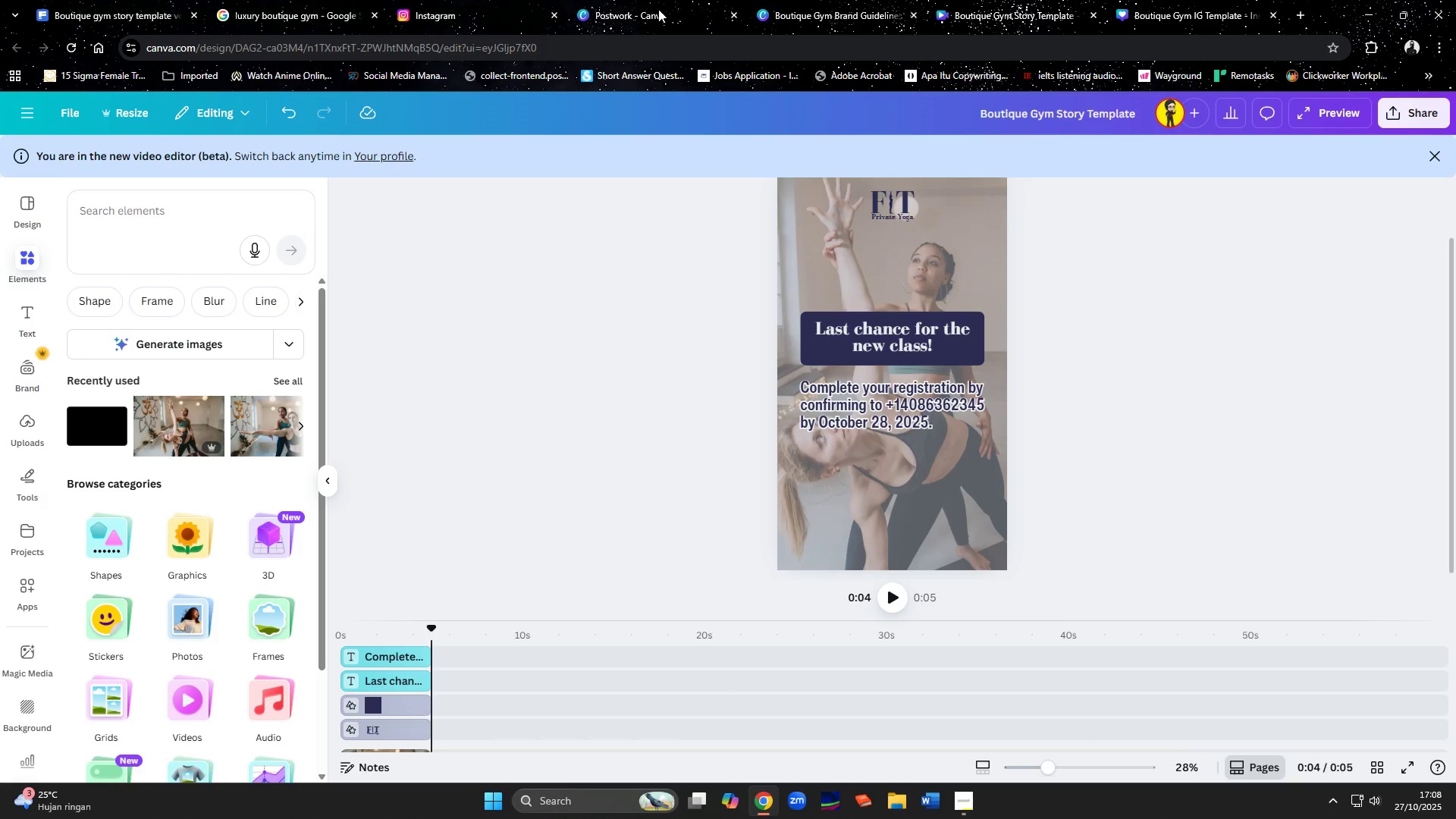 
left_click([650, 8])
 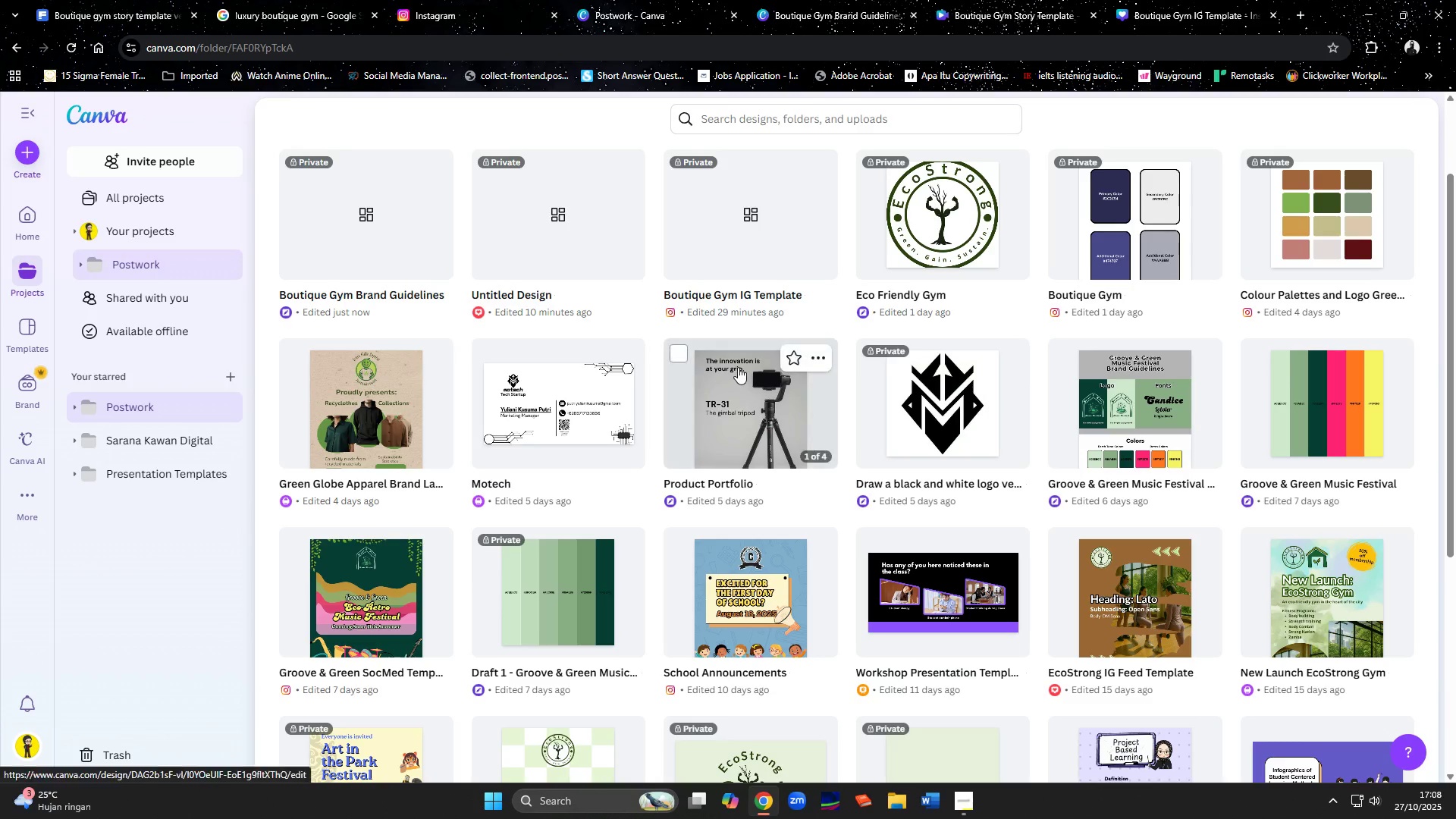 
scroll: coordinate [732, 413], scroll_direction: up, amount: 6.0
 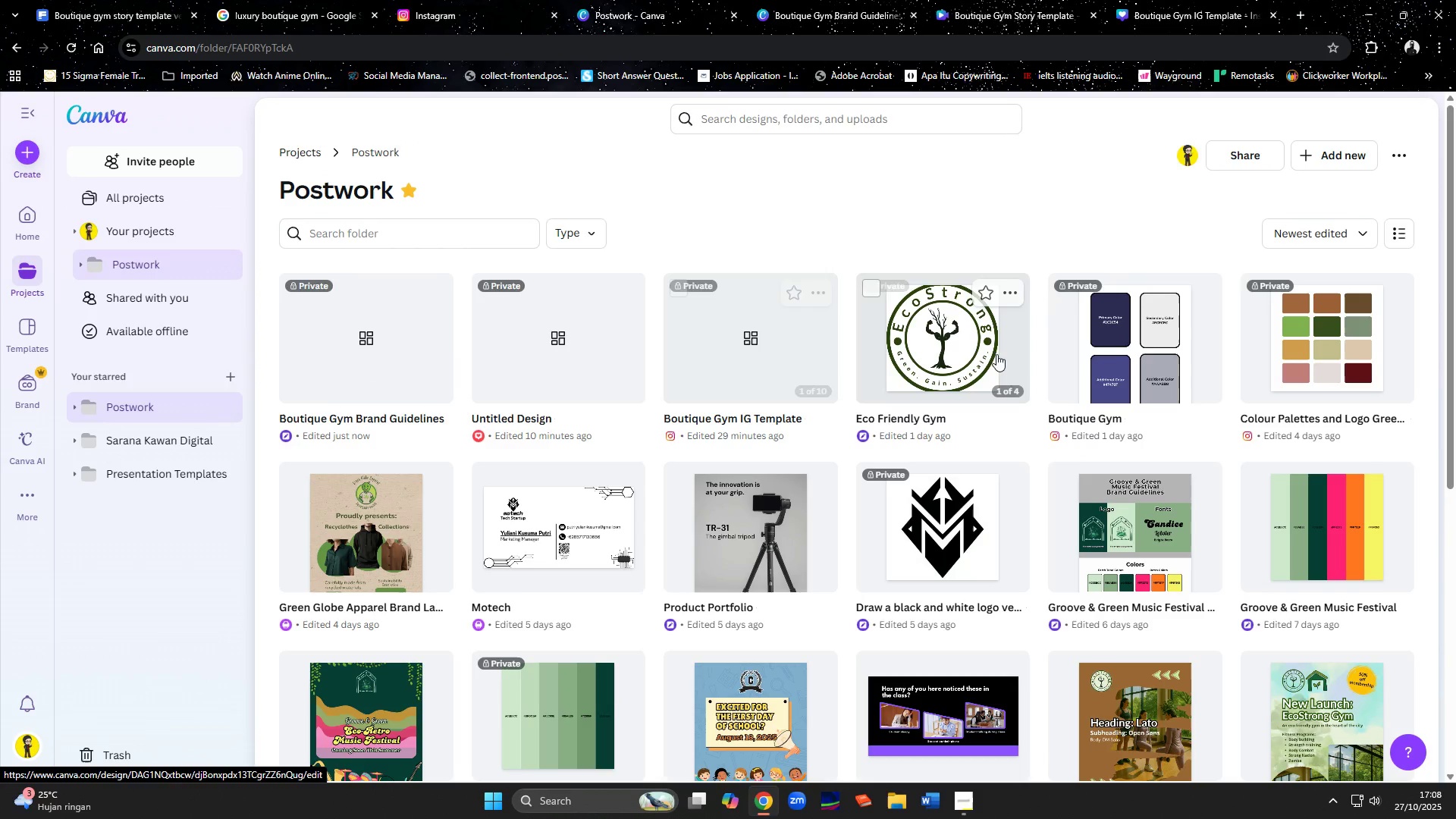 
left_click([1116, 350])
 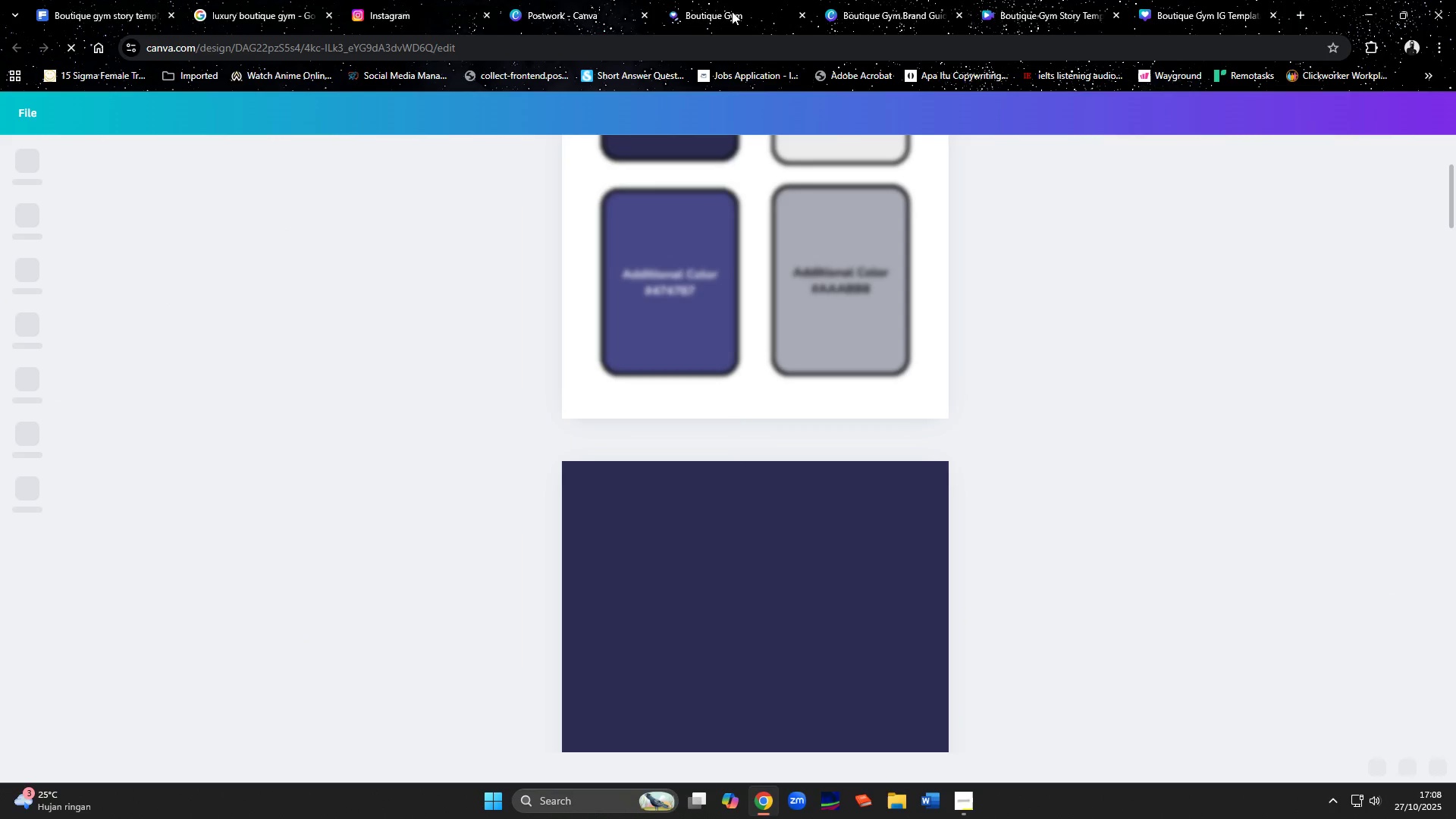 
left_click([759, 14])
 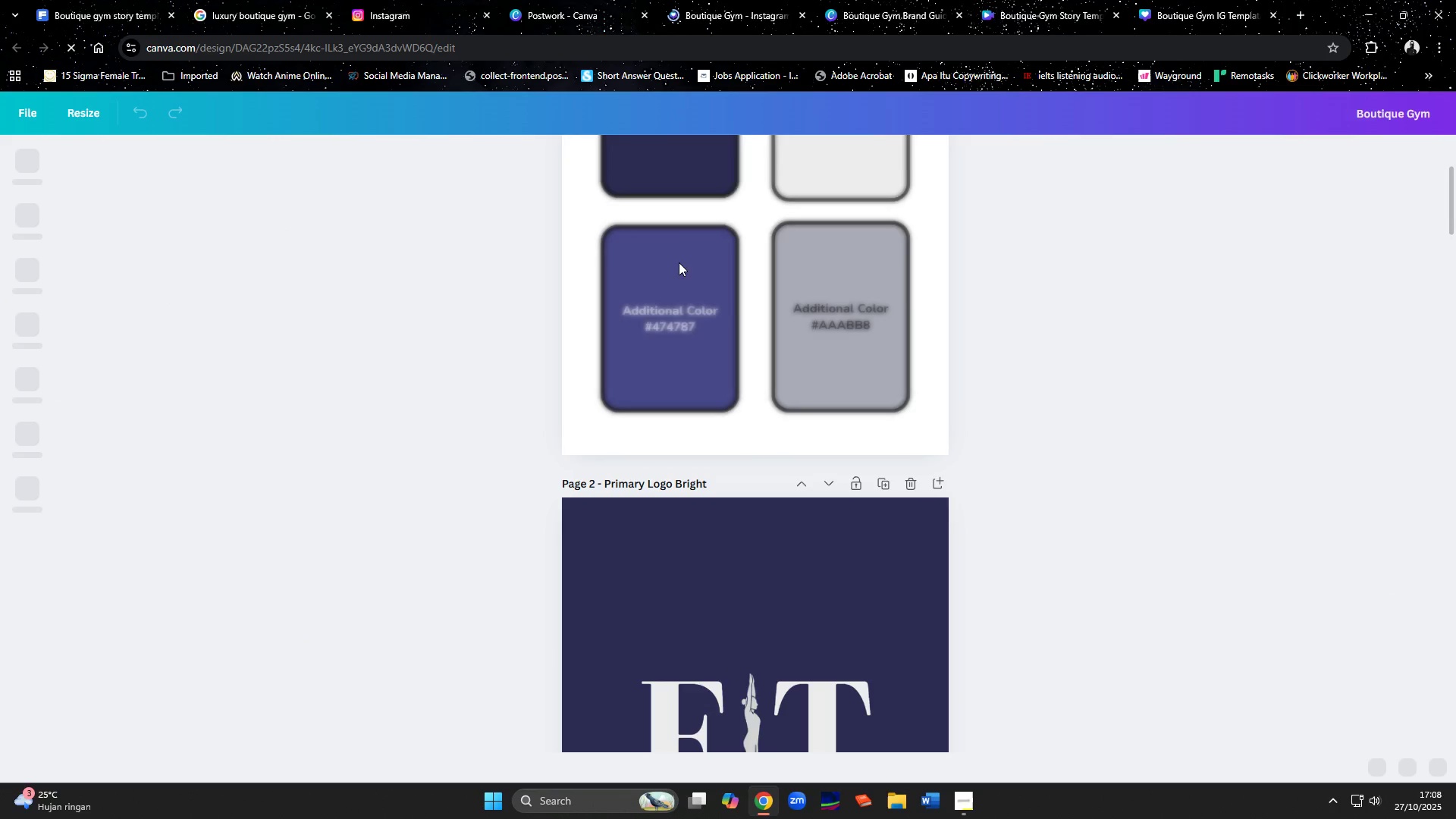 
scroll: coordinate [679, 262], scroll_direction: up, amount: 2.0
 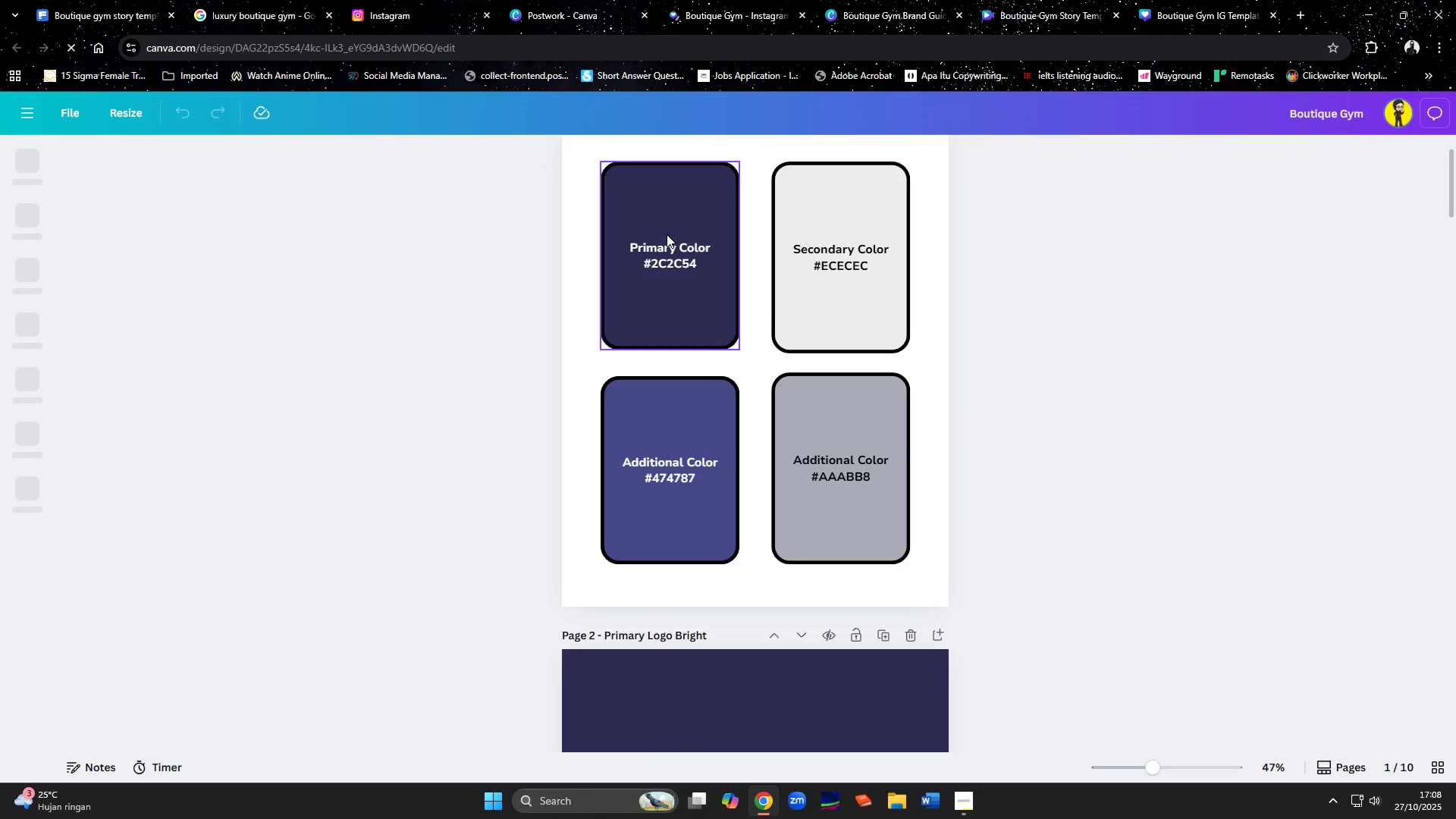 
left_click([666, 240])
 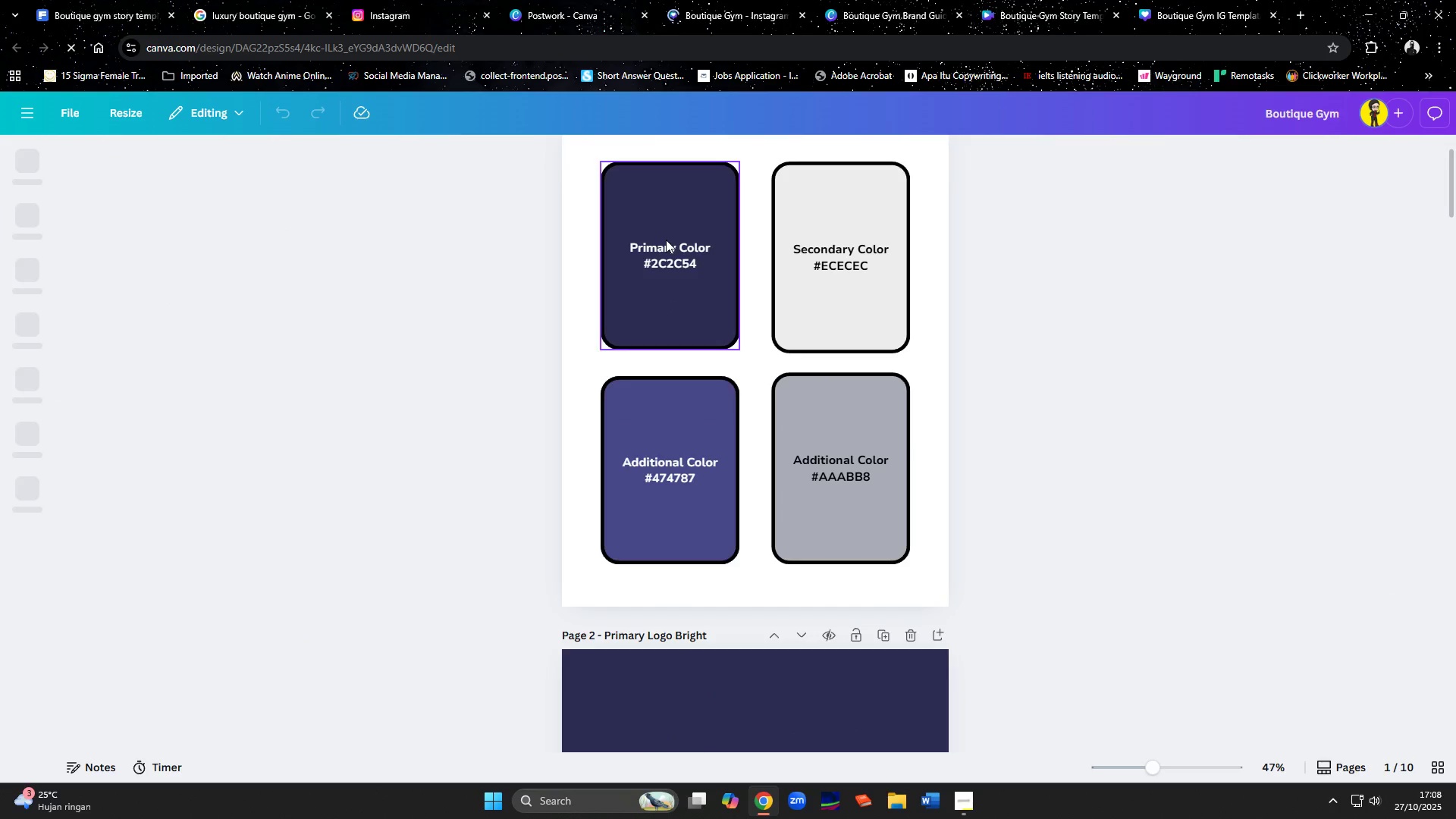 
hold_key(key=ShiftLeft, duration=1.53)
left_click([800, 234])
 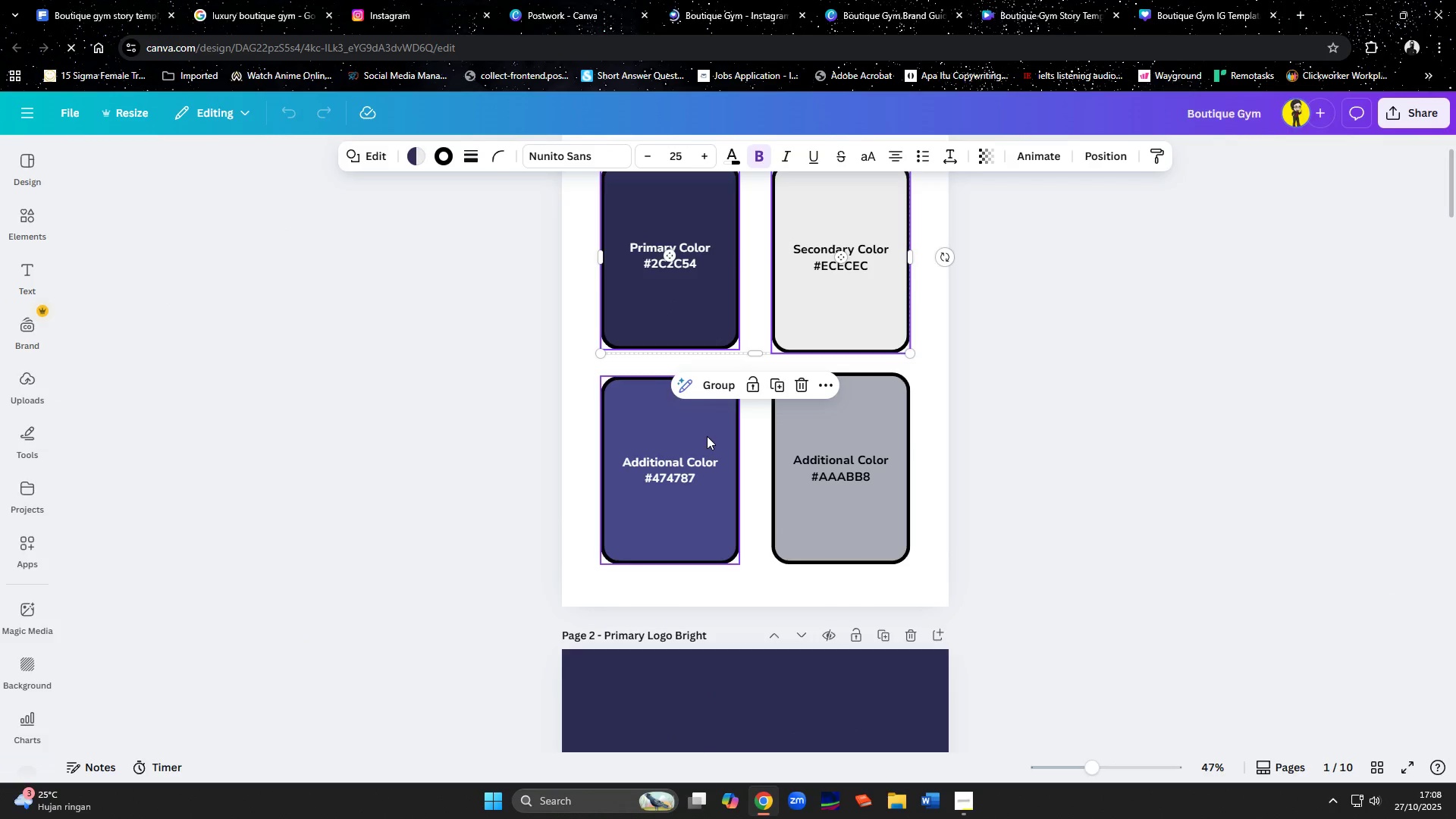 
left_click([707, 436])
 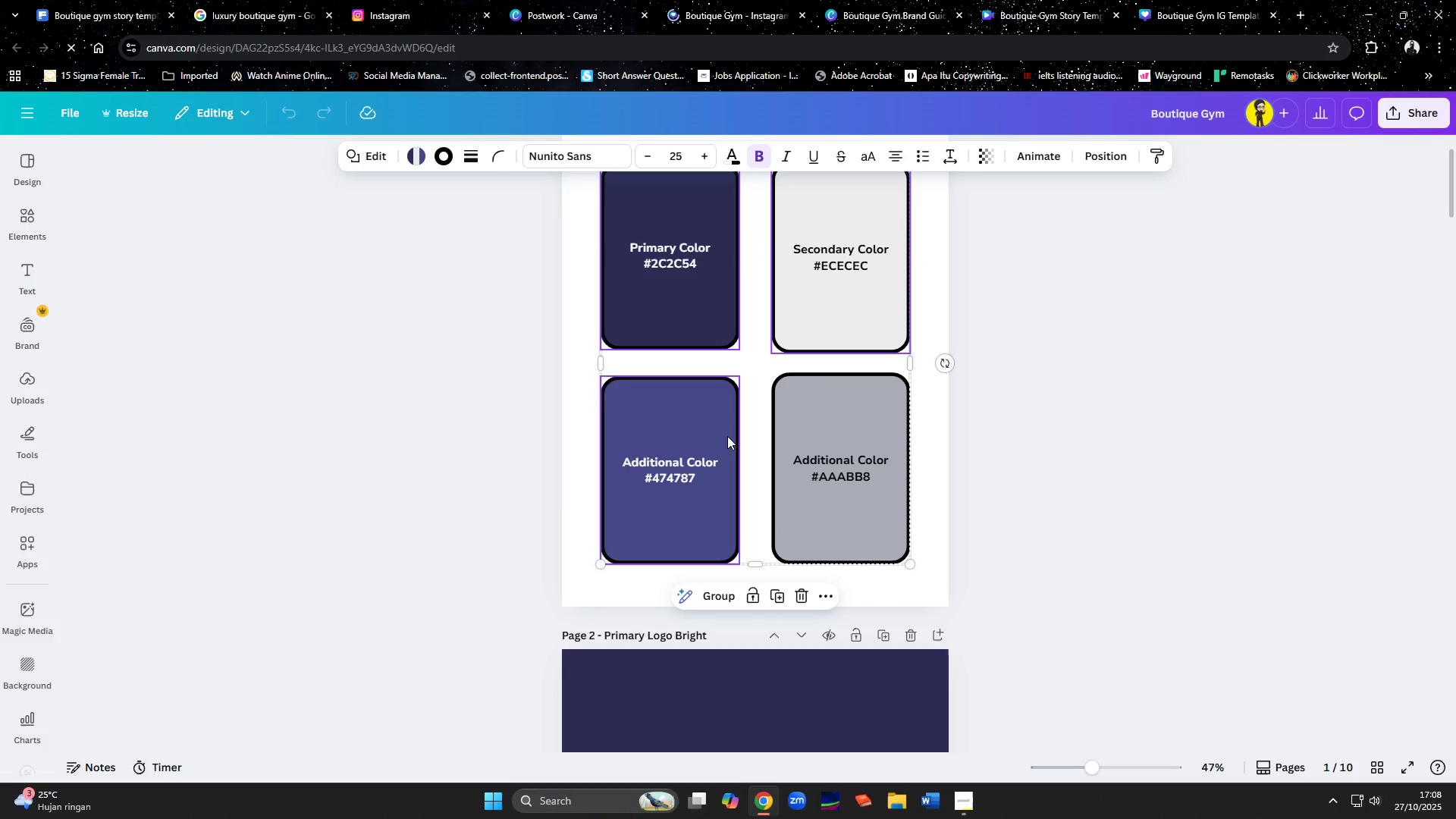 
hold_key(key=ShiftLeft, duration=0.52)
left_click([838, 437])
 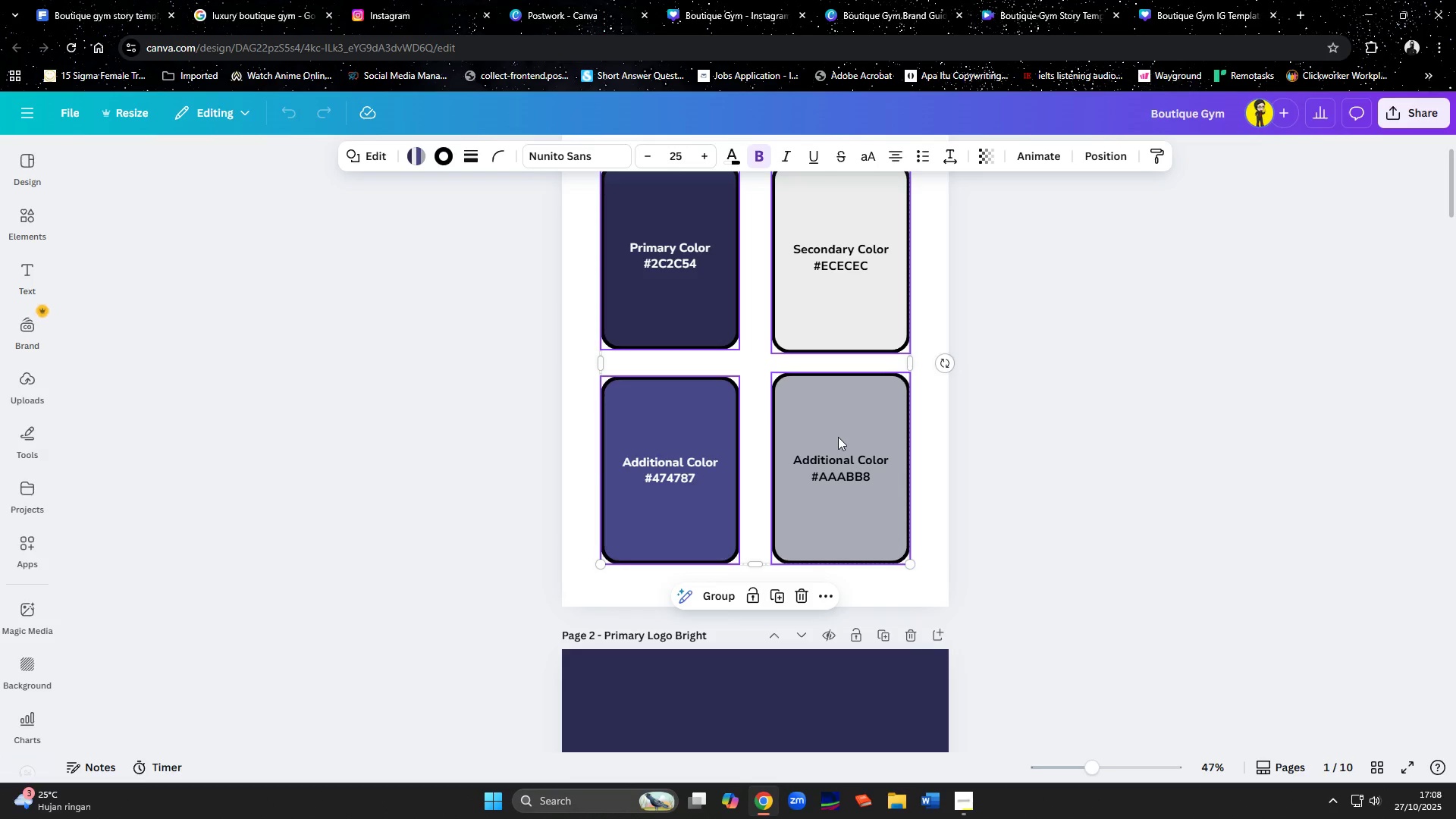 
key(Control+C)
 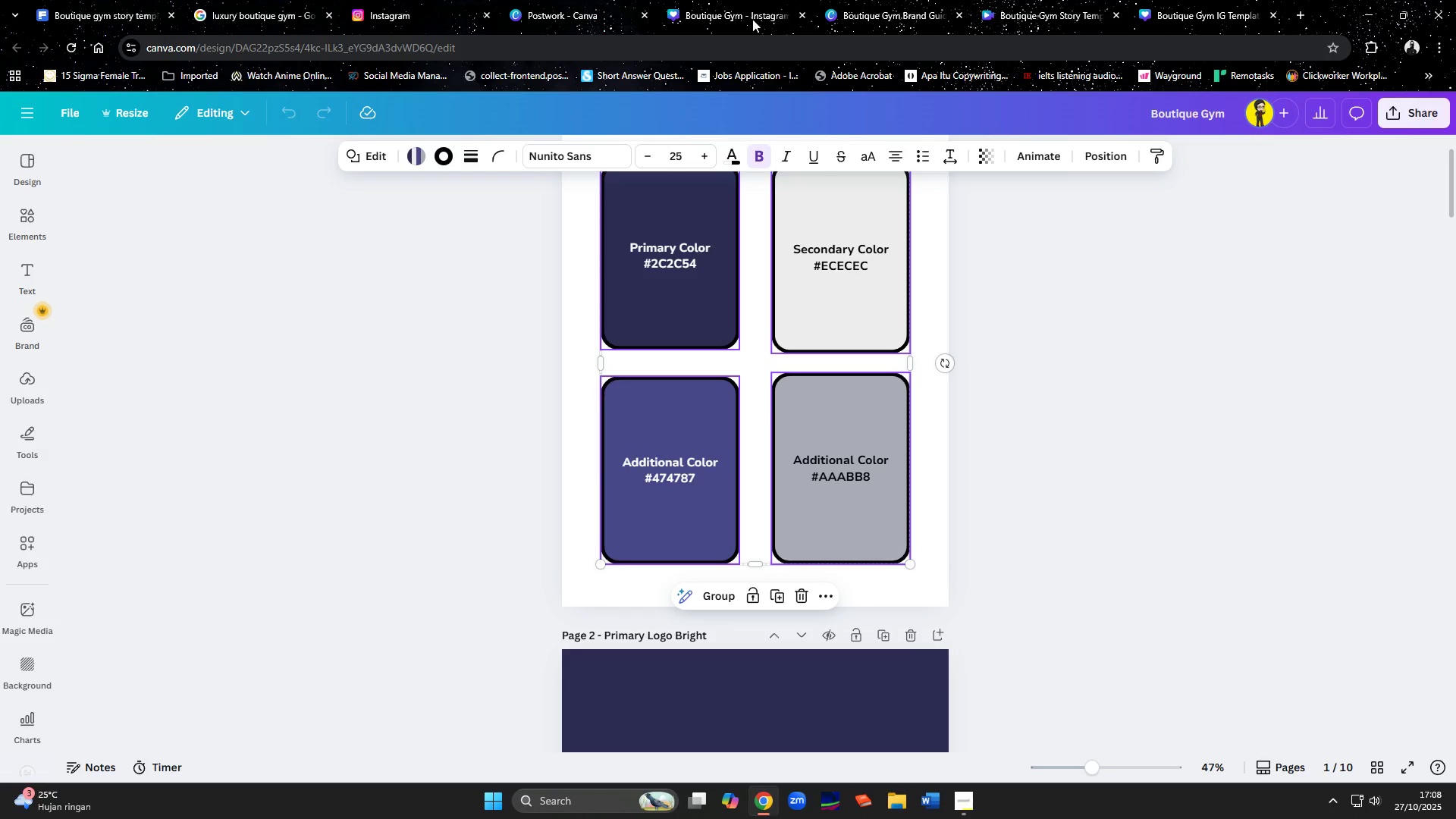 
double_click([896, 2])
 